 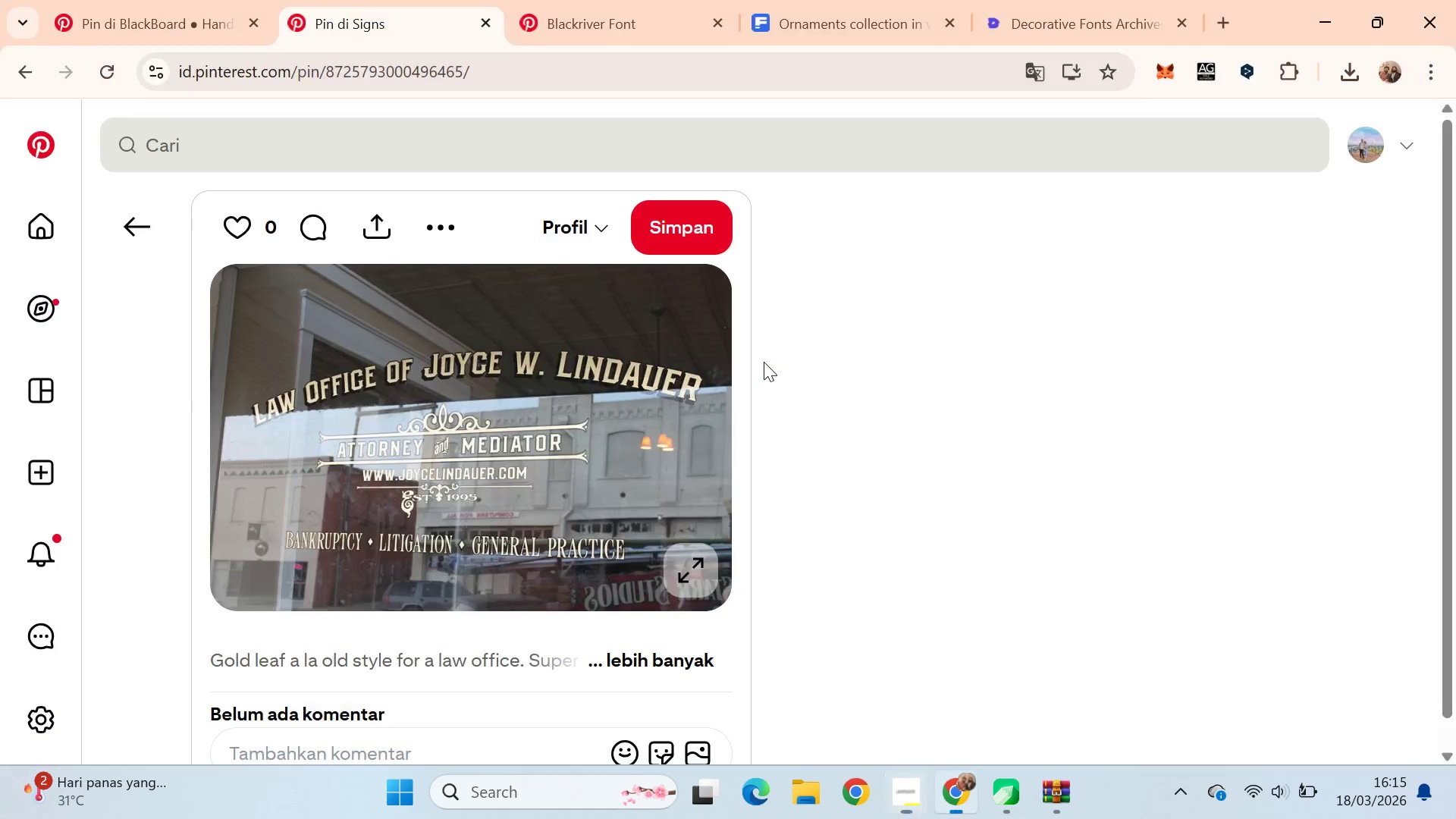 
scroll: coordinate [796, 341], scroll_direction: up, amount: 4.0
 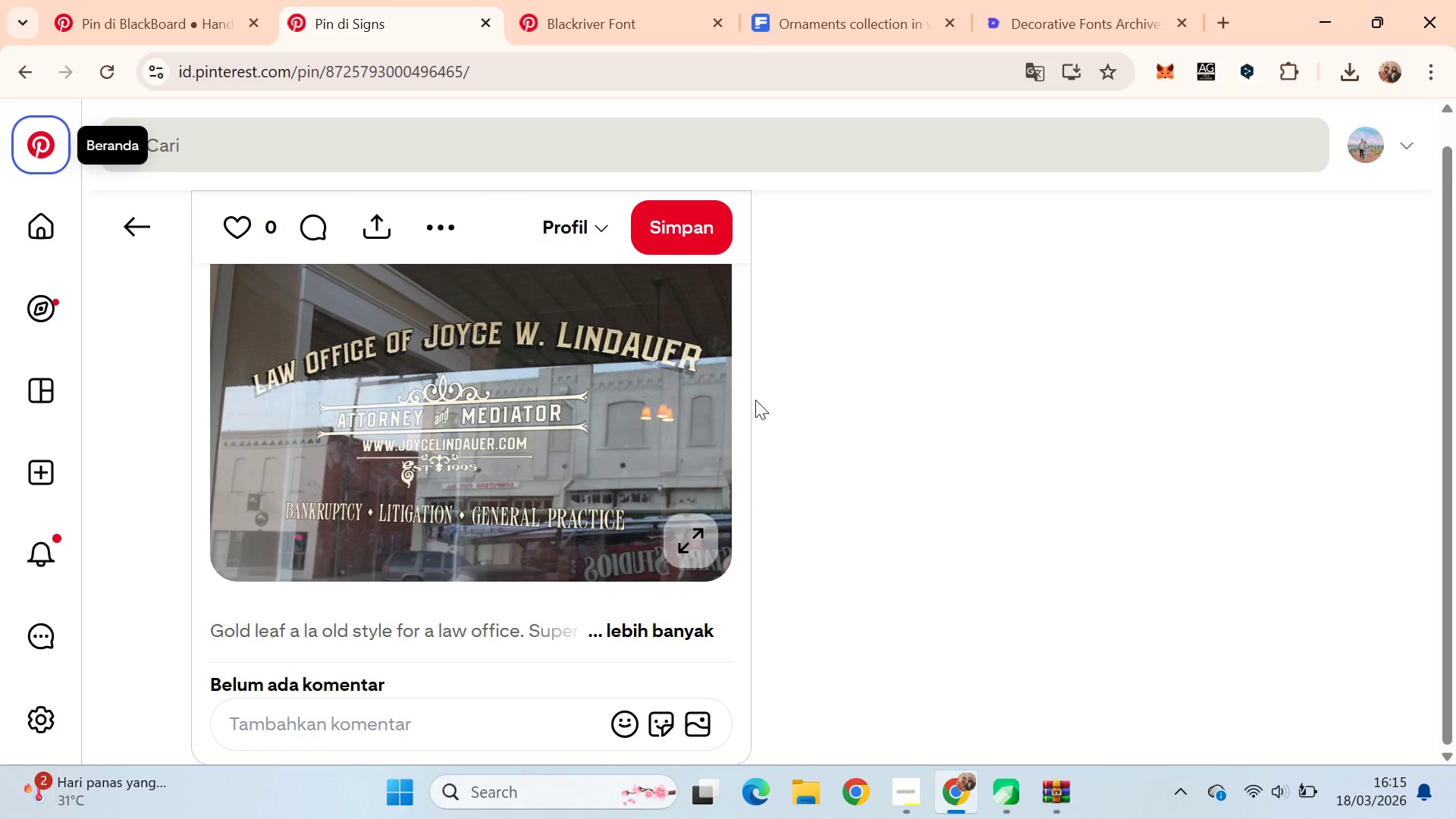 
scroll: coordinate [758, 400], scroll_direction: down, amount: 7.0
 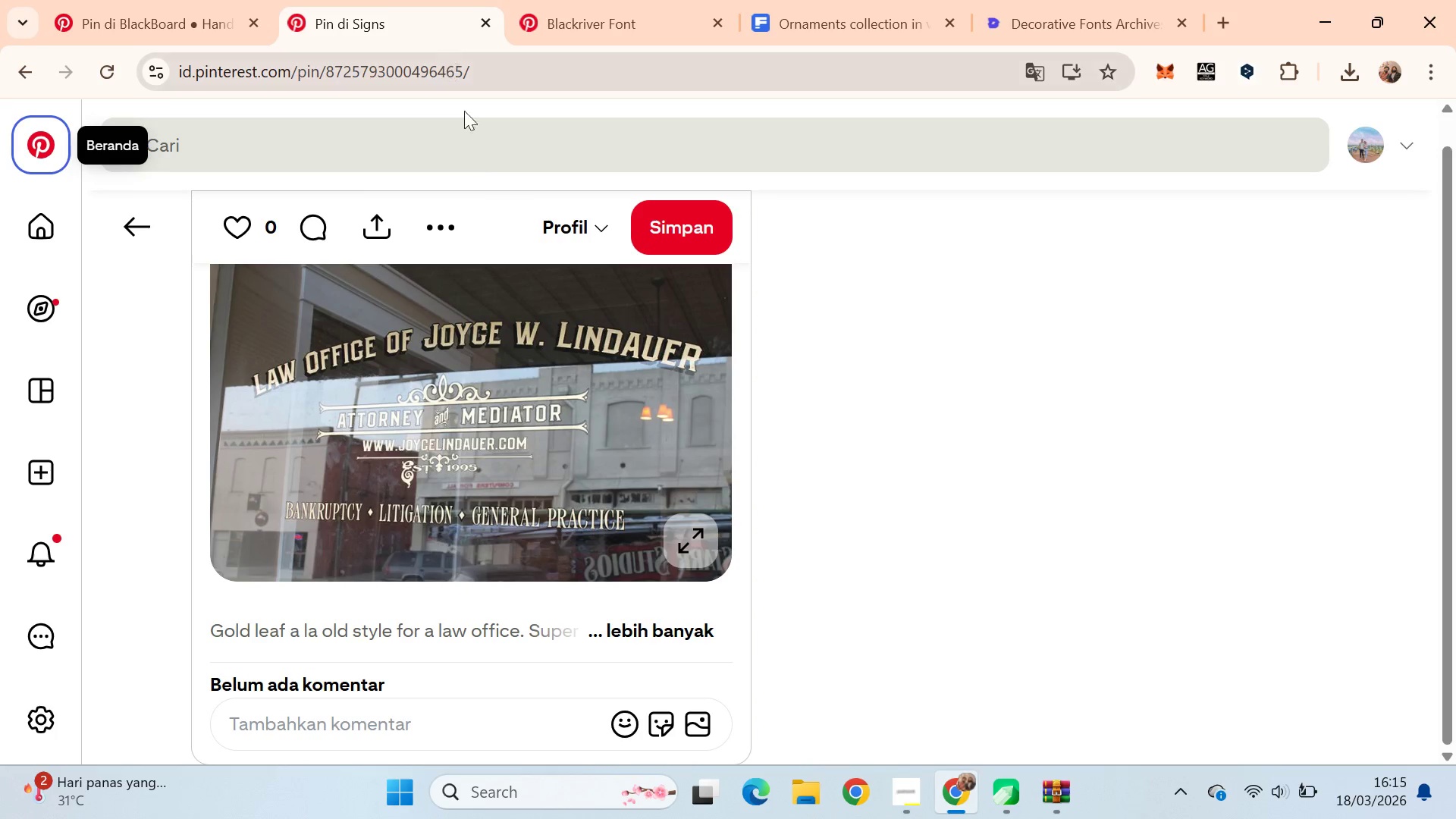 
key(Control+W)
 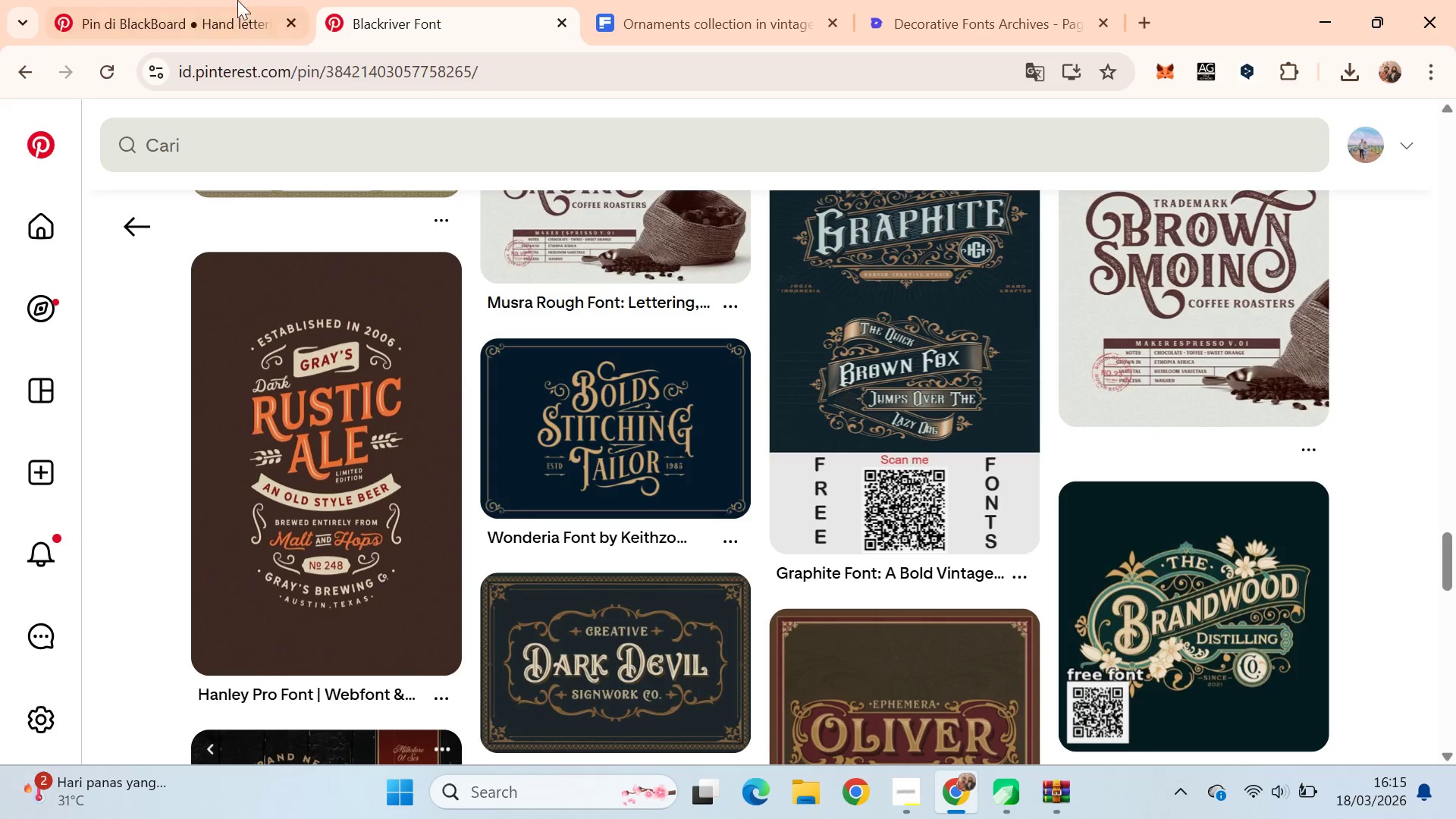 
left_click([227, 0])
 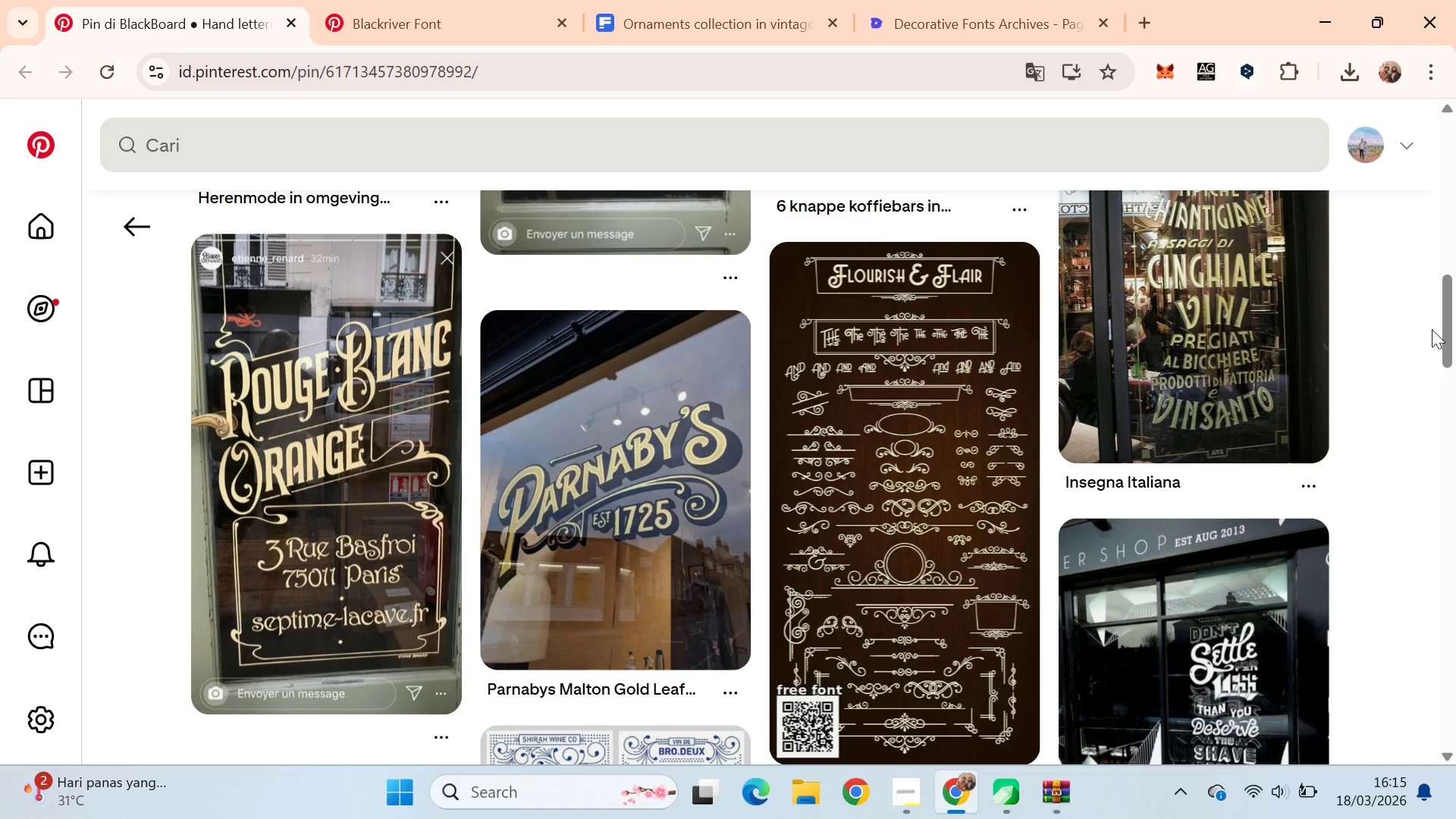 
left_click_drag(start_coordinate=[1455, 321], to_coordinate=[1454, 536])
 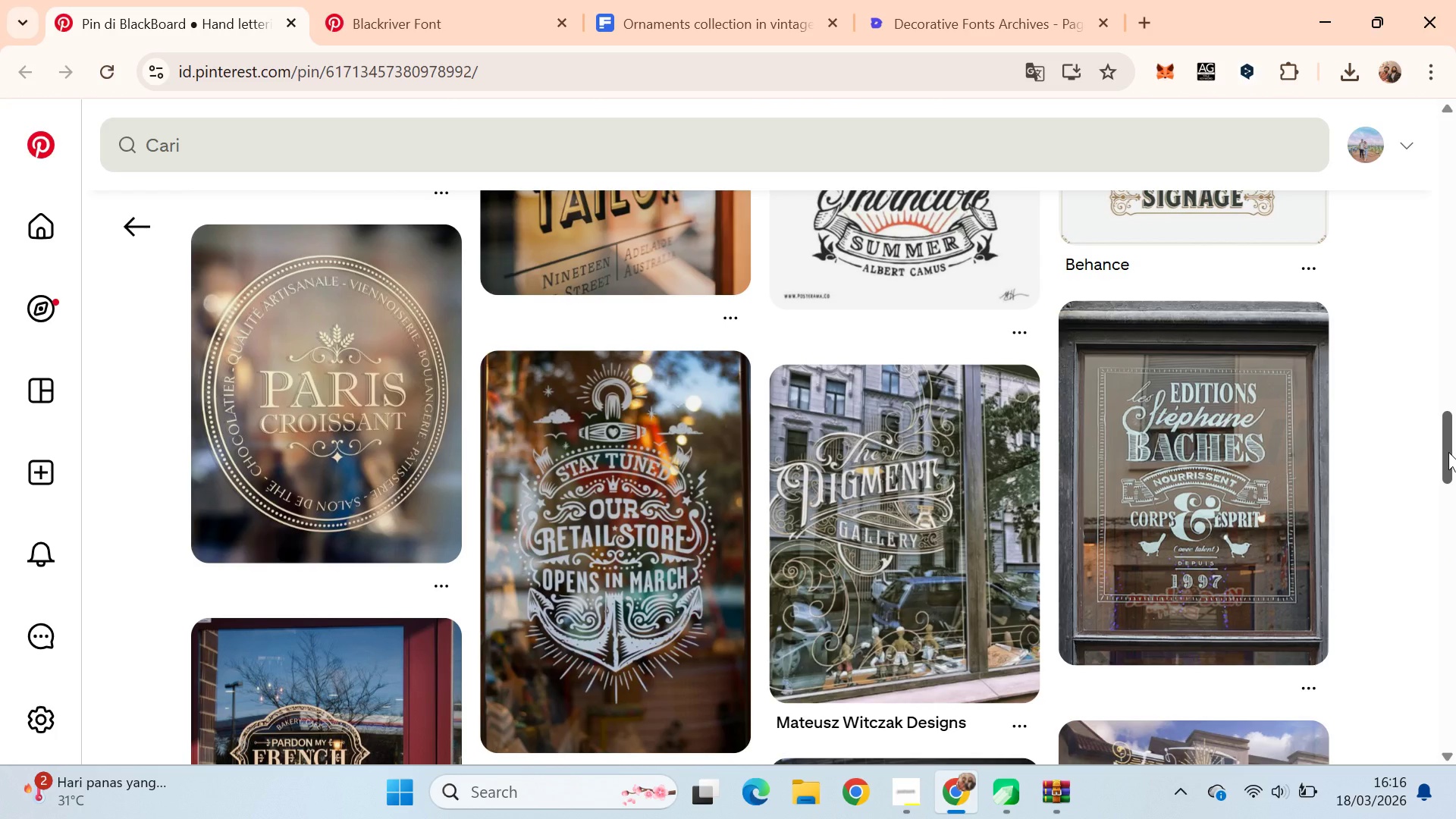 
left_click_drag(start_coordinate=[1448, 452], to_coordinate=[1455, 513])
 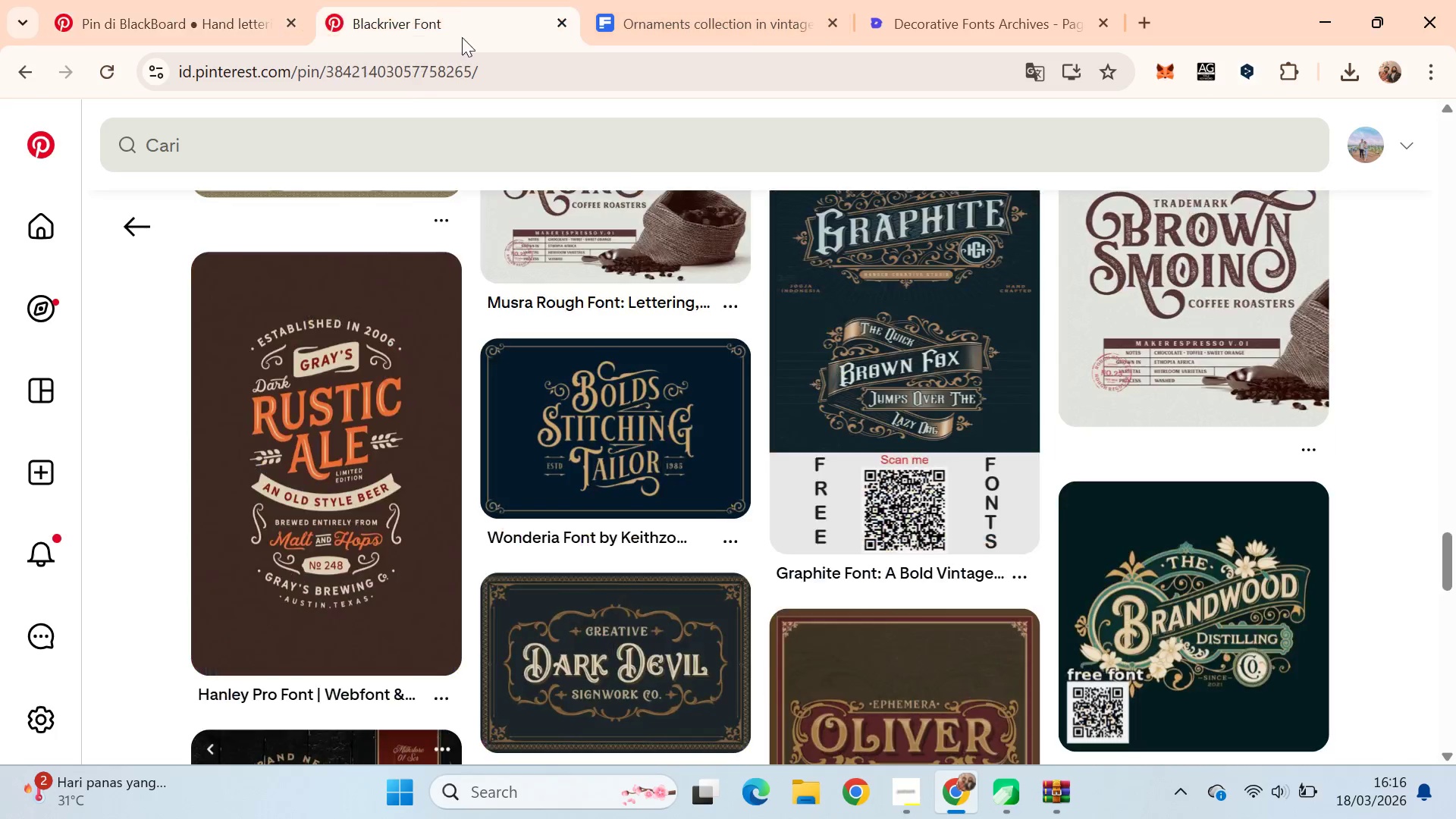 
double_click([508, 156])
 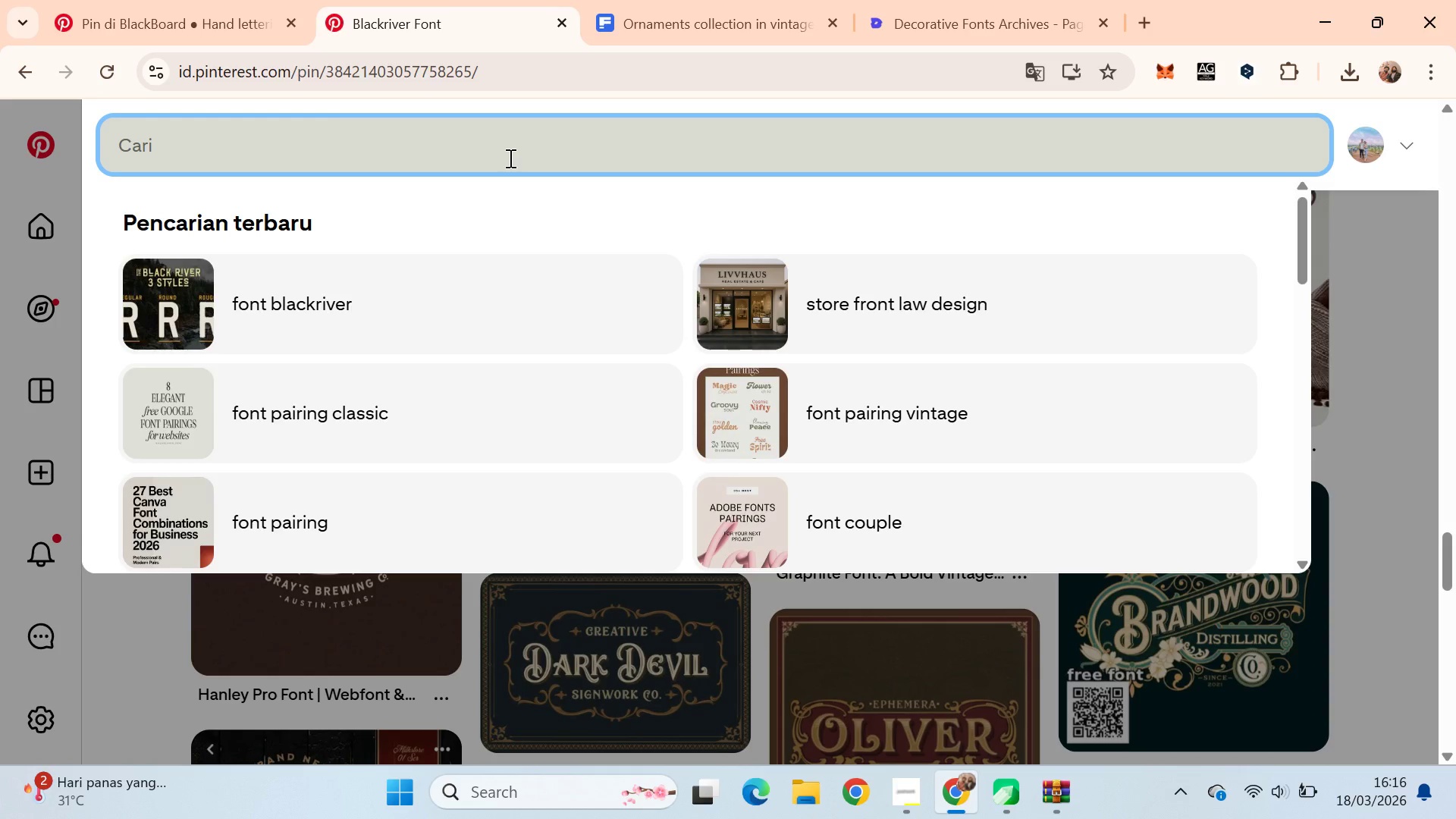 
type(firm logo )
key(Backspace)
 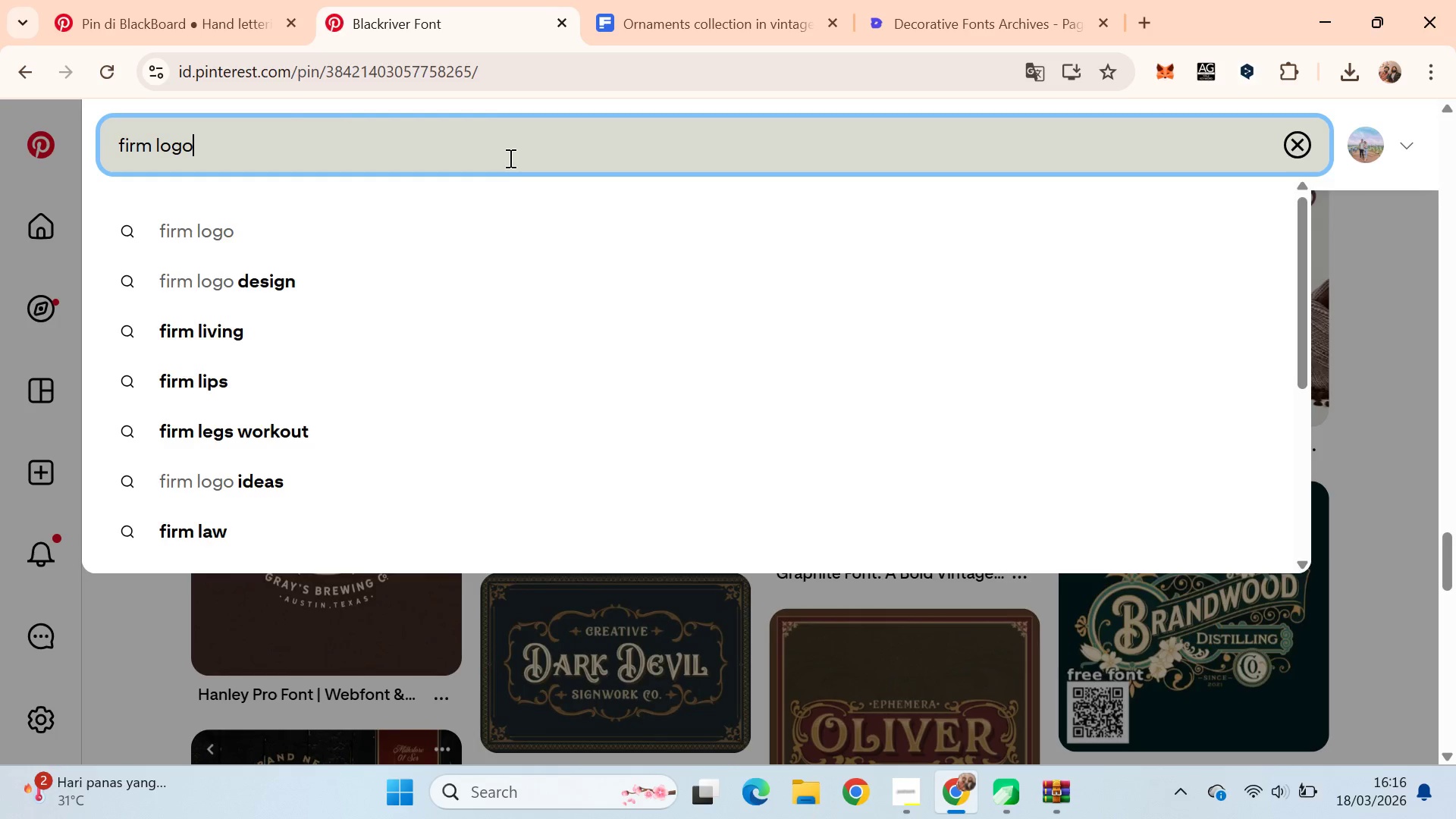 
key(Enter)
 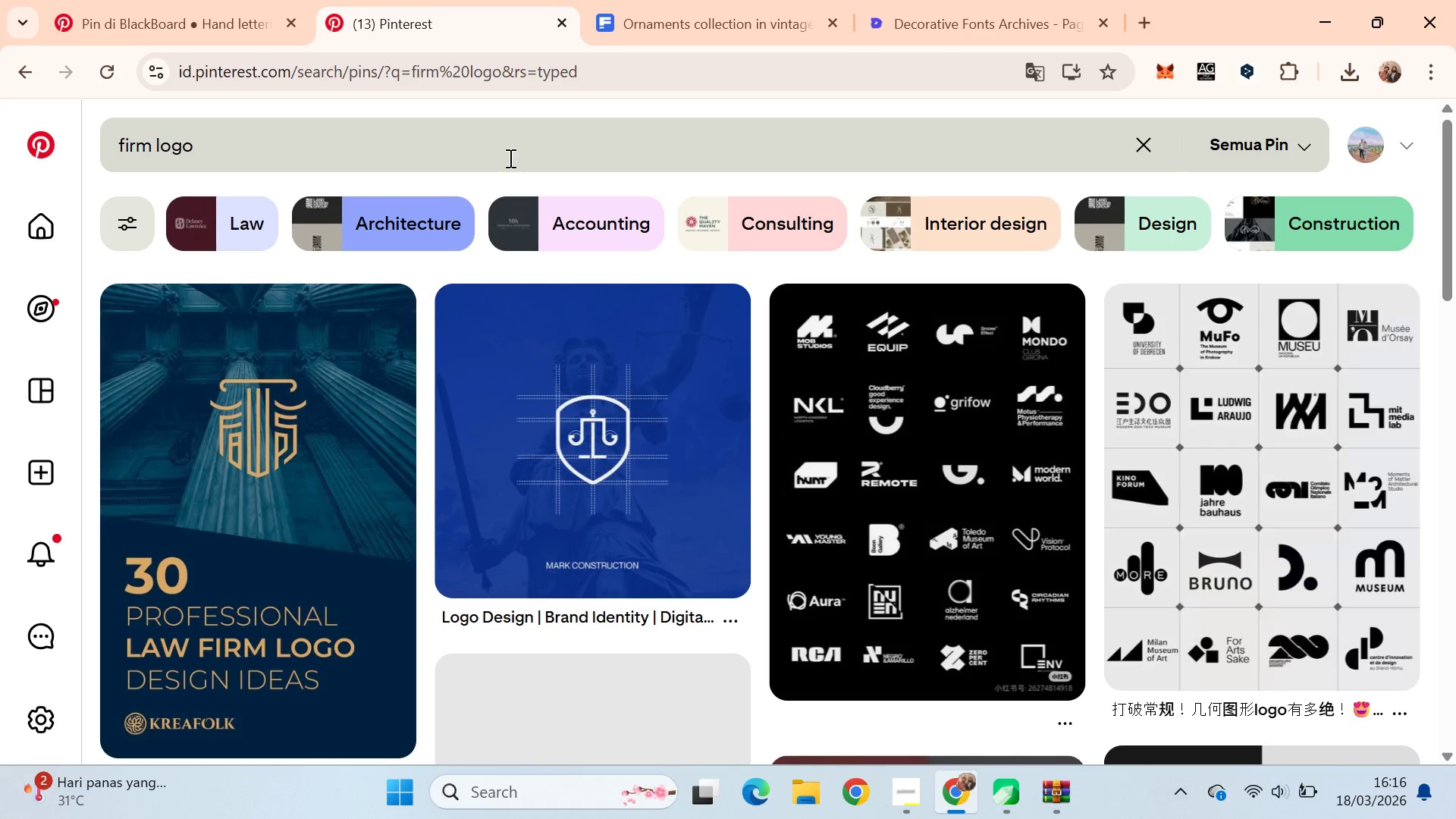 
left_click([509, 158])
 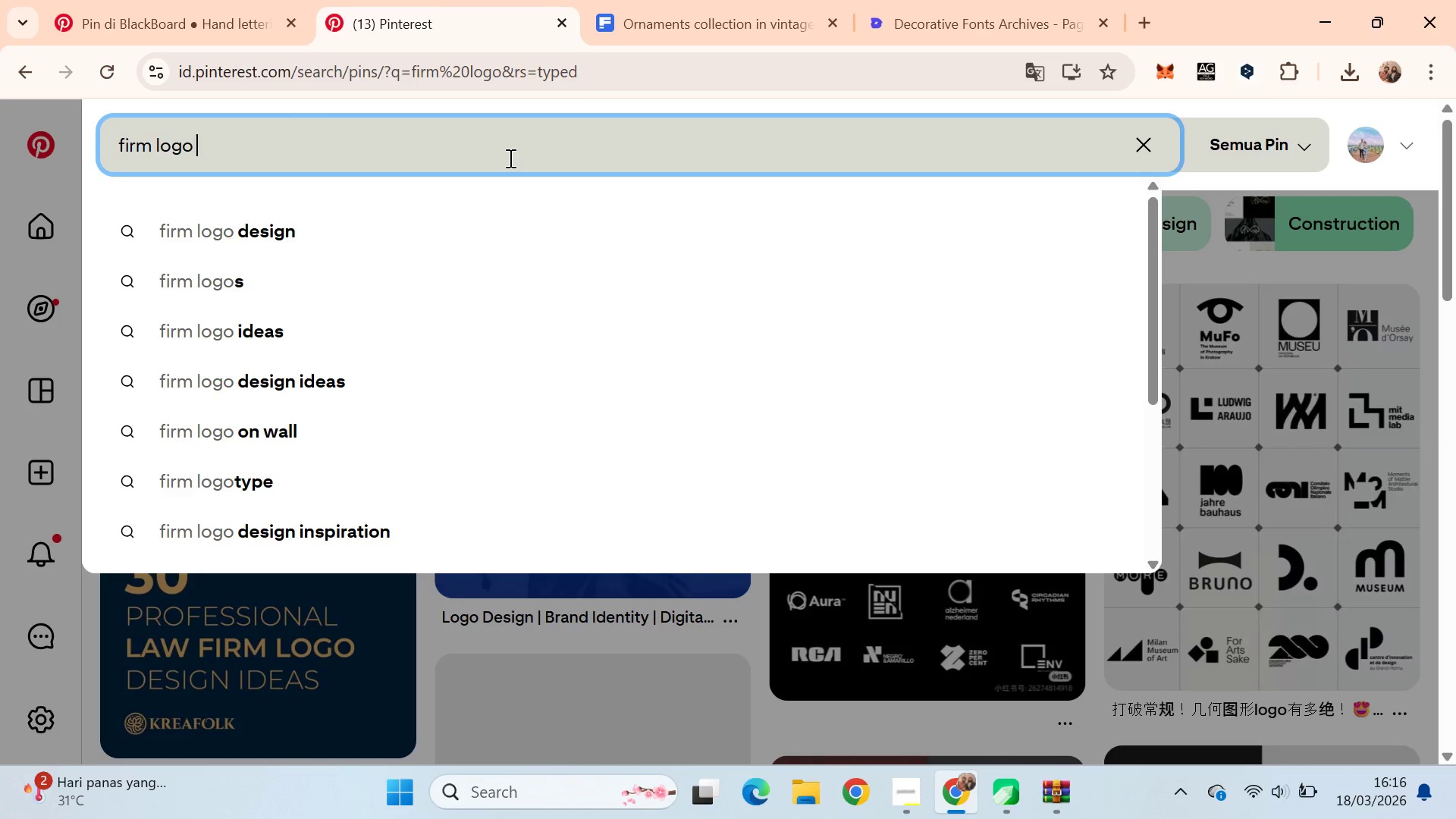 
type( classic)
 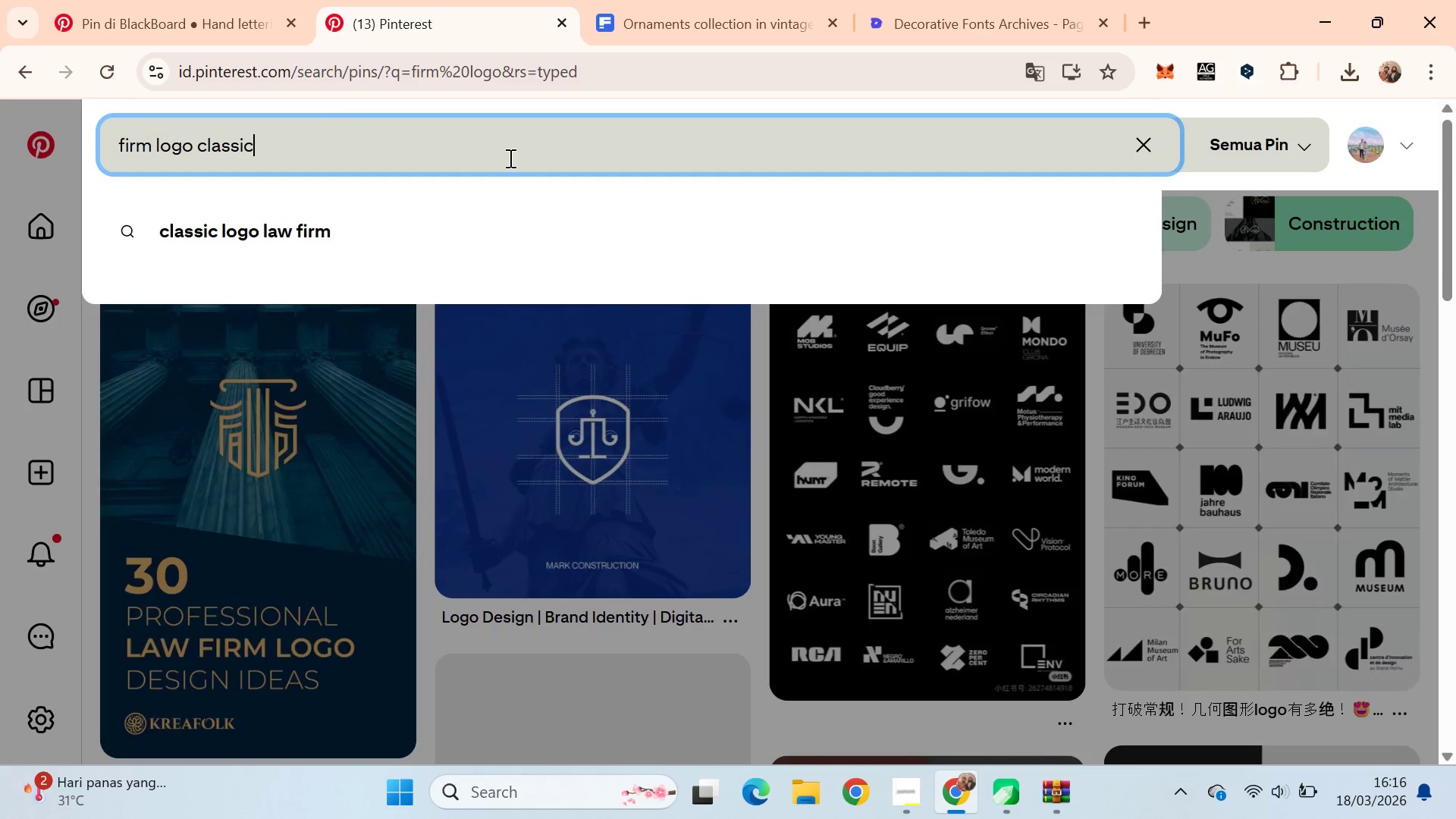 
key(Enter)
 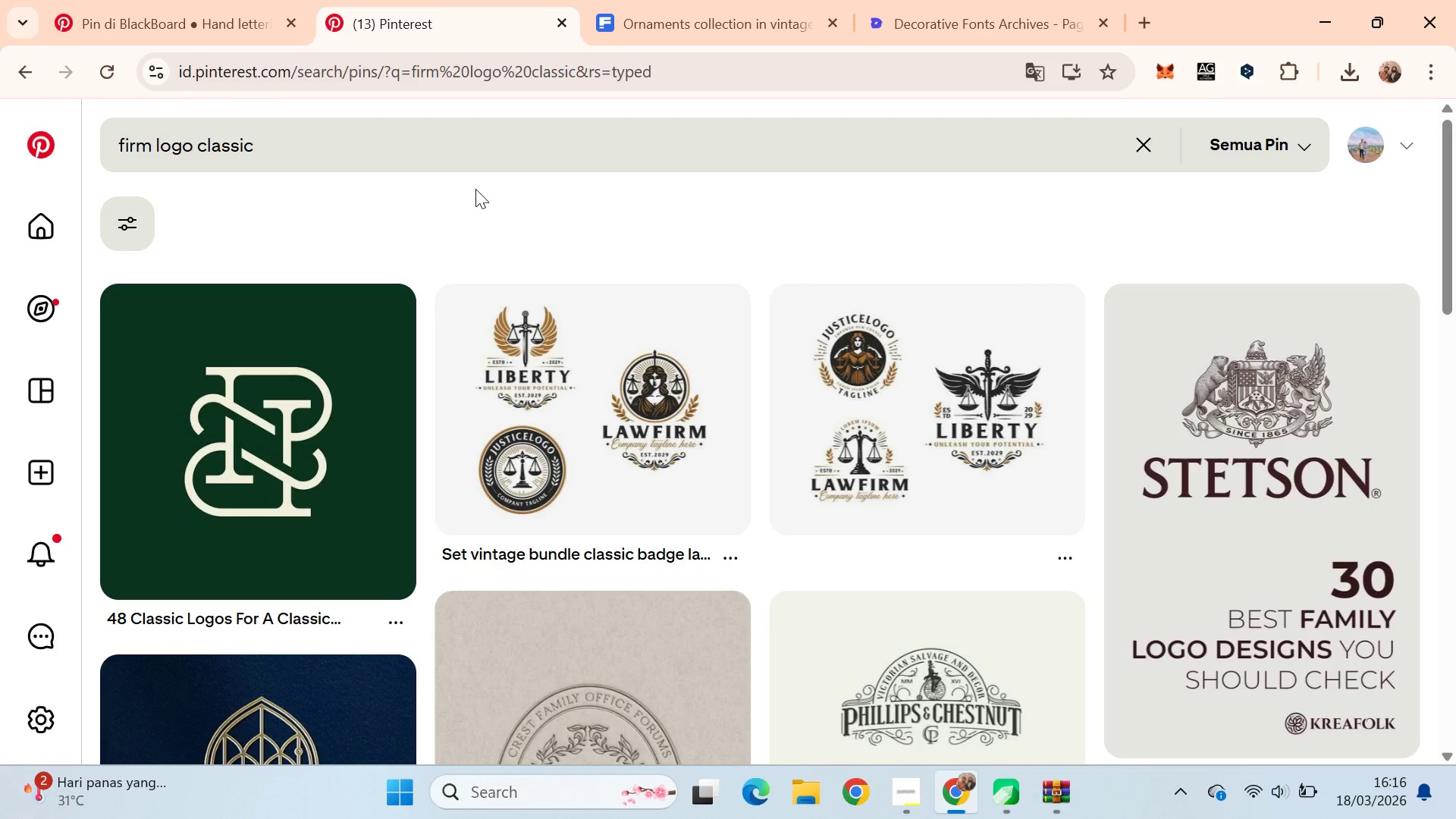 
key(Alt+Tab)
 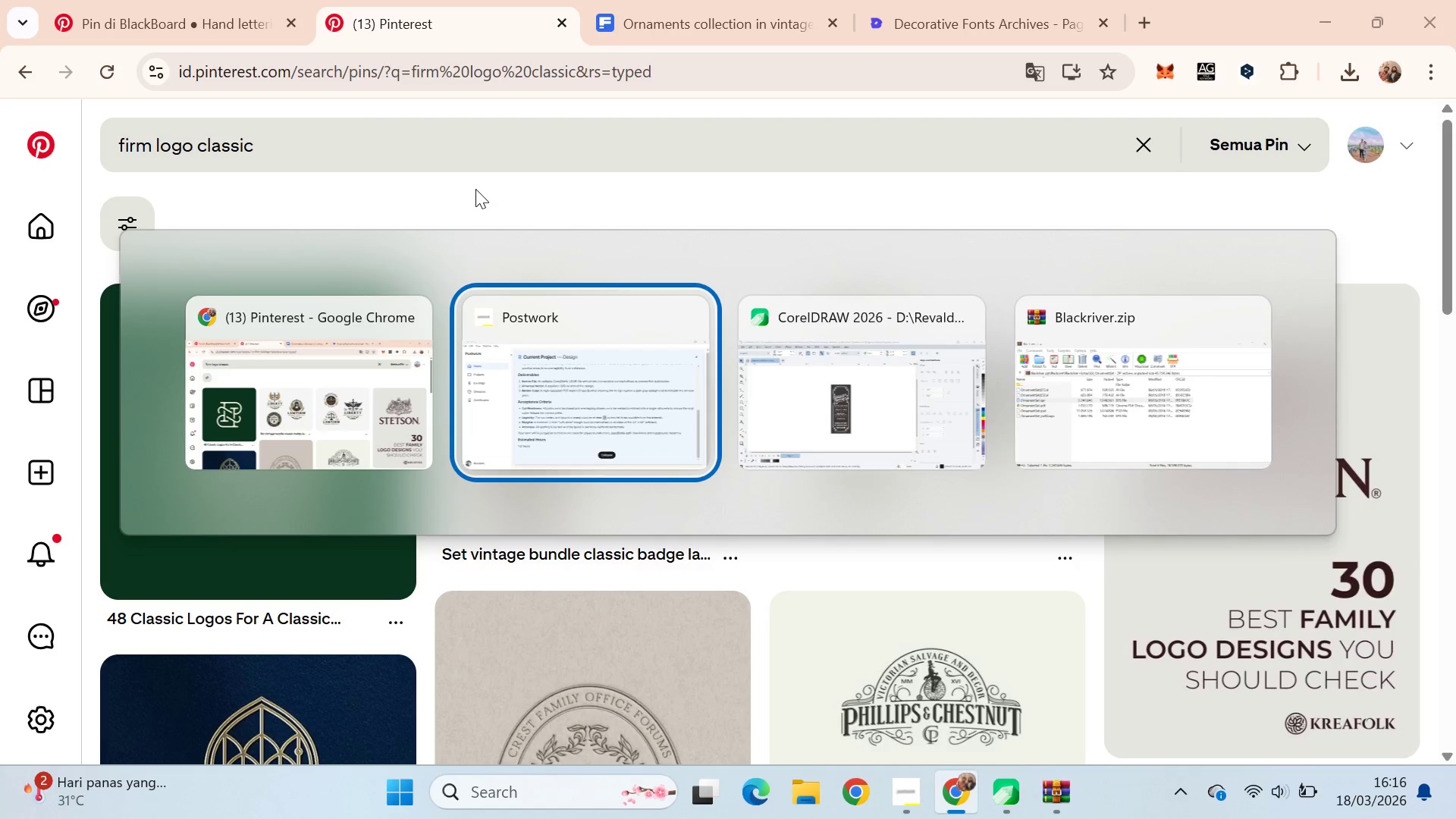 
key(Alt+Tab)
 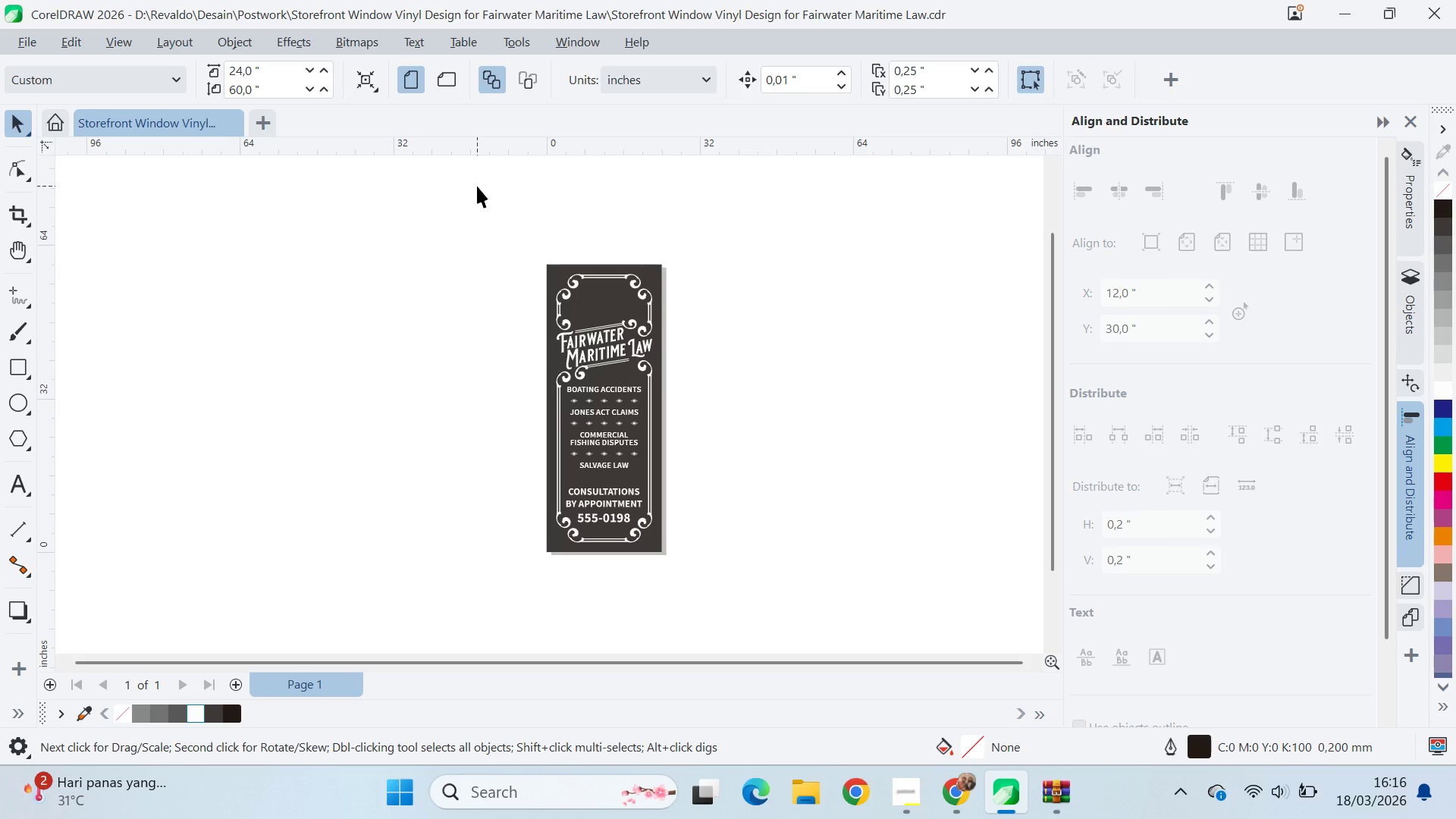 
key(Alt+AltLeft)
 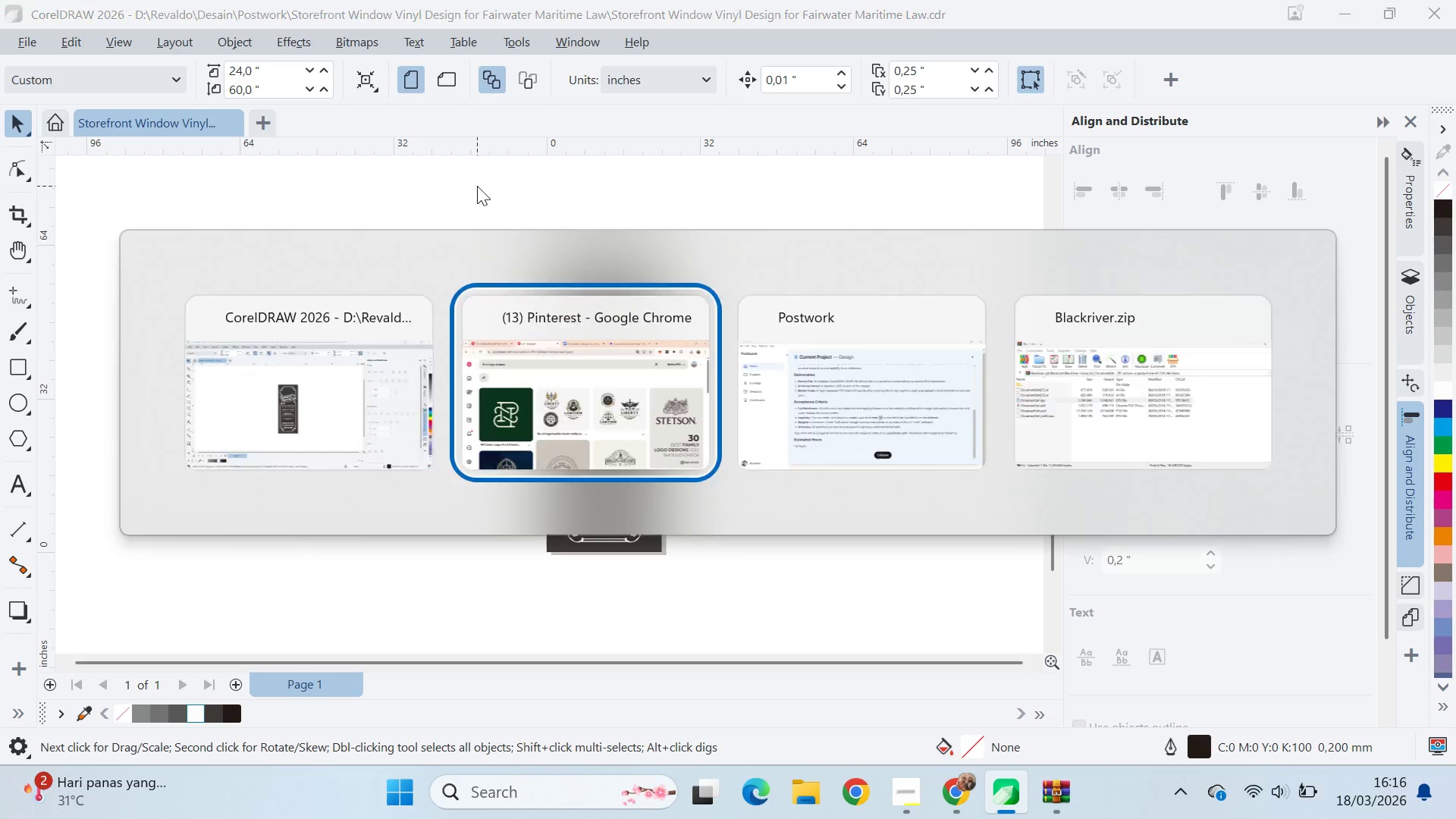 
key(Alt+Tab)
 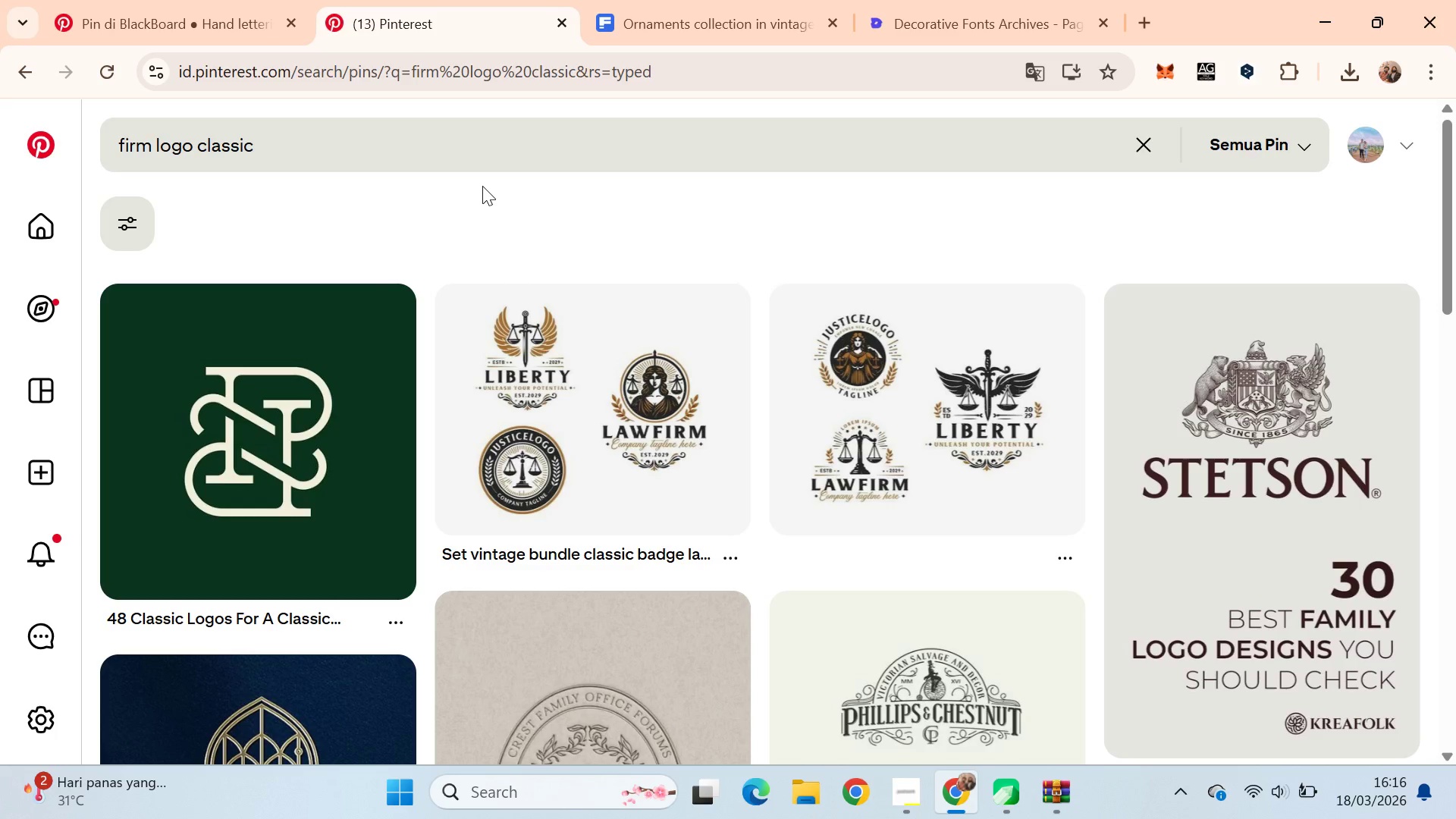 
left_click_drag(start_coordinate=[1455, 219], to_coordinate=[1455, 676])
 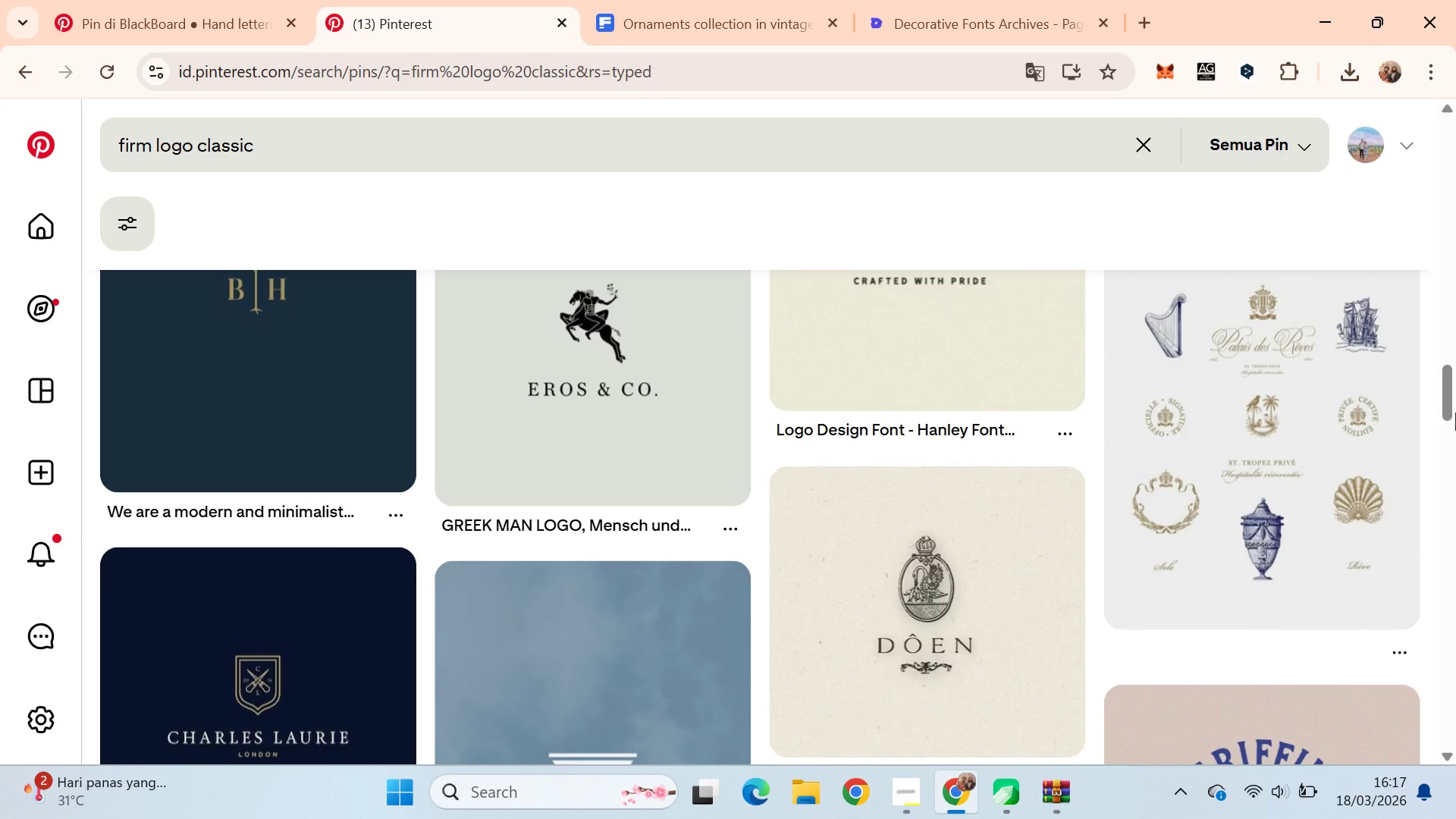 
left_click_drag(start_coordinate=[1455, 375], to_coordinate=[1455, 664])
 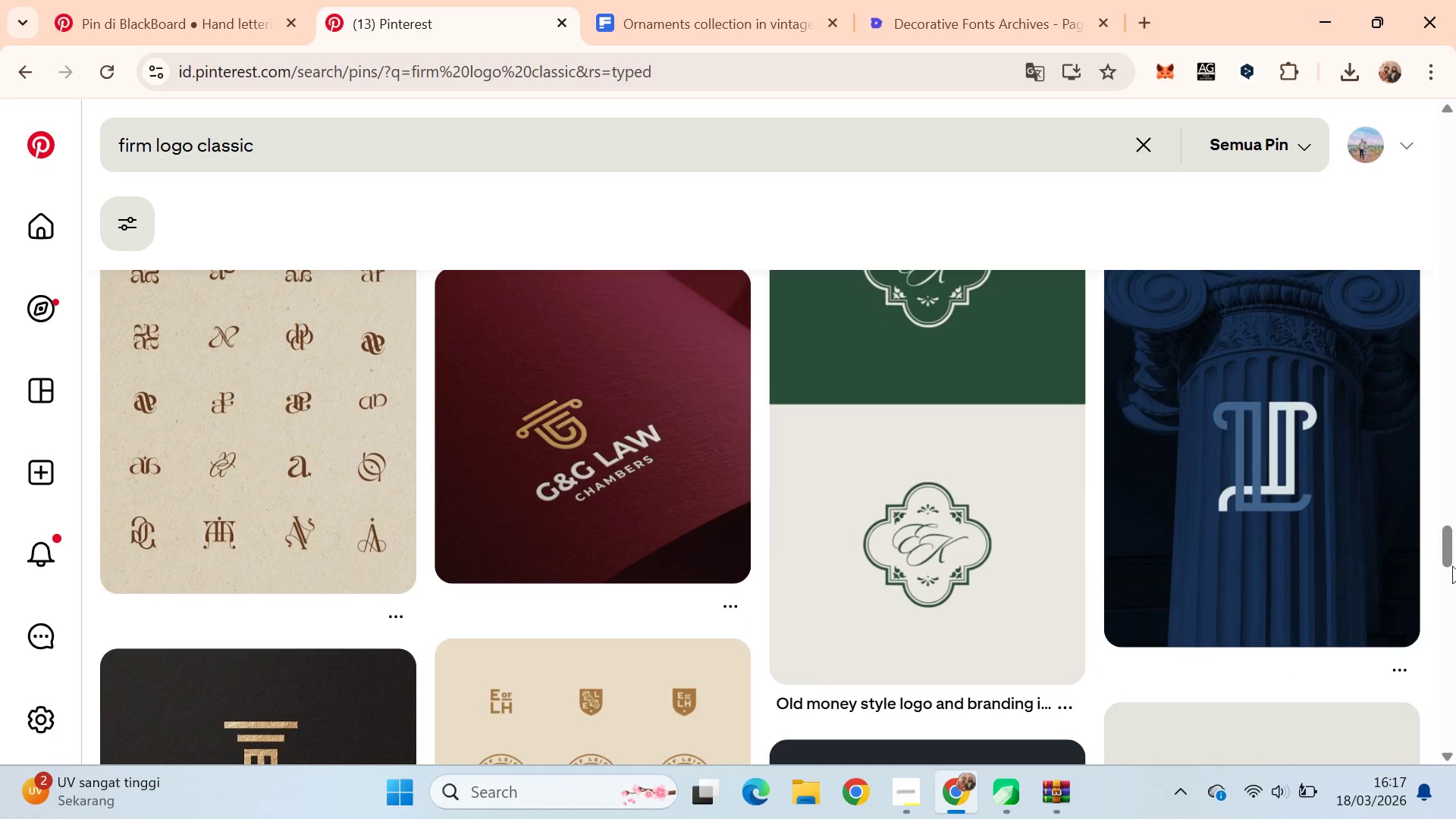 
left_click_drag(start_coordinate=[1452, 563], to_coordinate=[1455, 716])
 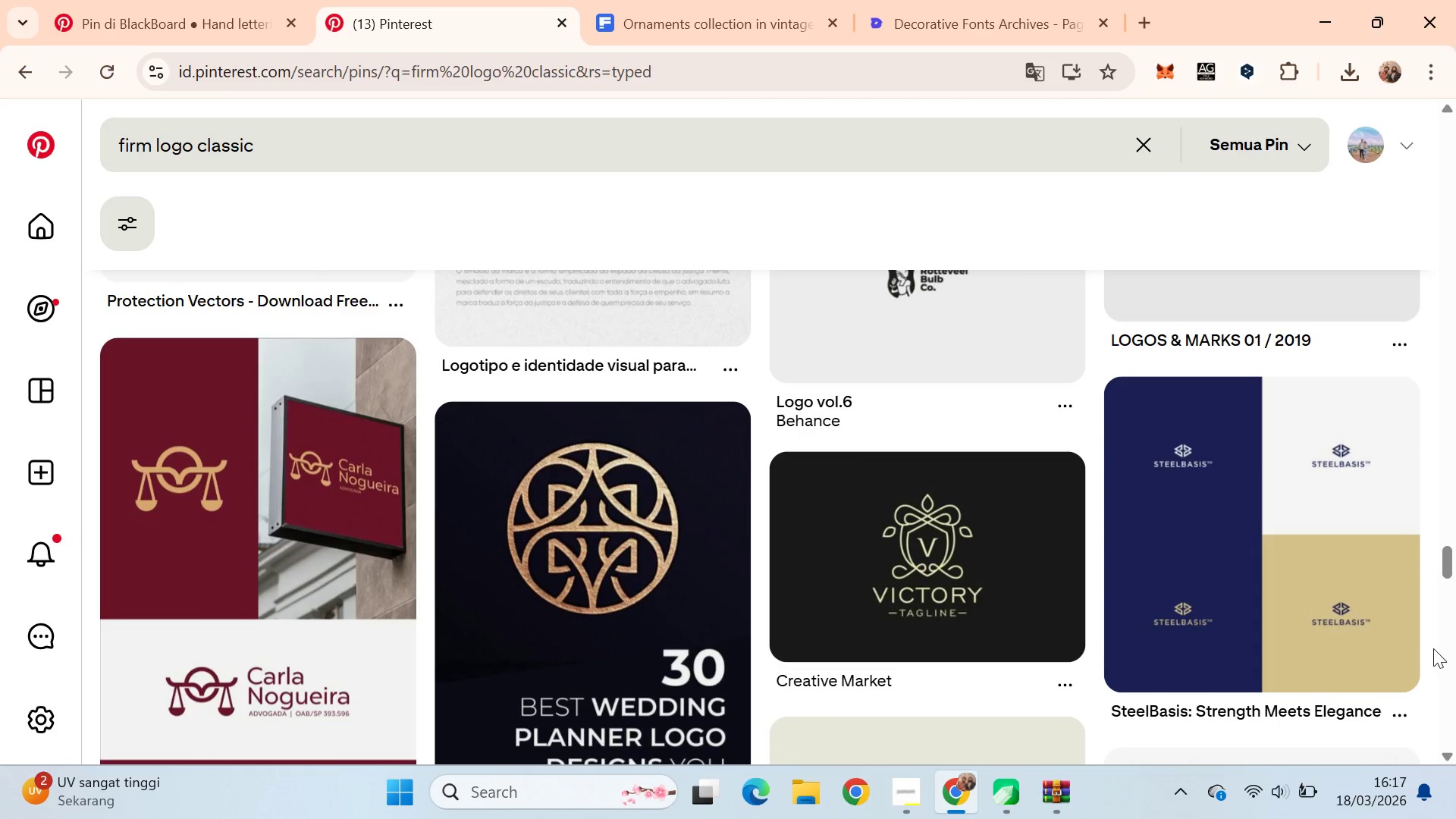 
scroll: coordinate [1433, 647], scroll_direction: down, amount: 4.0
 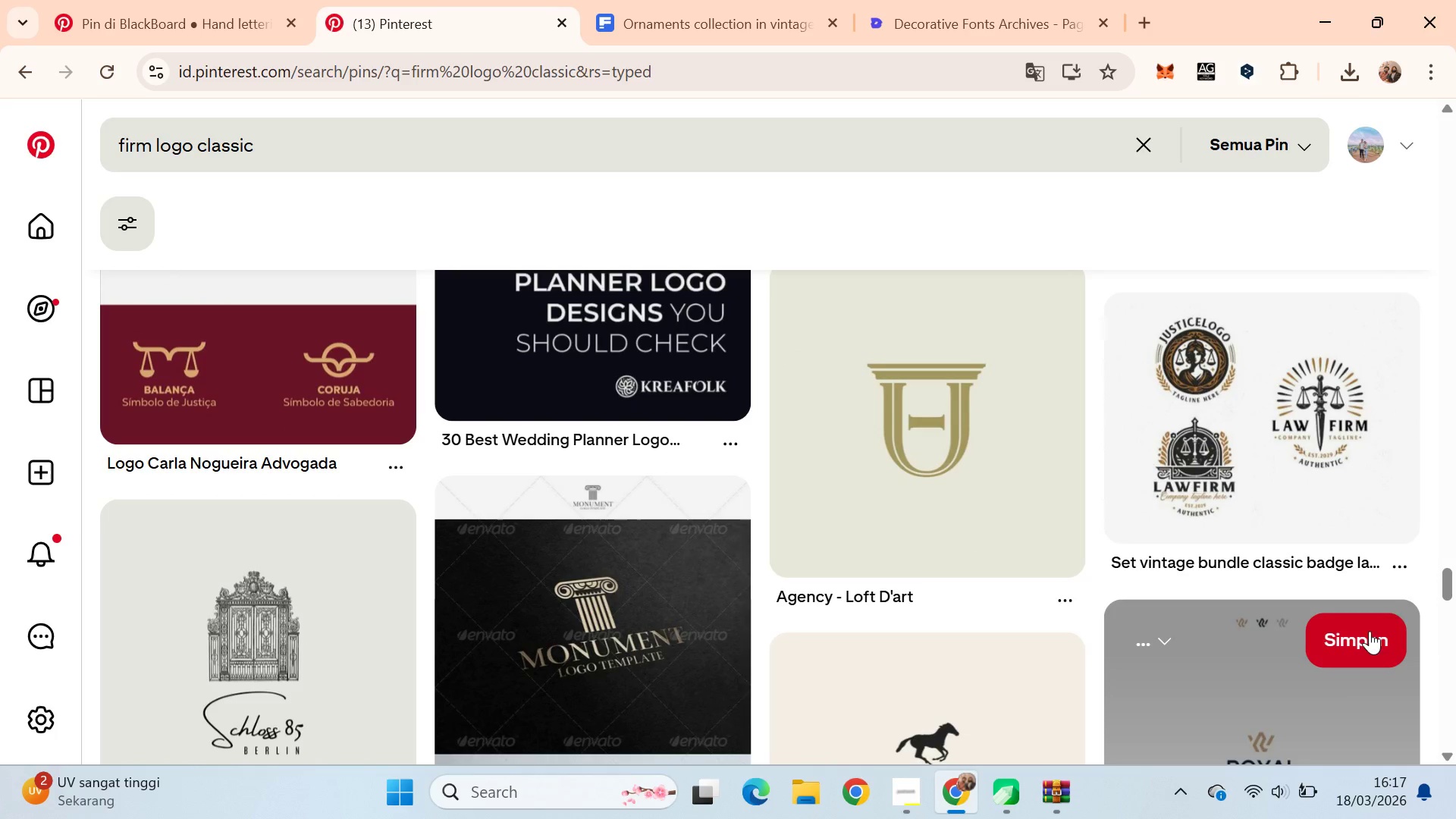 
scroll: coordinate [1418, 590], scroll_direction: none, amount: 0.0
 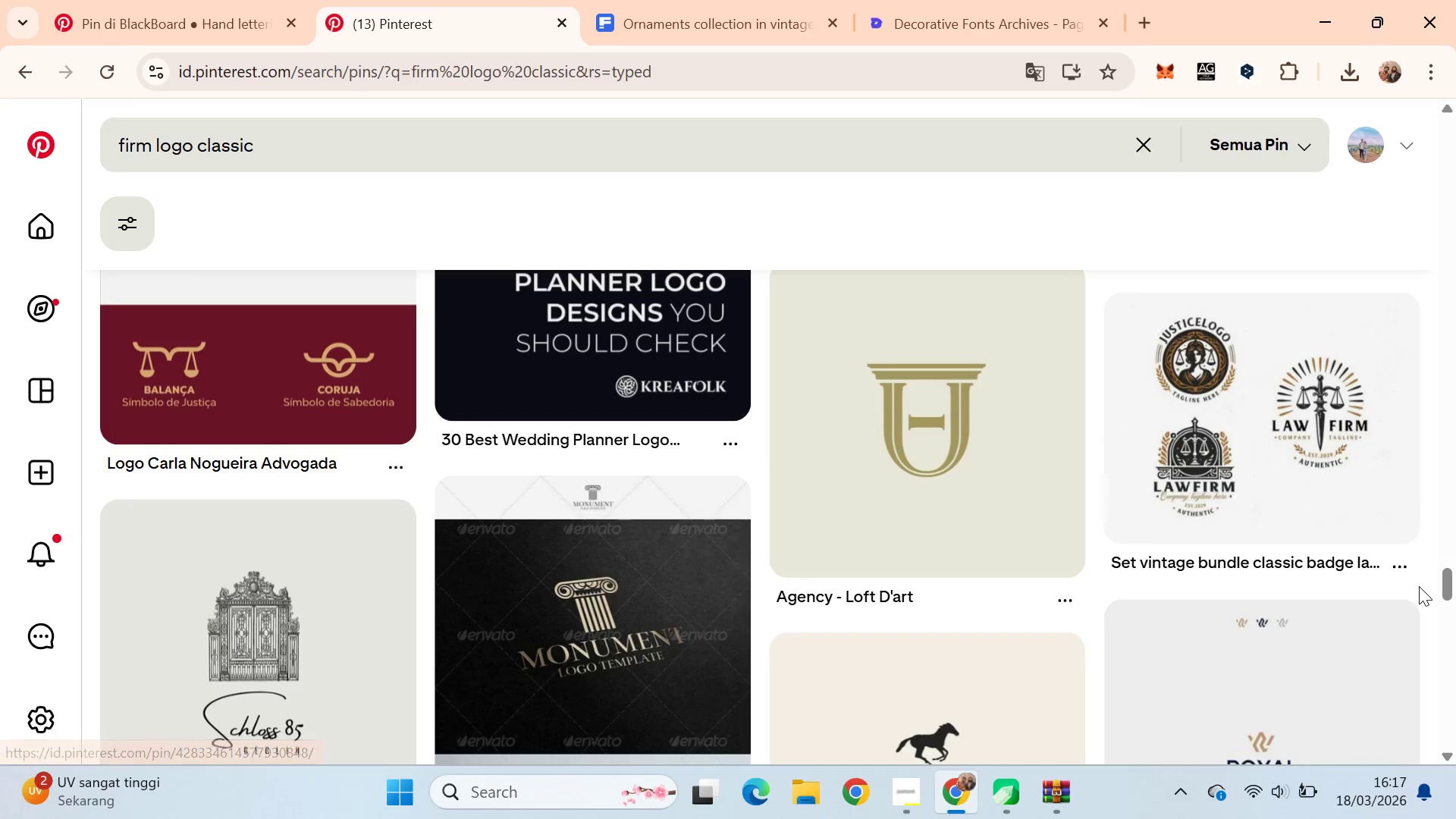 
scroll: coordinate [1419, 586], scroll_direction: up, amount: 4.0
 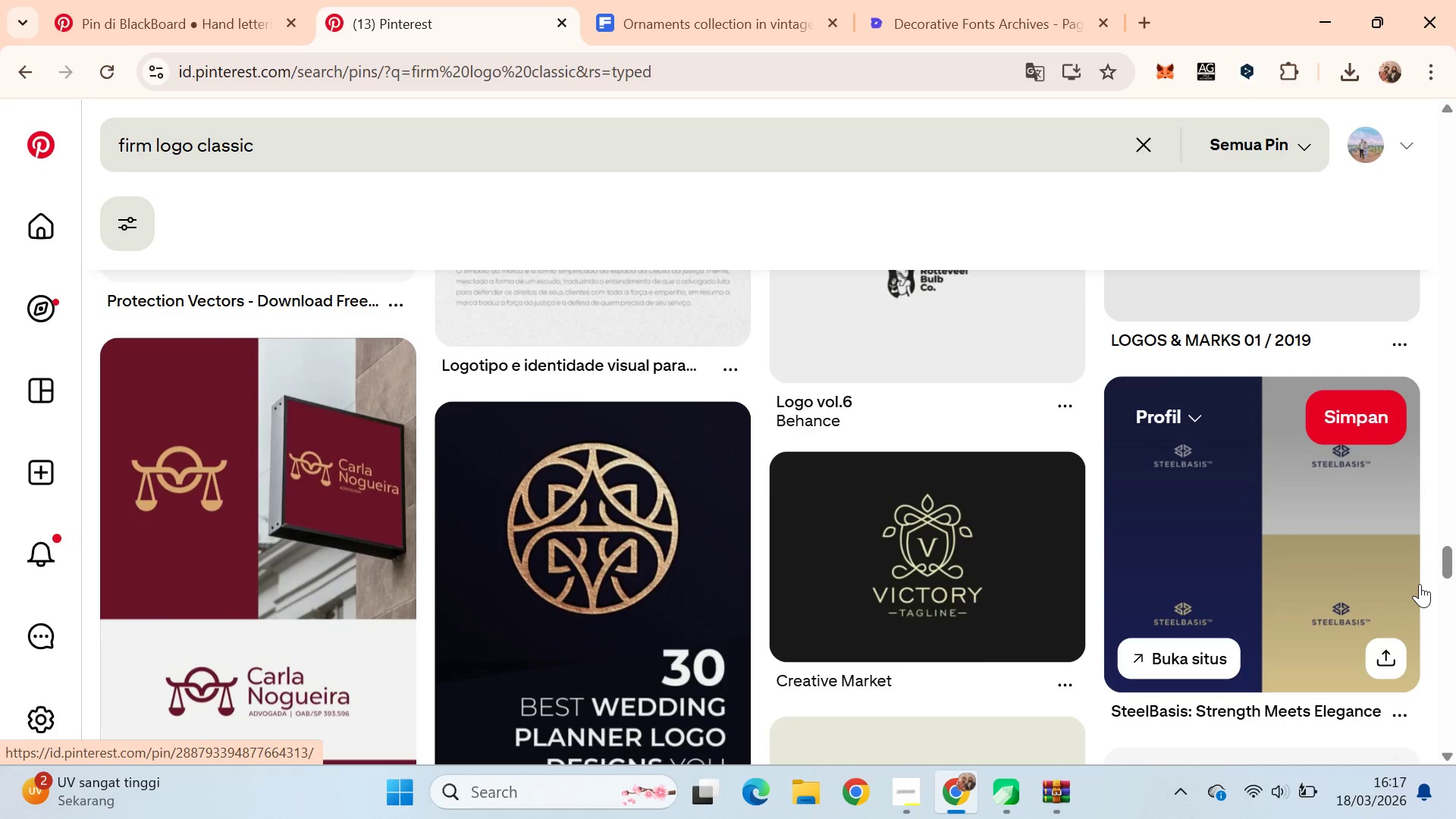 
key(Alt+AltLeft)
 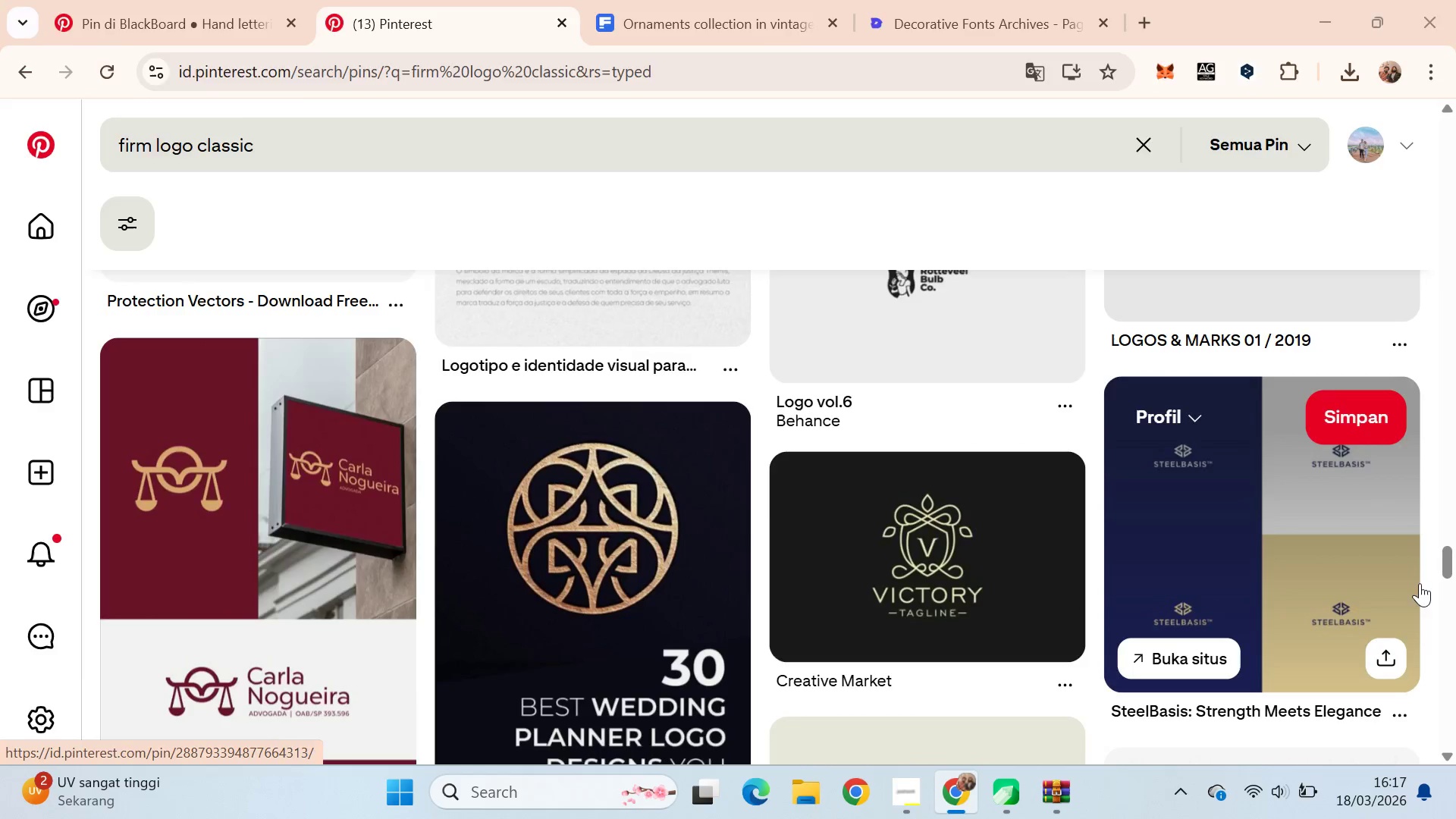 
key(Alt+Tab)
 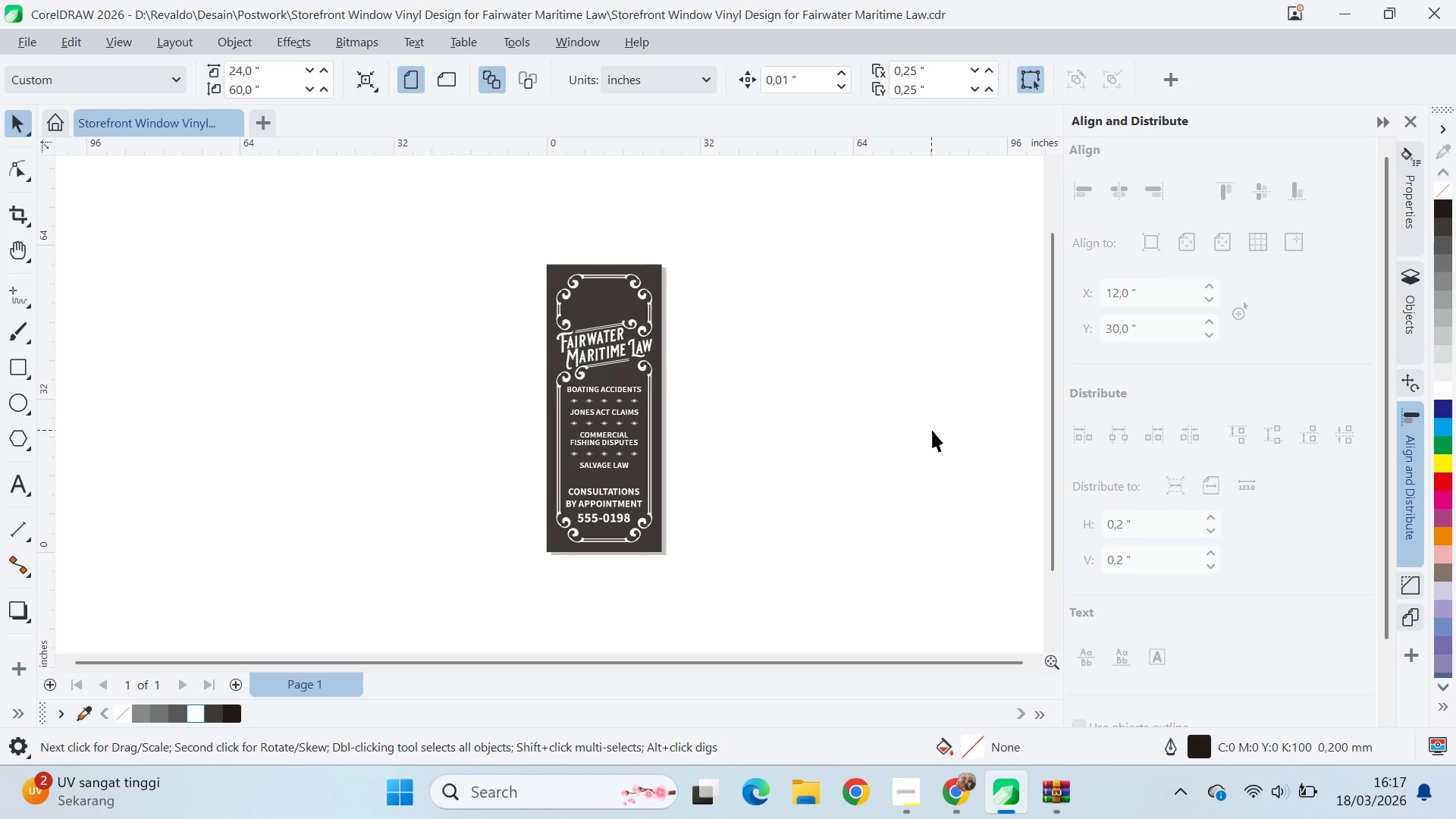 
type(qv)
 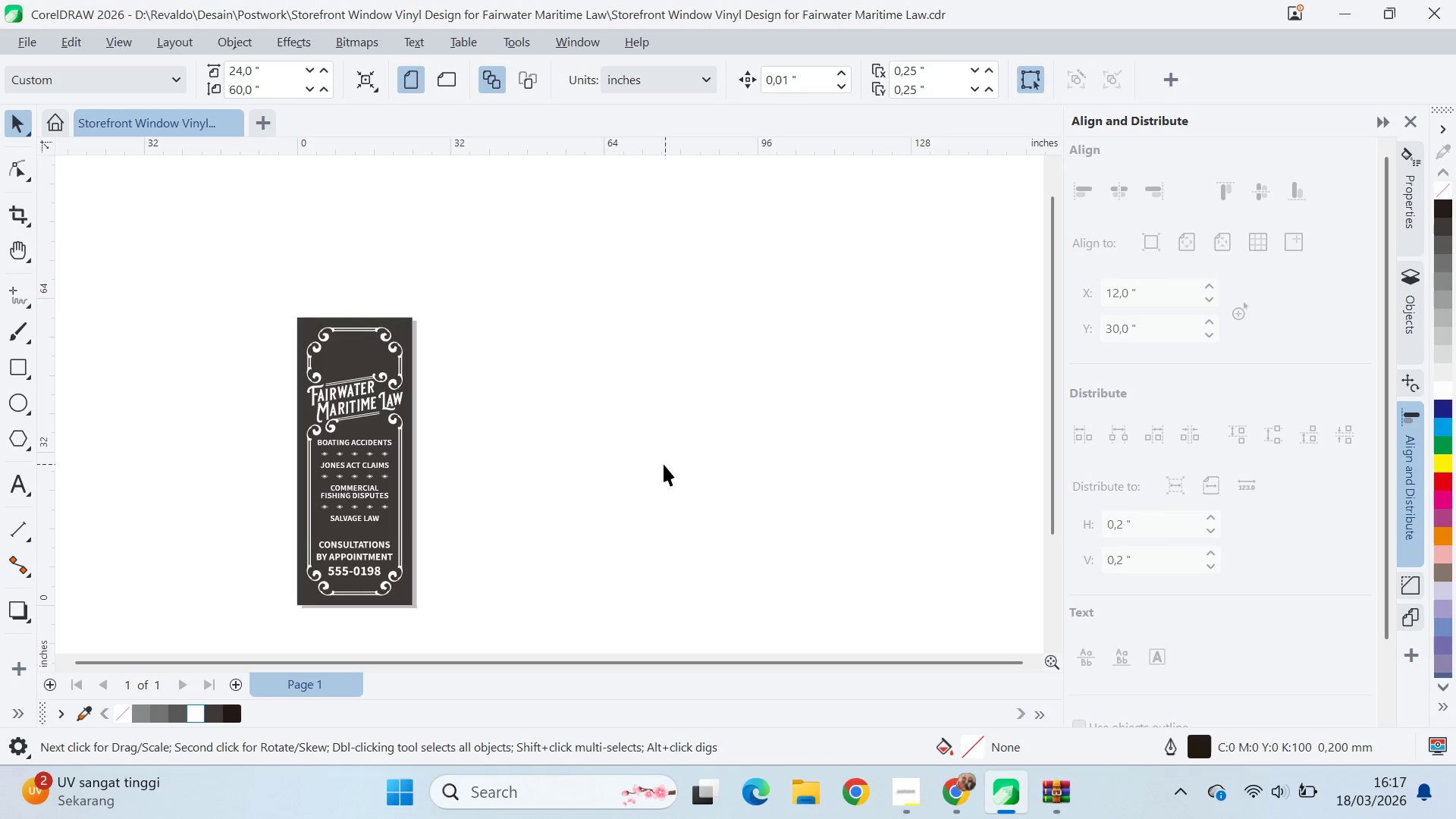 
left_click_drag(start_coordinate=[918, 411], to_coordinate=[668, 464])
 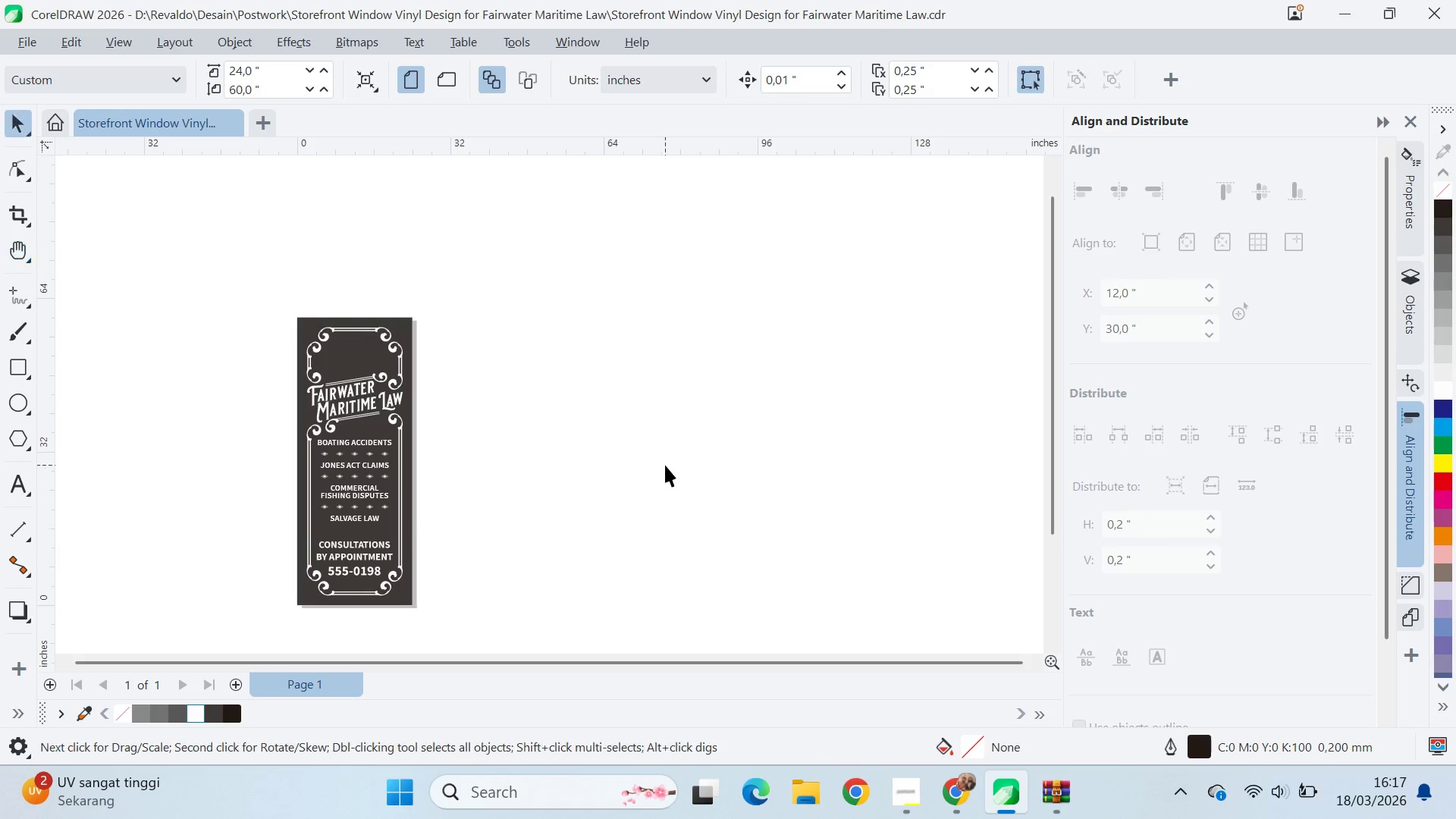 
left_click([665, 465])
 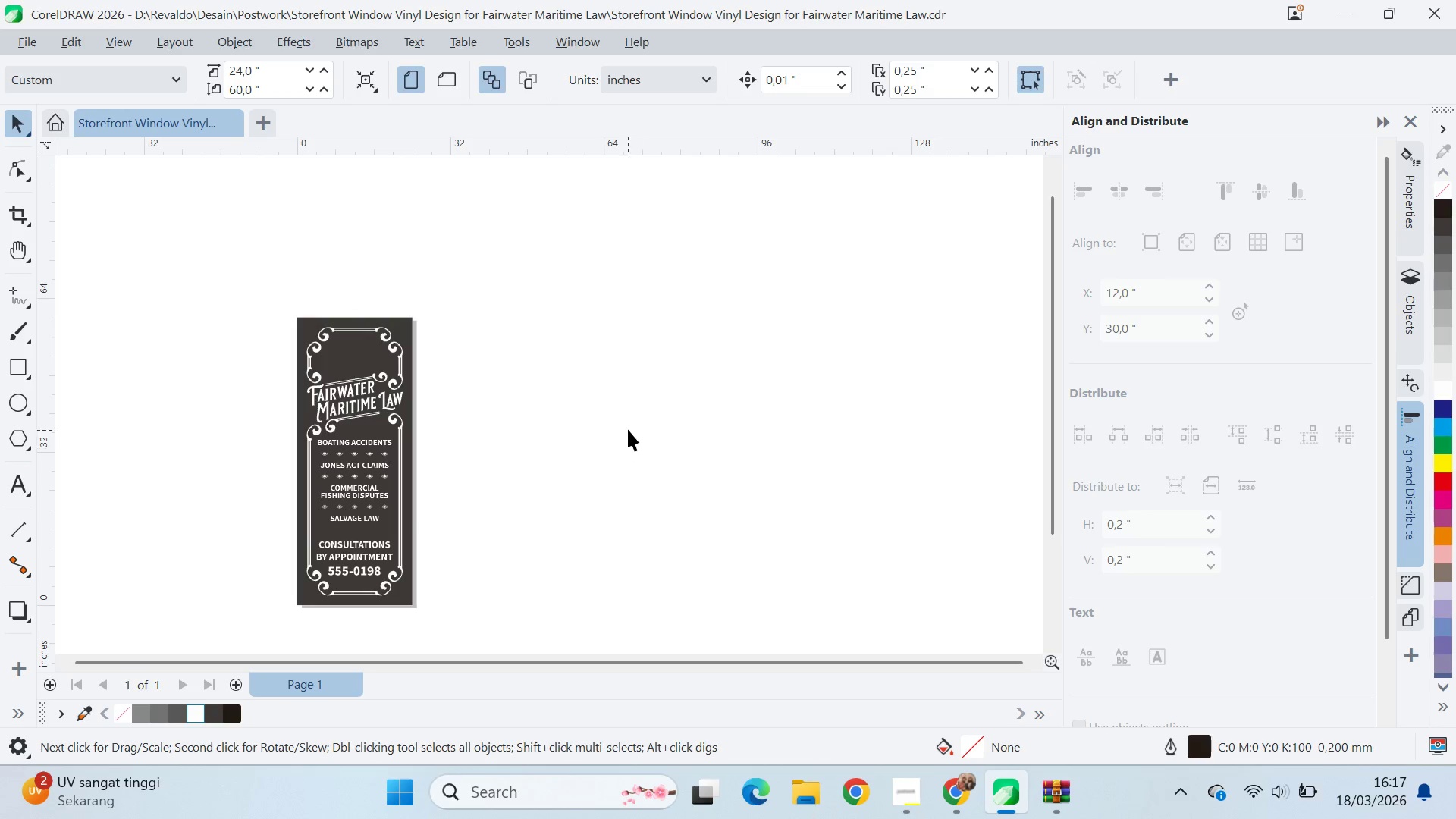 
scroll: coordinate [601, 400], scroll_direction: up, amount: 3.0
 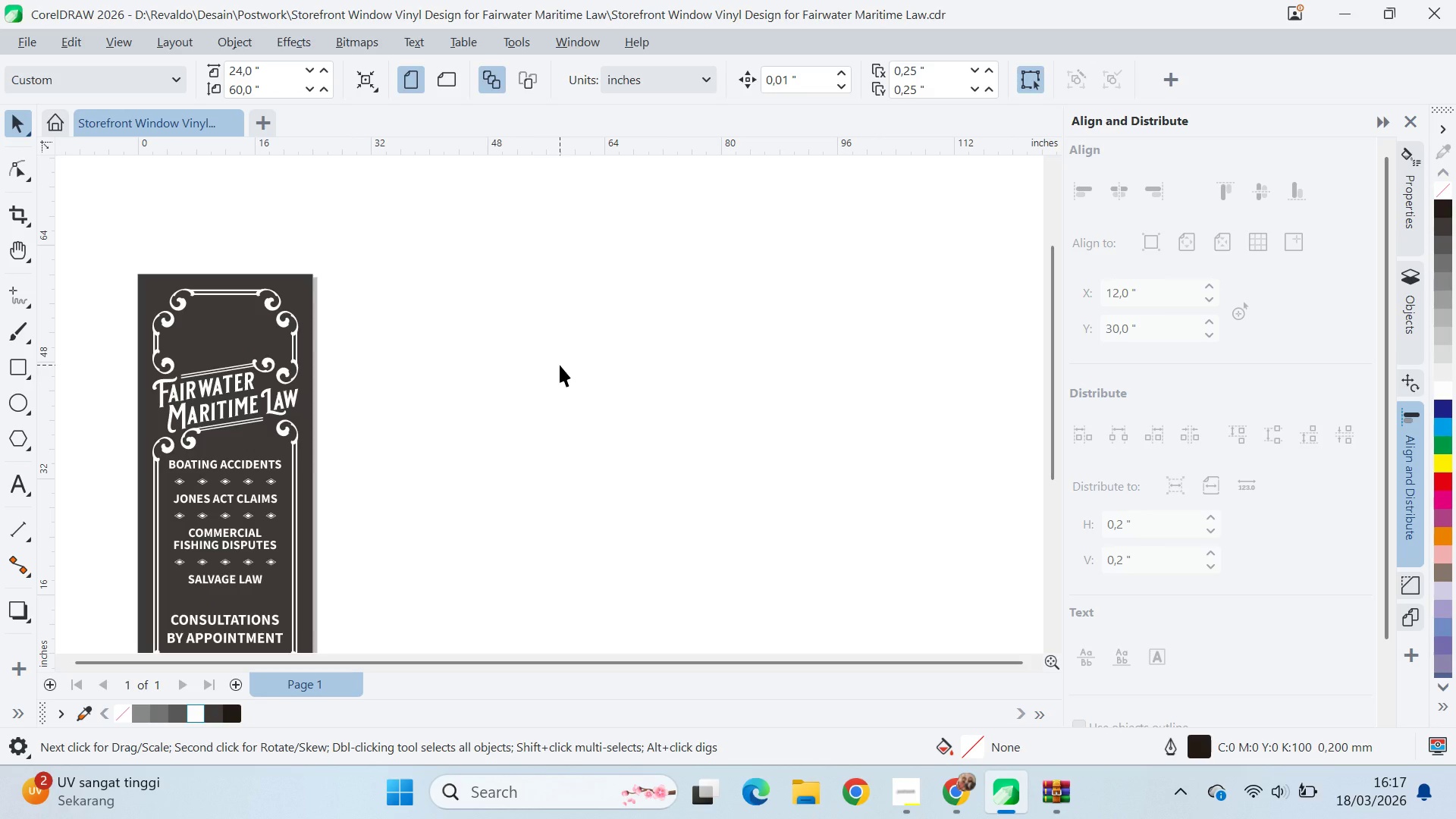 
wait(7.29)
 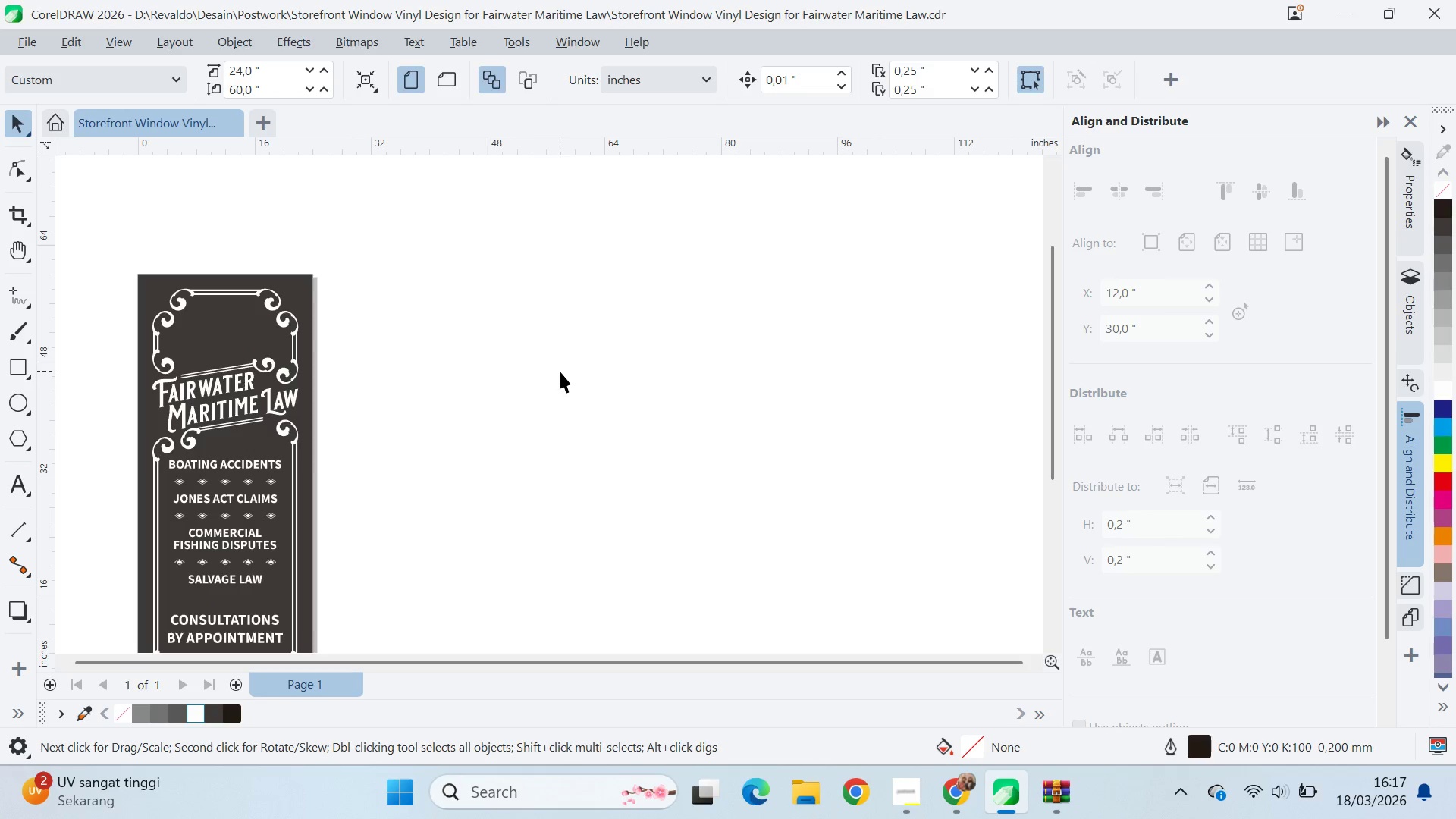 
key(Q)
 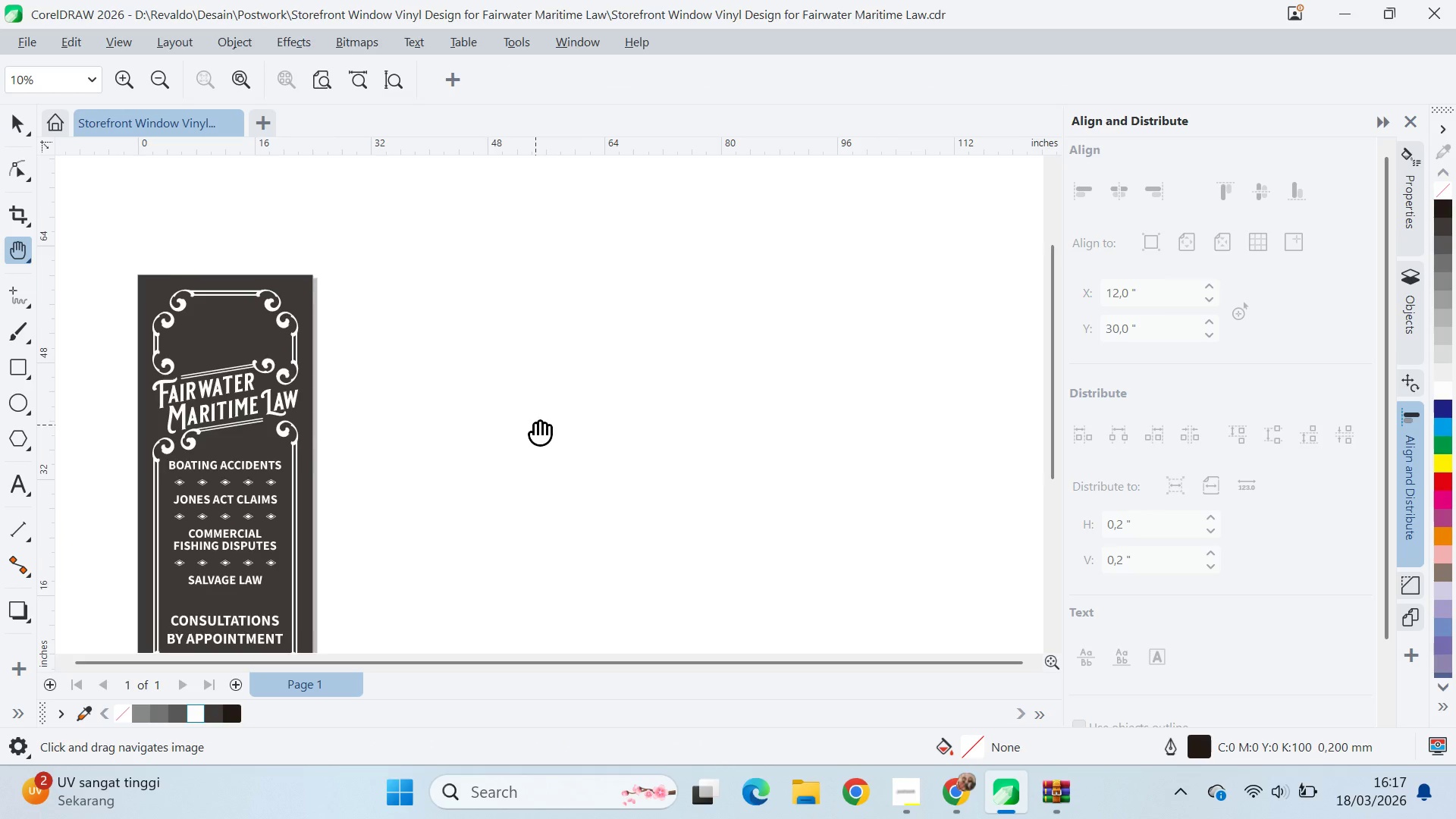 
left_click_drag(start_coordinate=[535, 424], to_coordinate=[617, 306])
 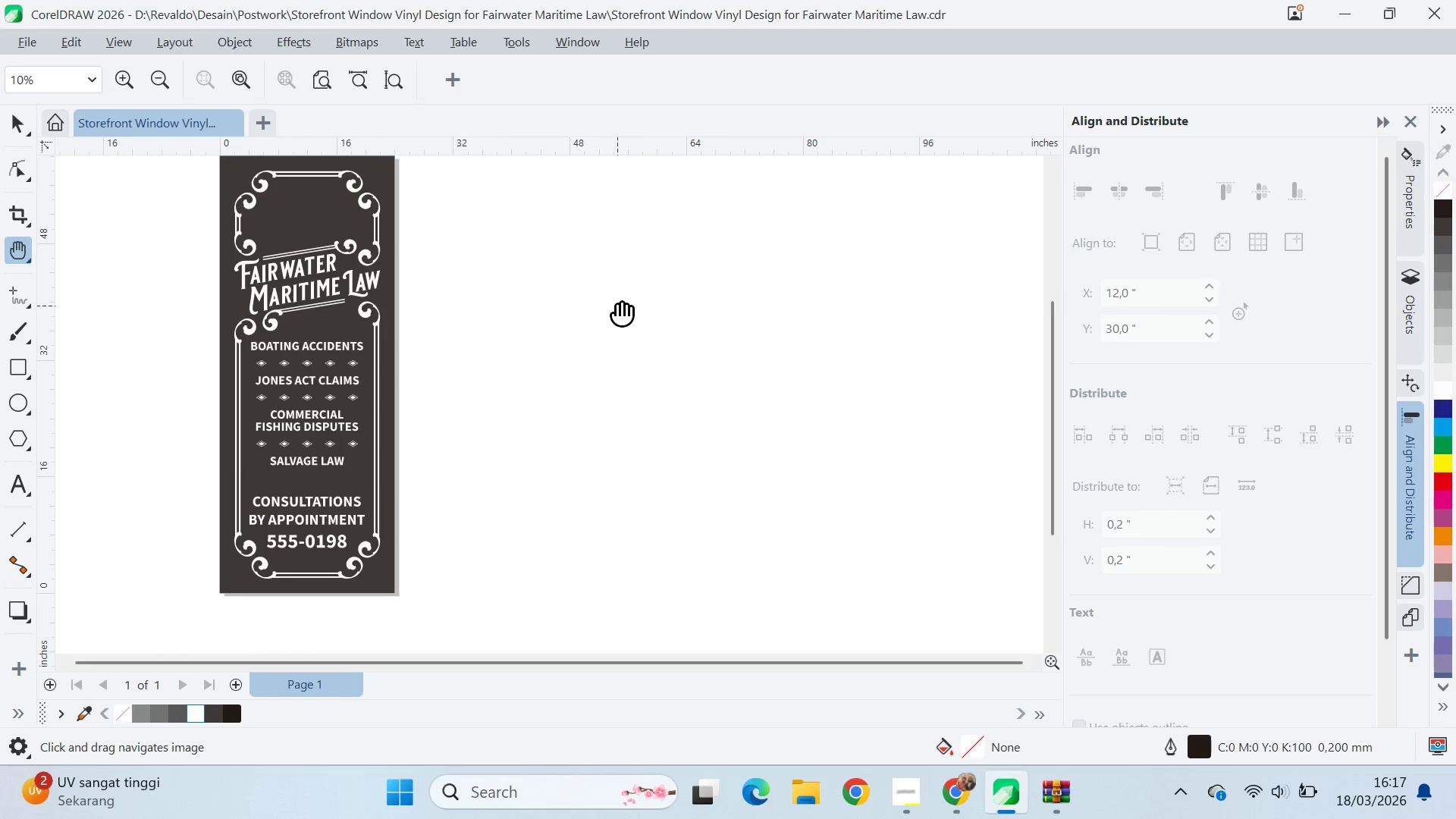 
key(V)
 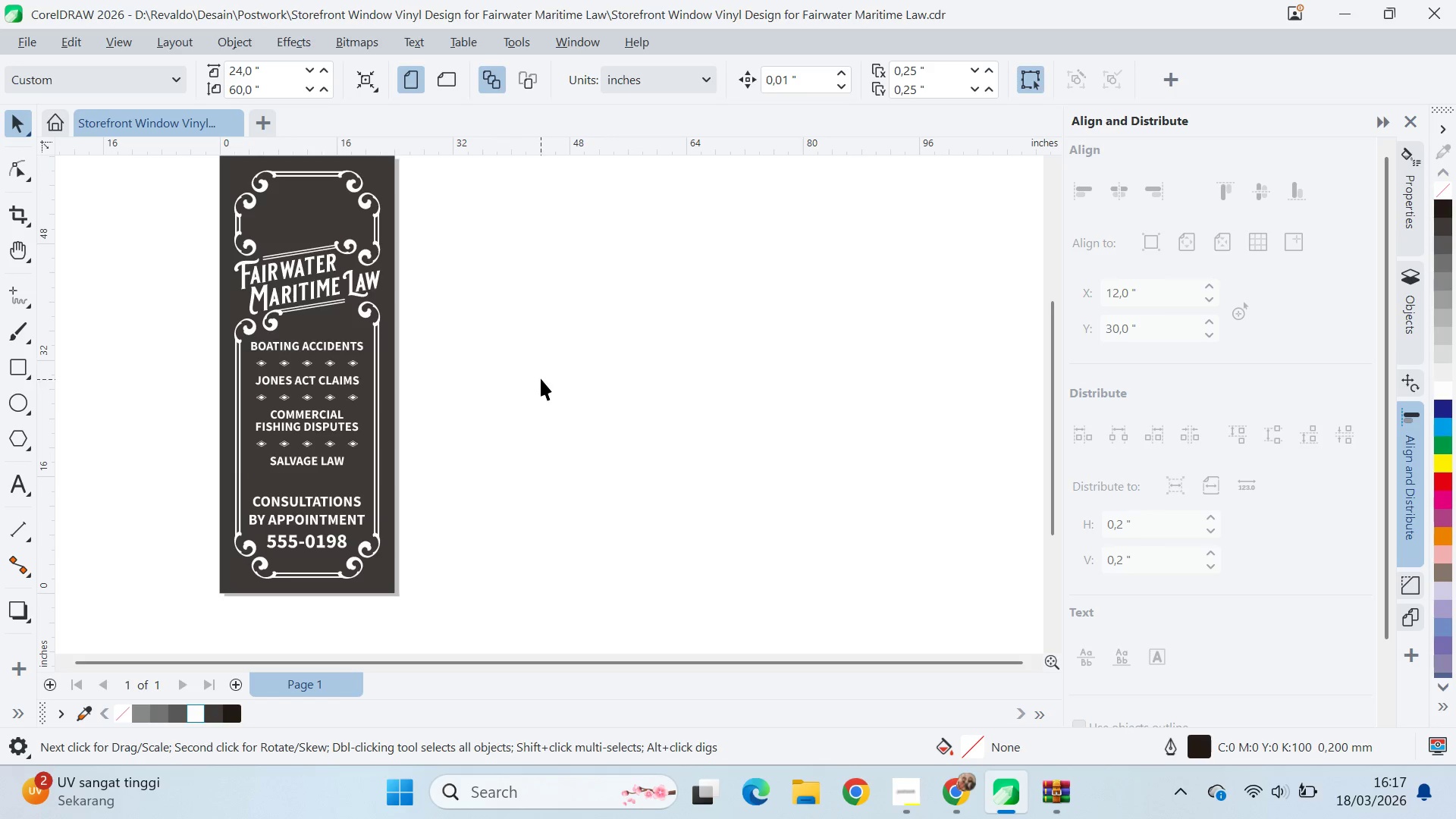 
wait(5.5)
 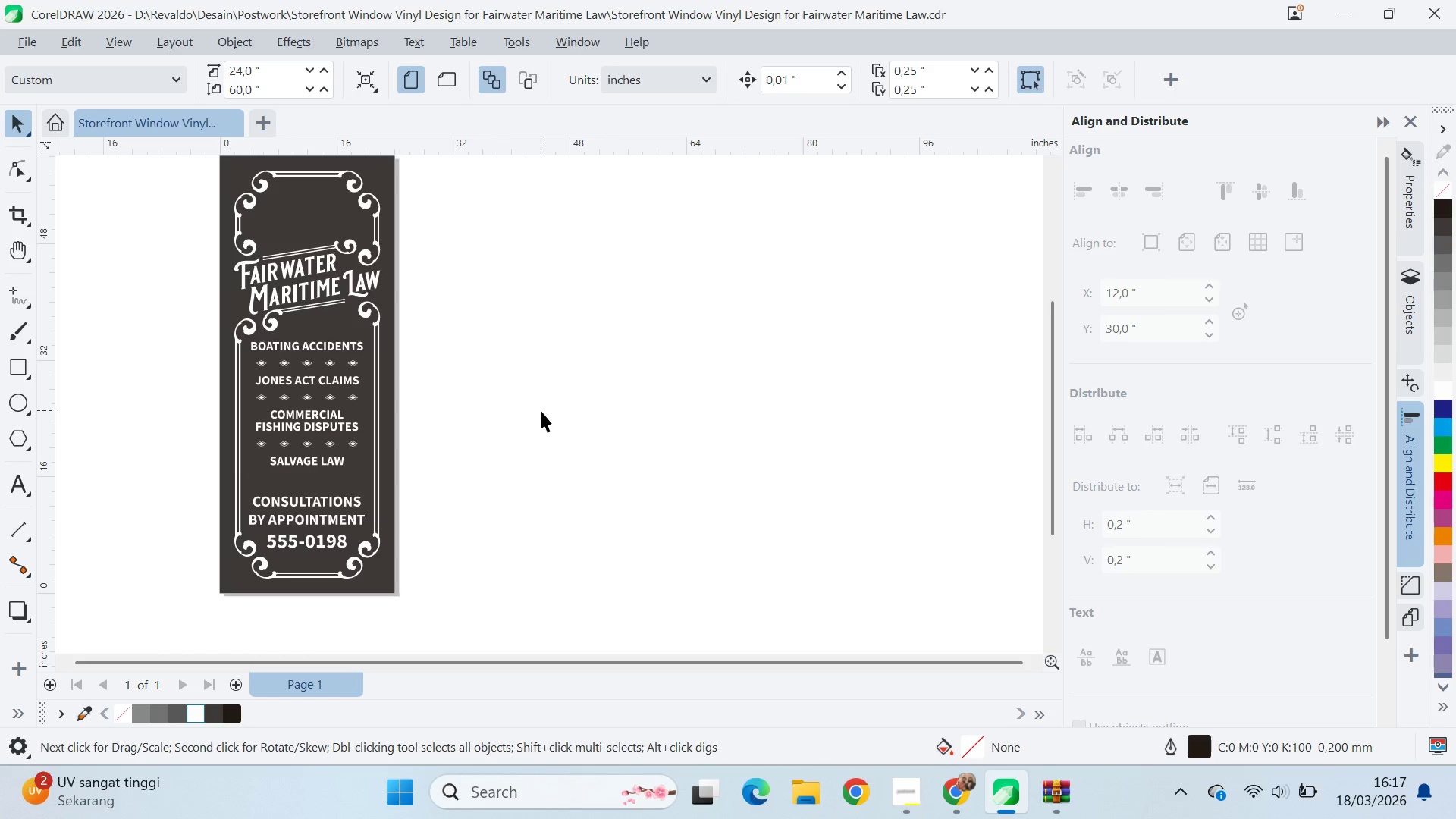 
type(qv)
 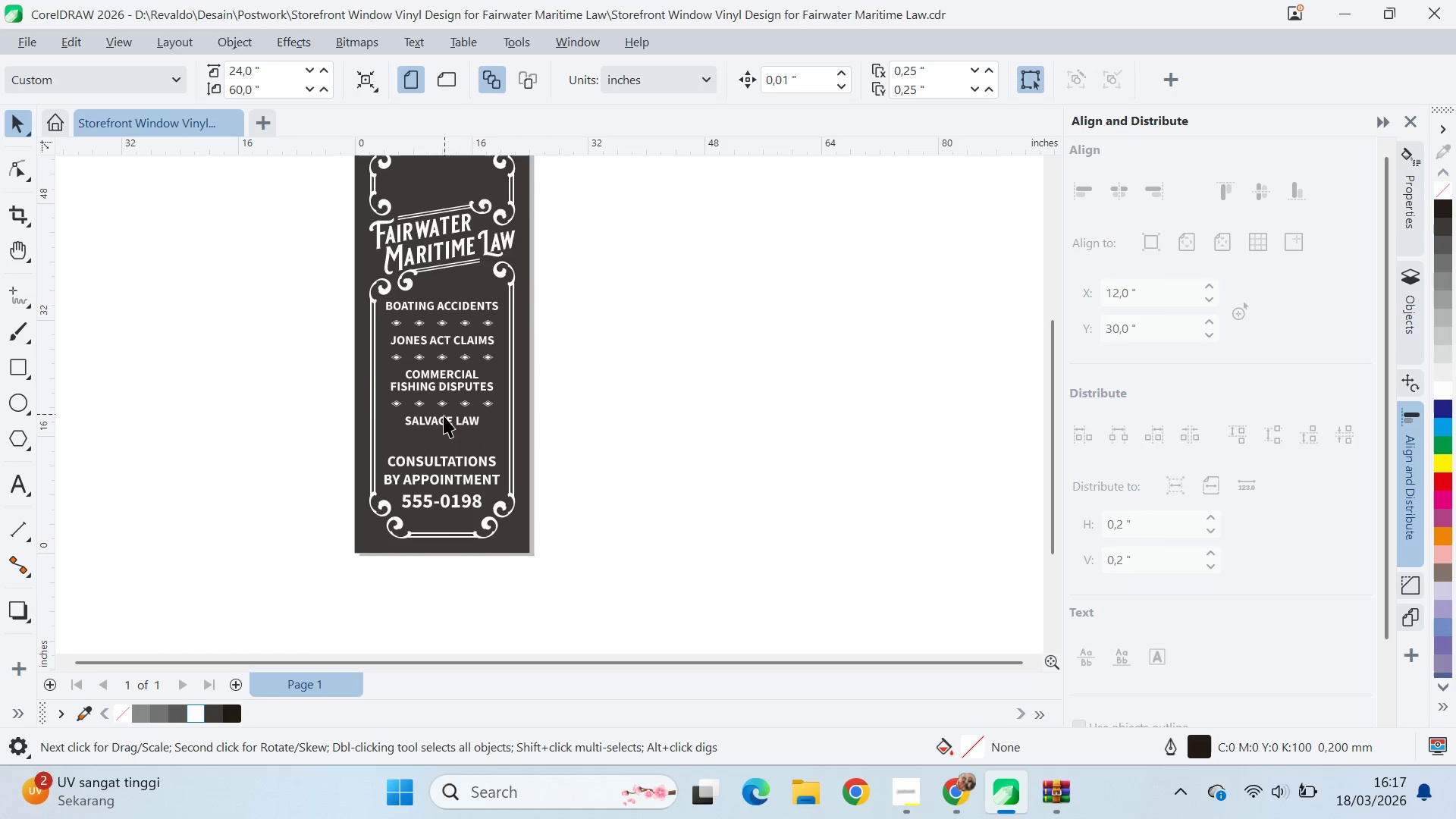 
left_click_drag(start_coordinate=[385, 433], to_coordinate=[520, 393])
 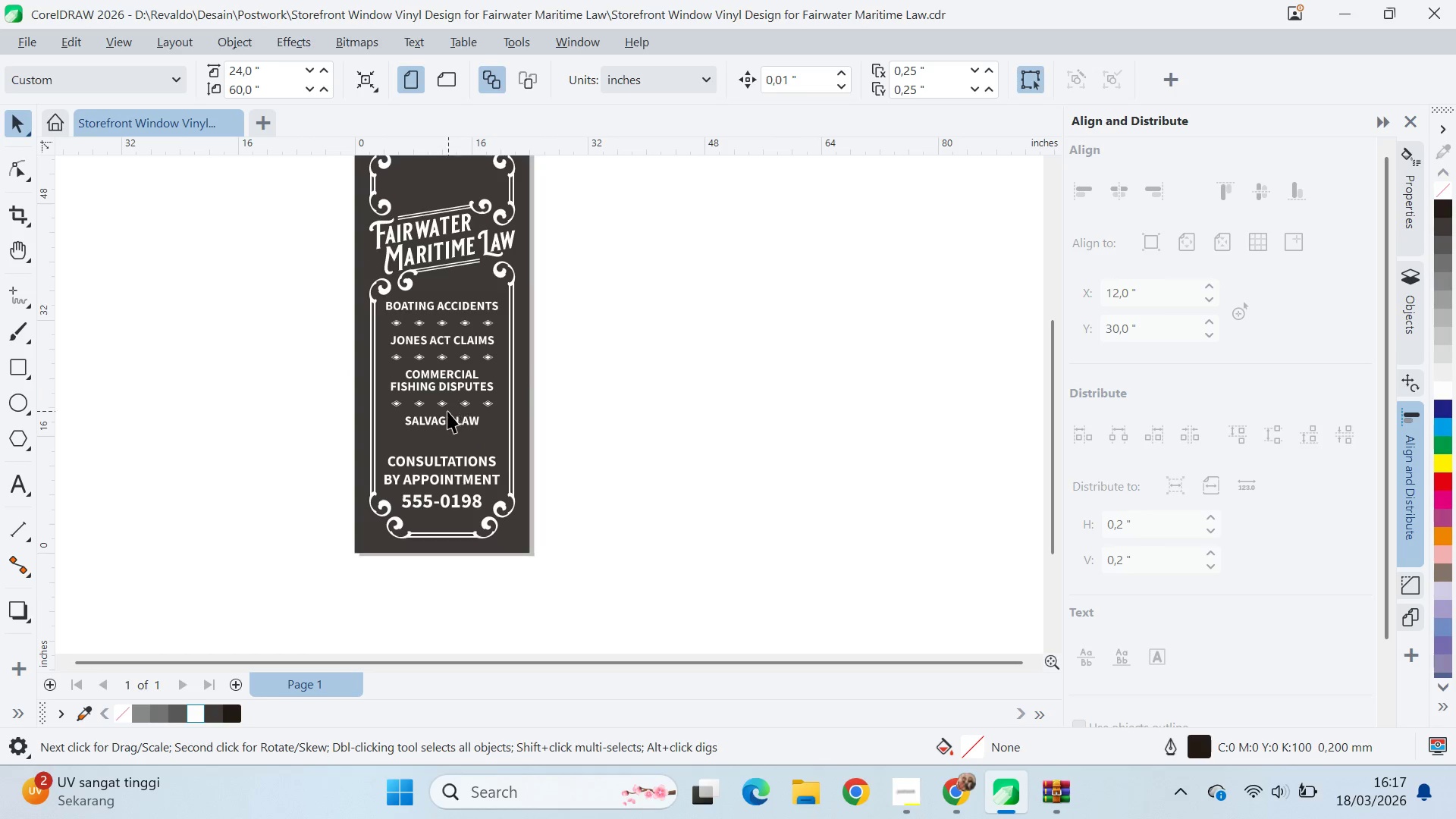 
scroll: coordinate [425, 435], scroll_direction: up, amount: 3.0
 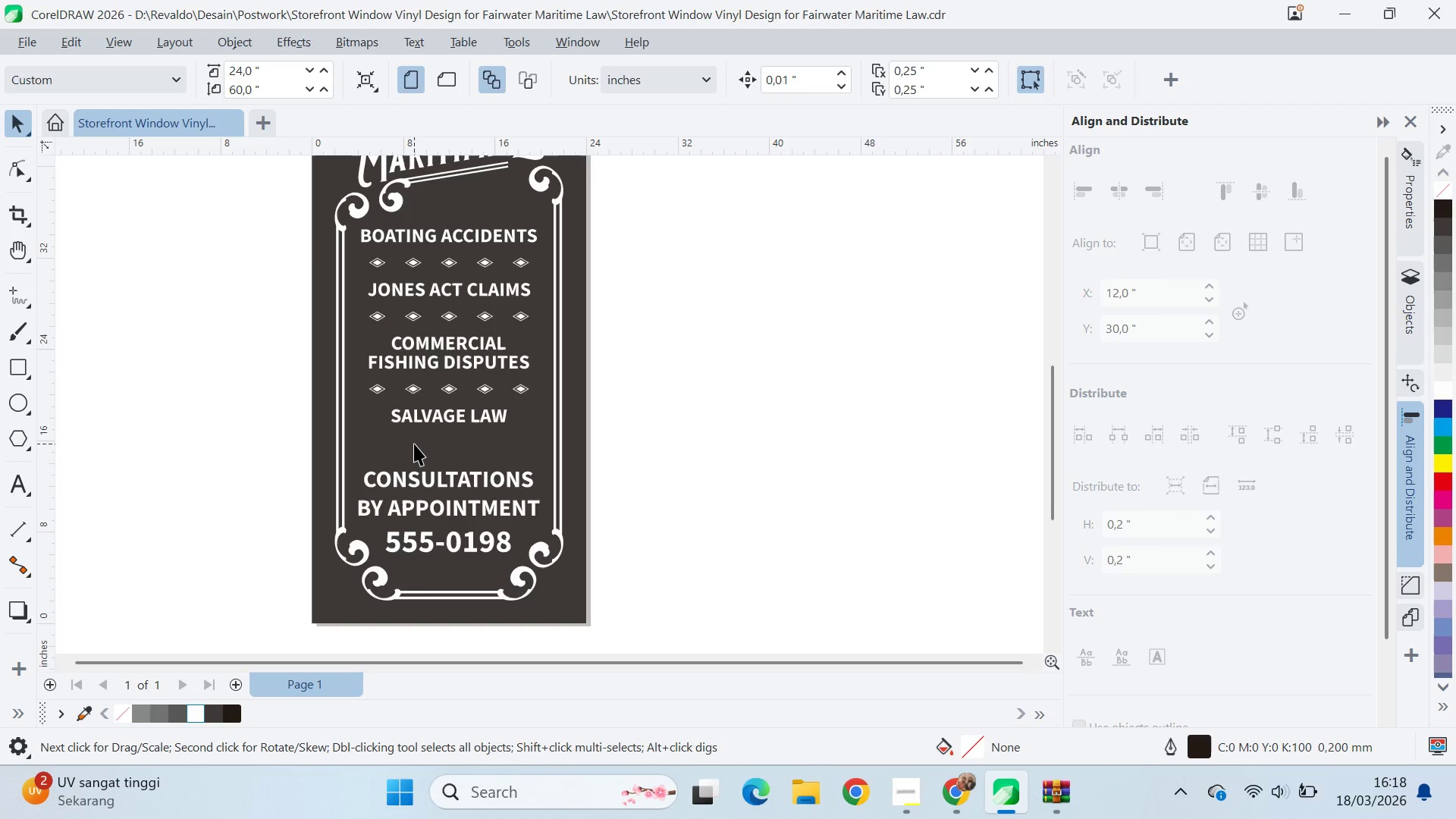 
key(Q)
 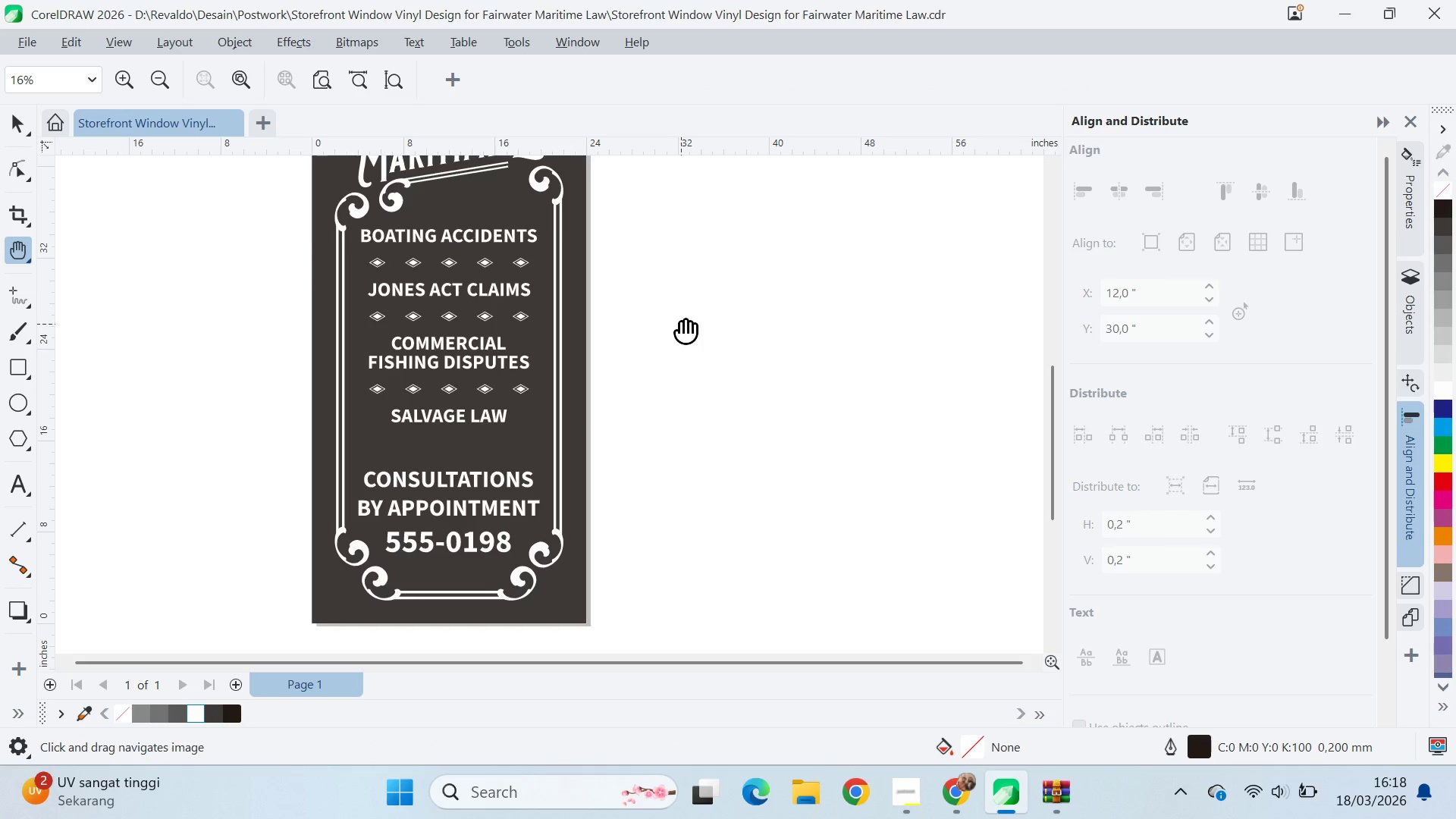 
left_click_drag(start_coordinate=[681, 323], to_coordinate=[655, 422])
 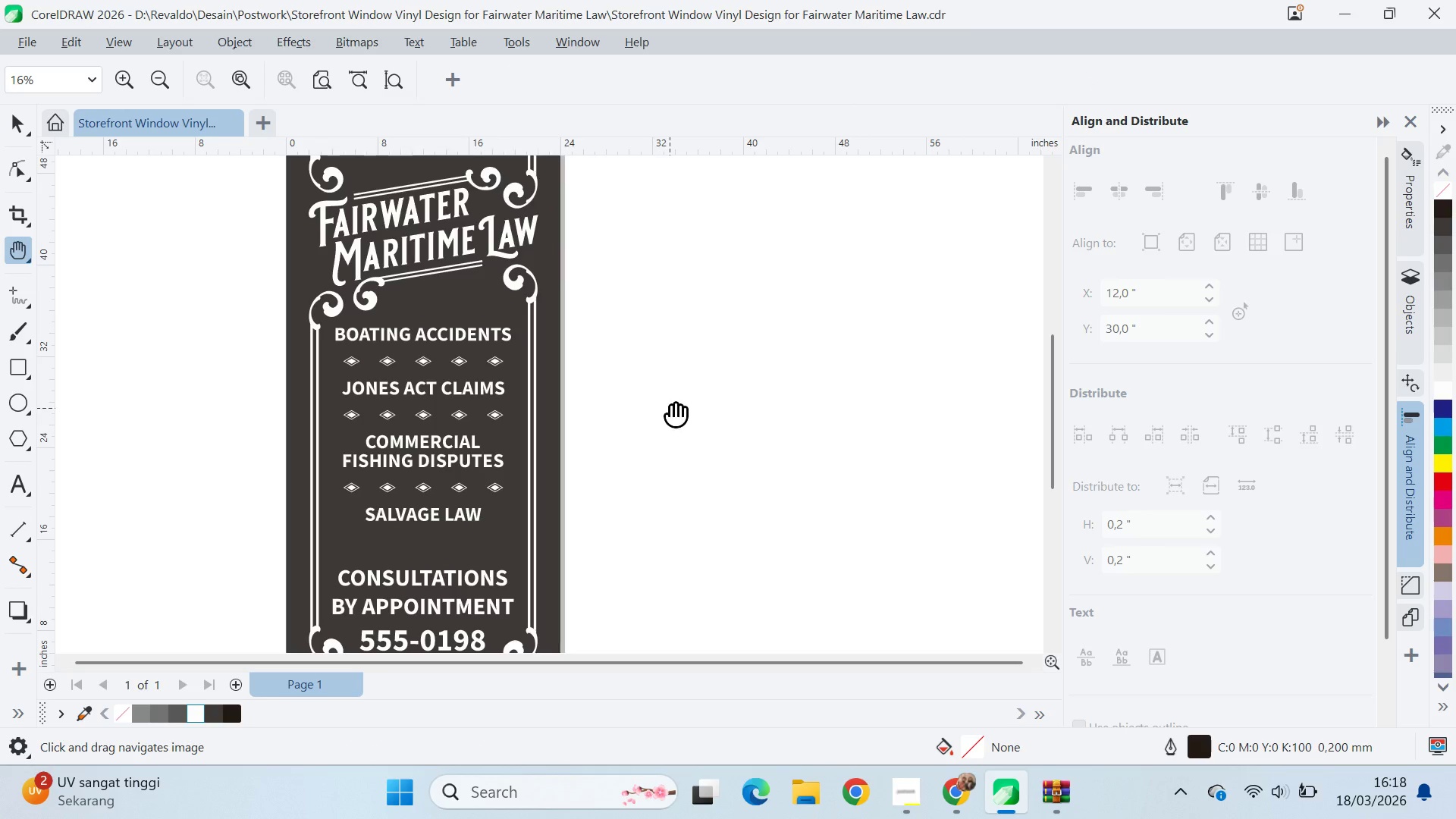 
left_click_drag(start_coordinate=[681, 395], to_coordinate=[665, 438])
 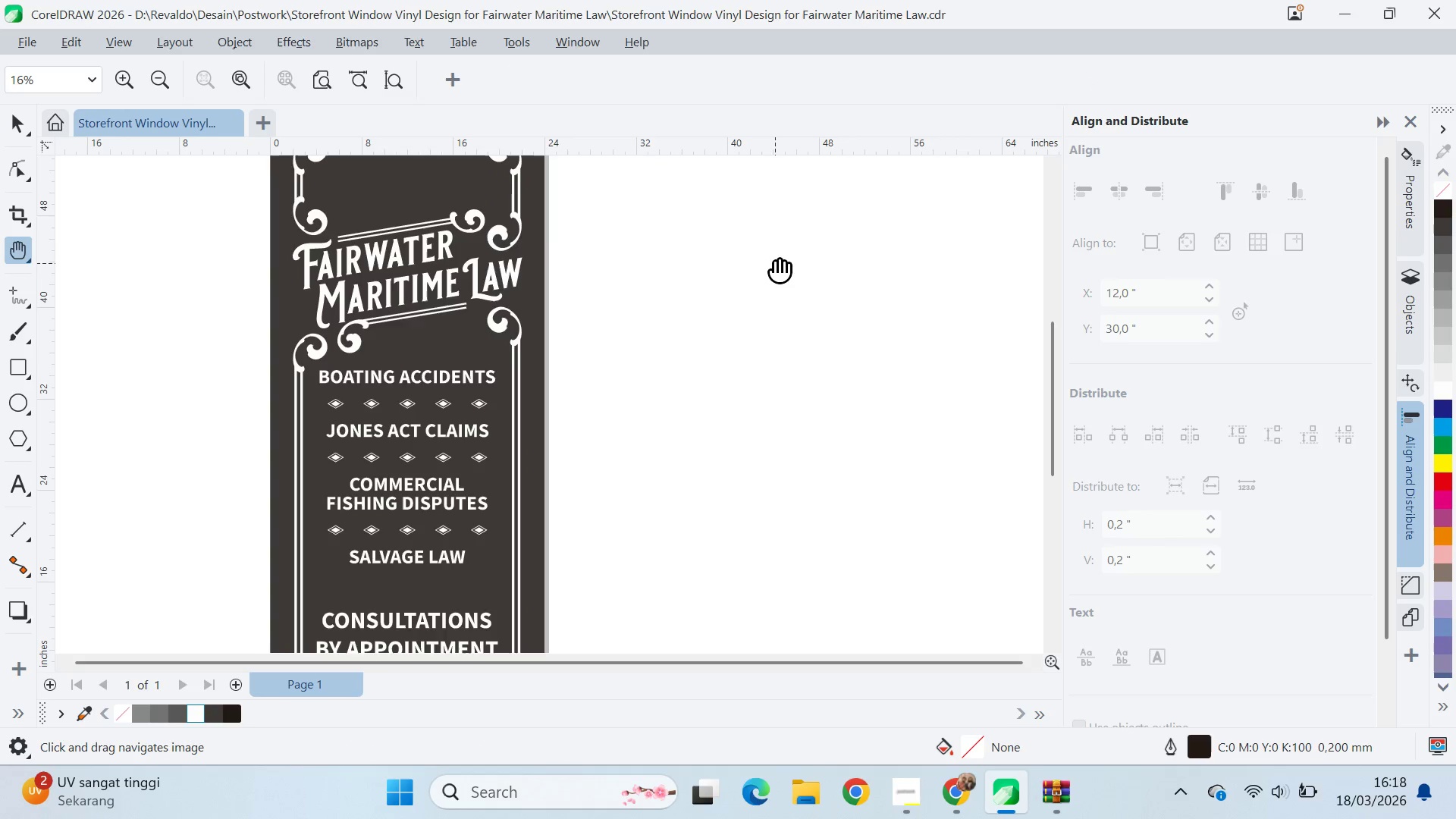 
left_click_drag(start_coordinate=[775, 263], to_coordinate=[737, 404])
 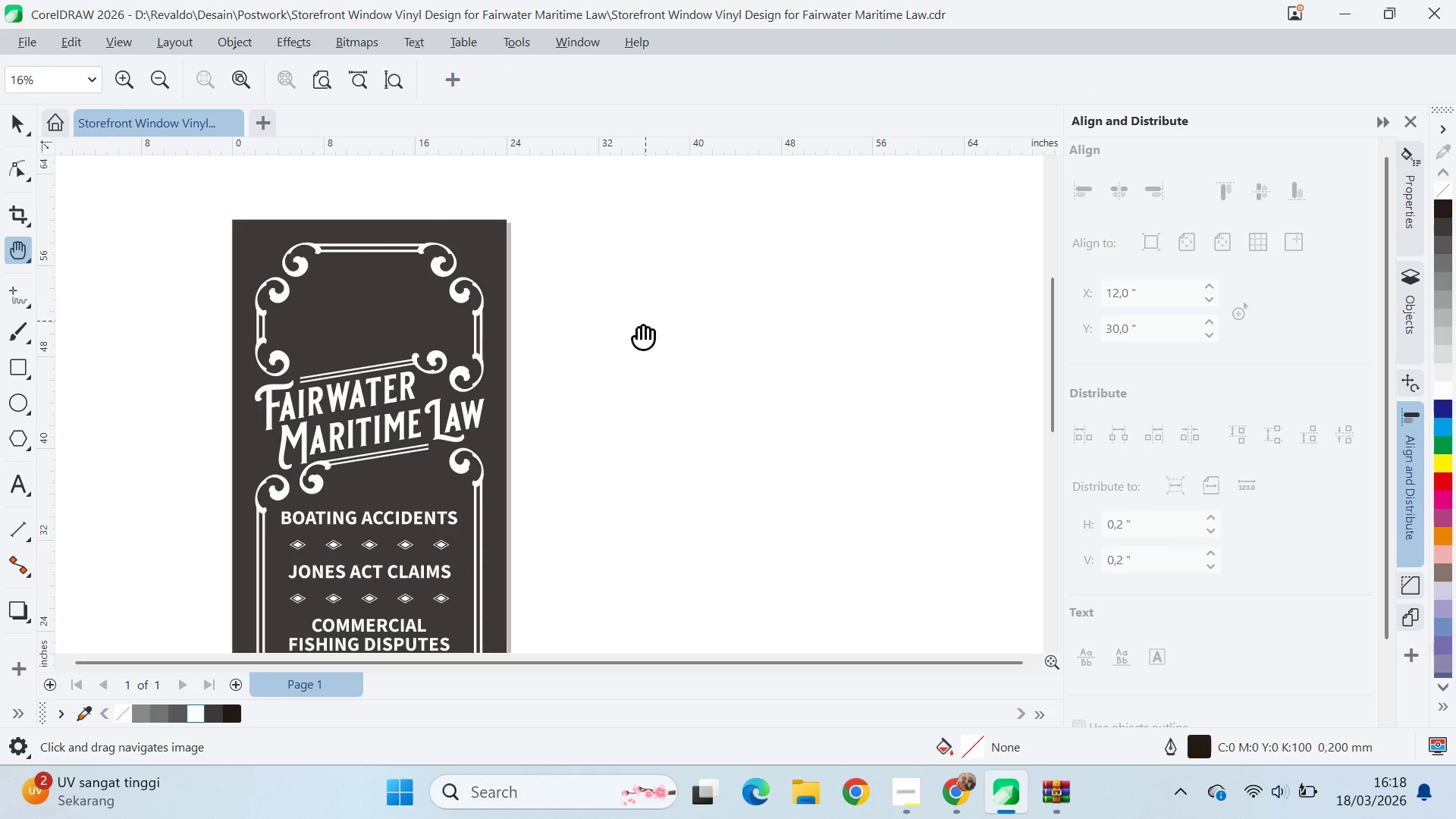 
left_click_drag(start_coordinate=[639, 366], to_coordinate=[554, 371])
 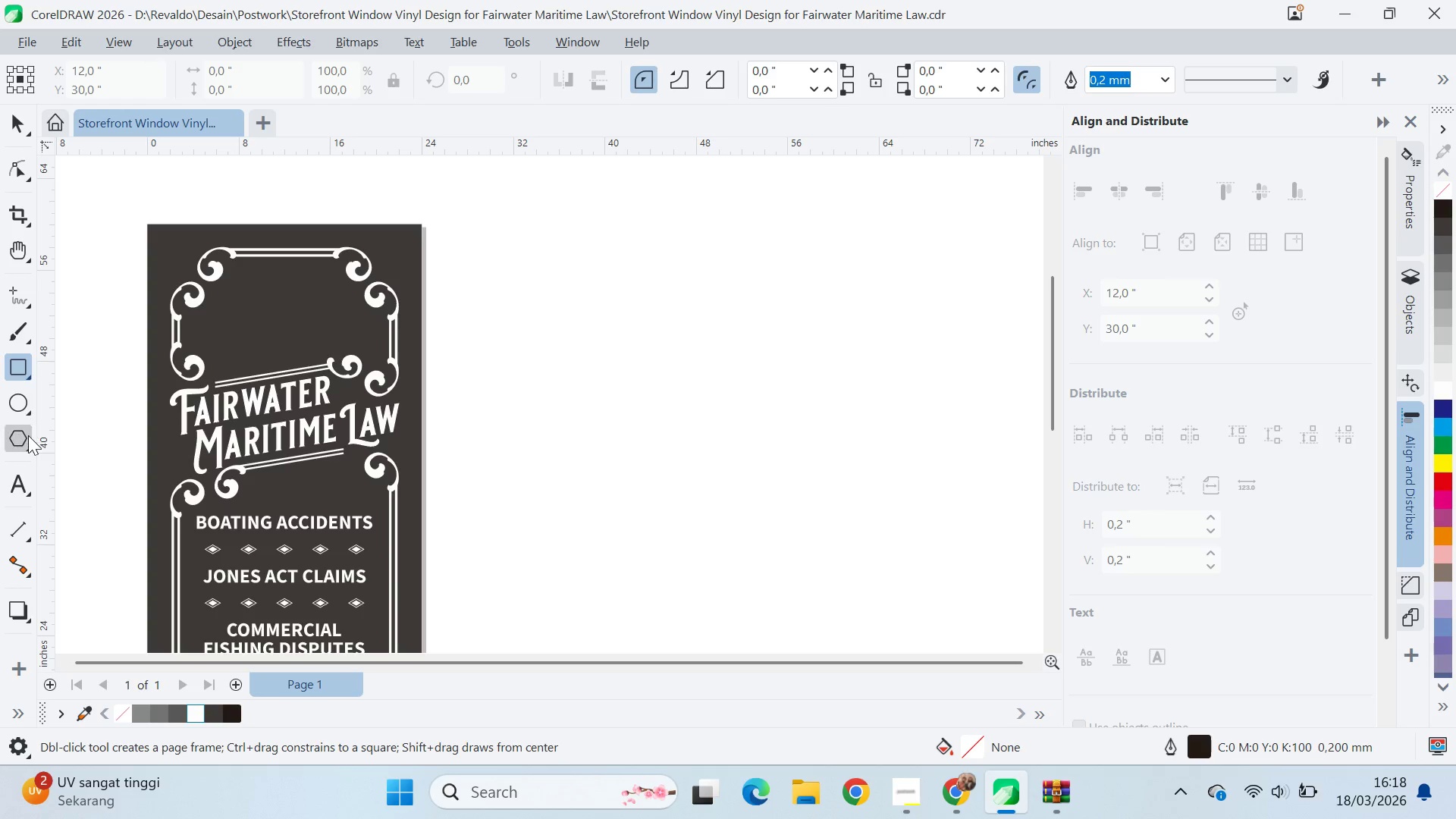 
left_click([28, 436])
 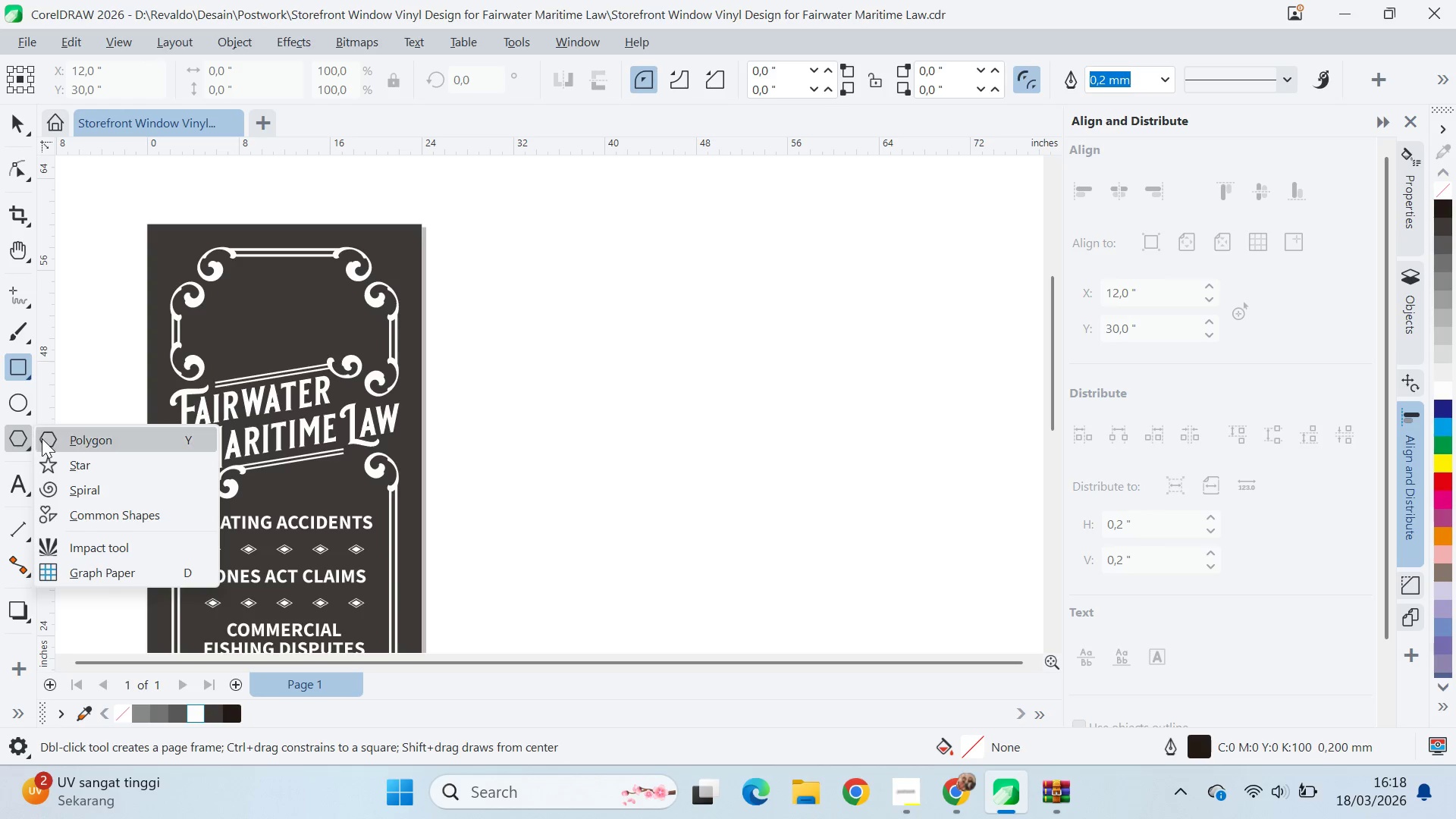 
left_click([42, 438])
 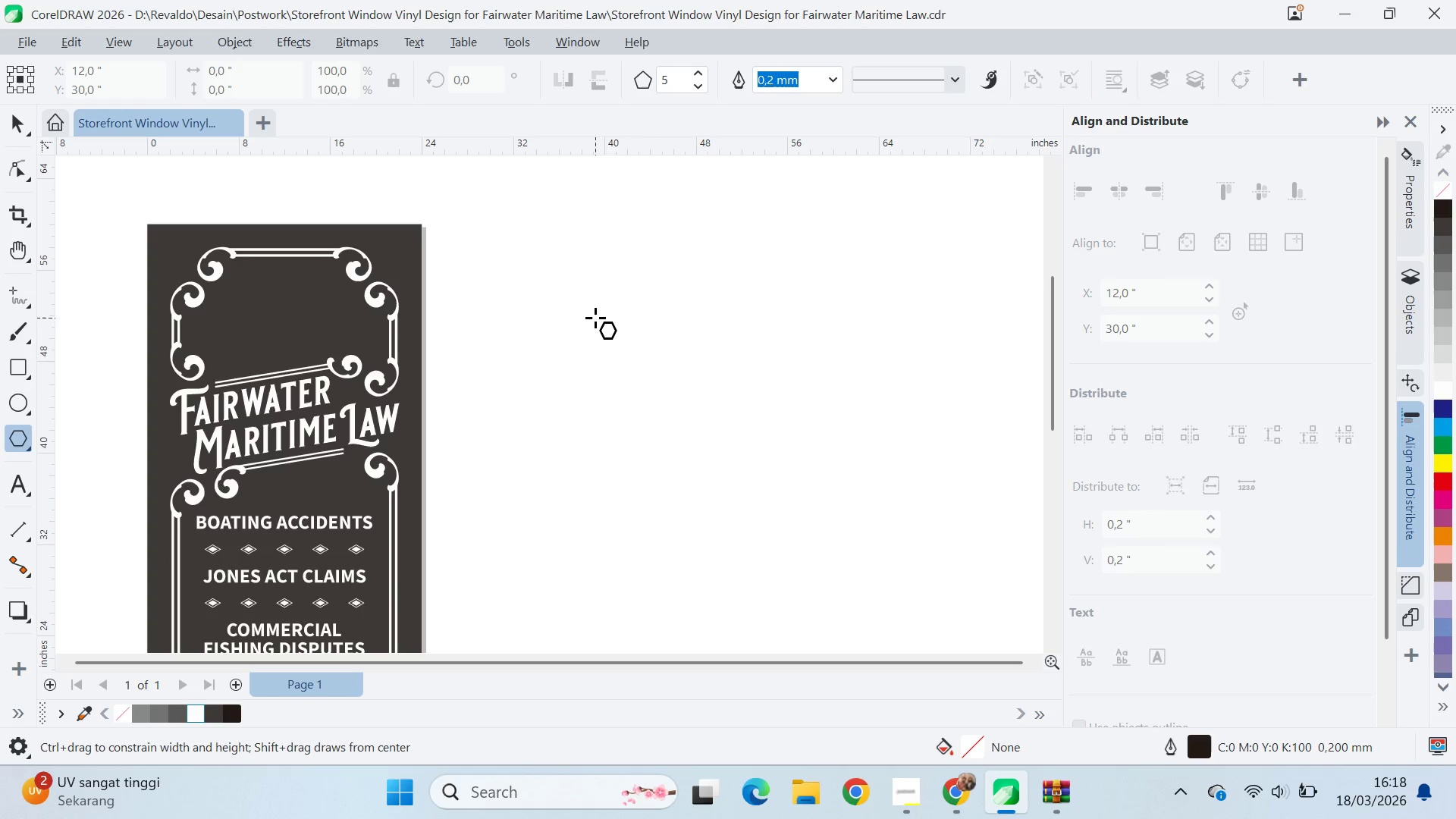 
hold_key(key=ControlLeft, duration=0.8)
left_click_drag(start_coordinate=[594, 301], to_coordinate=[704, 416])
 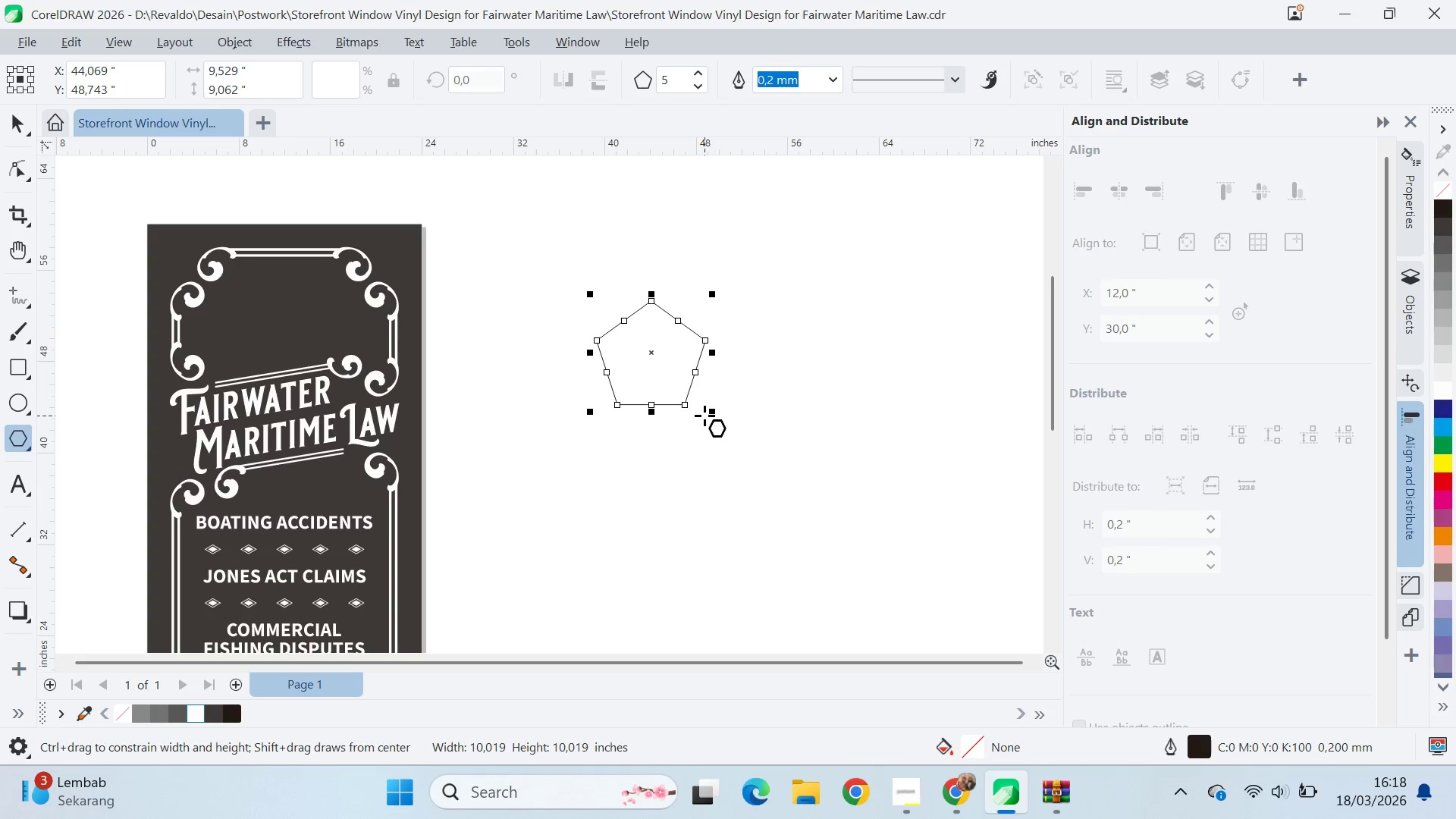 
key(V)
 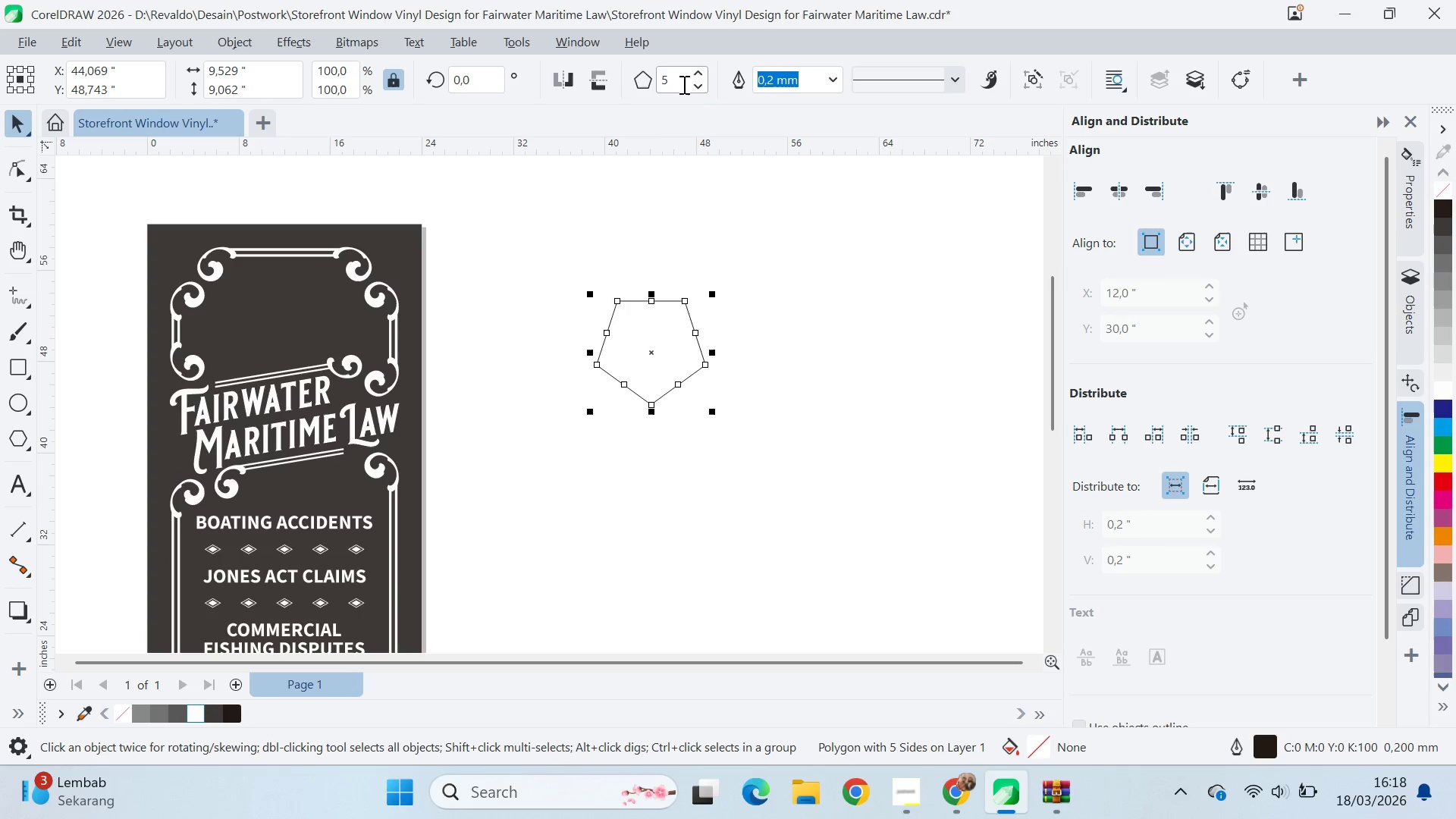 
double_click([694, 90])
 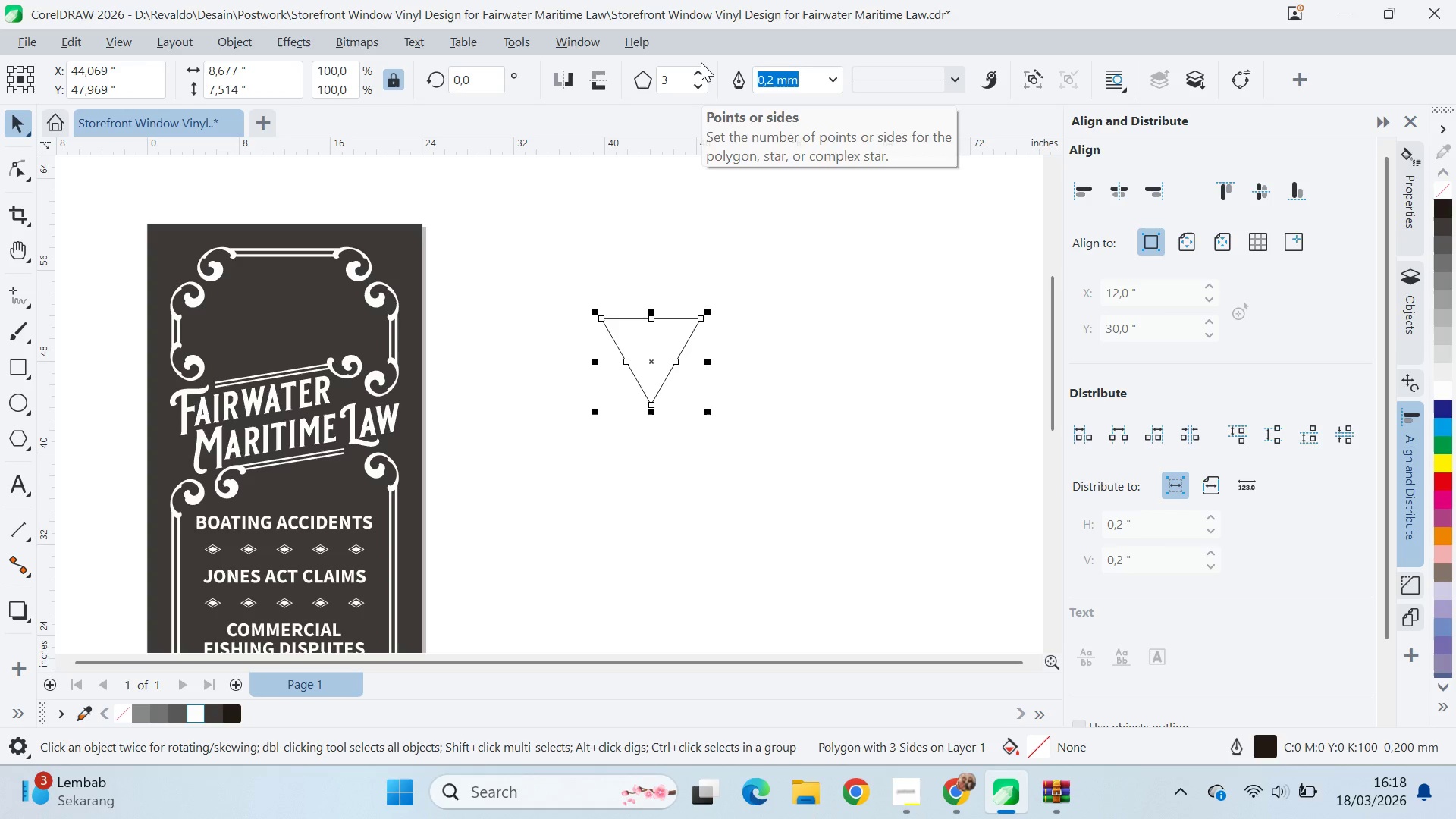 
key(V)
 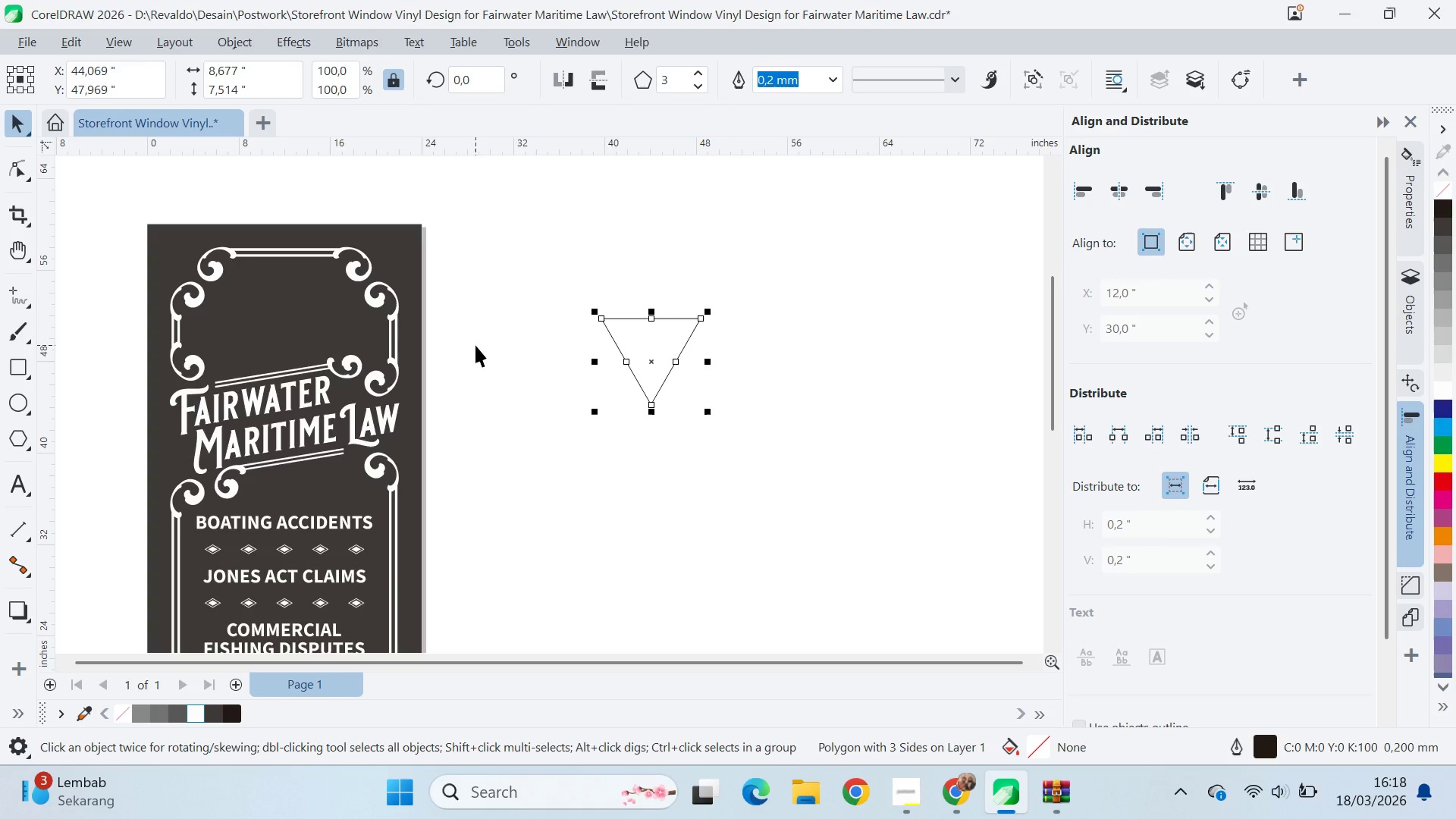 
left_click([26, 355])
 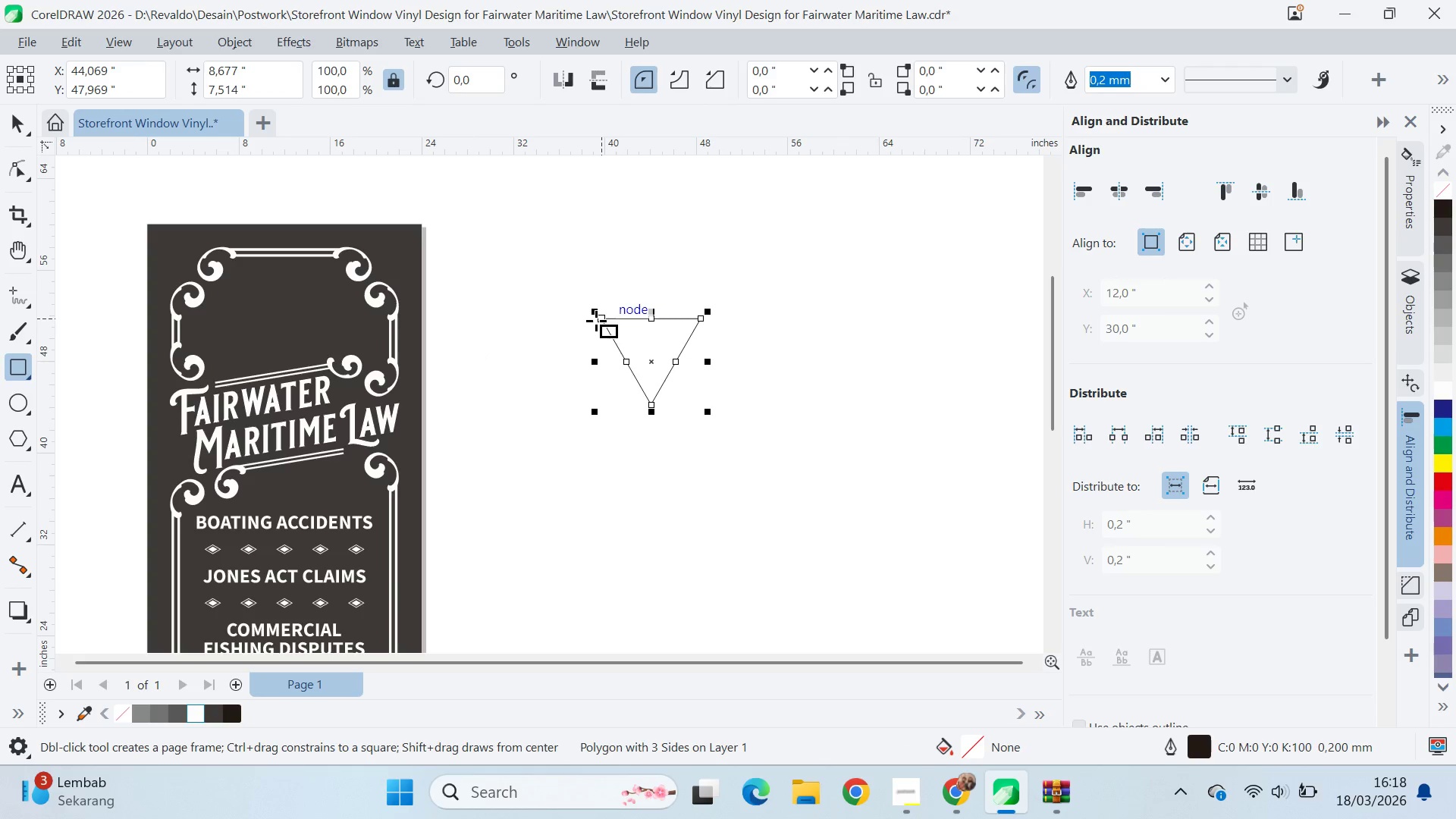 
left_click_drag(start_coordinate=[599, 323], to_coordinate=[701, 319])
 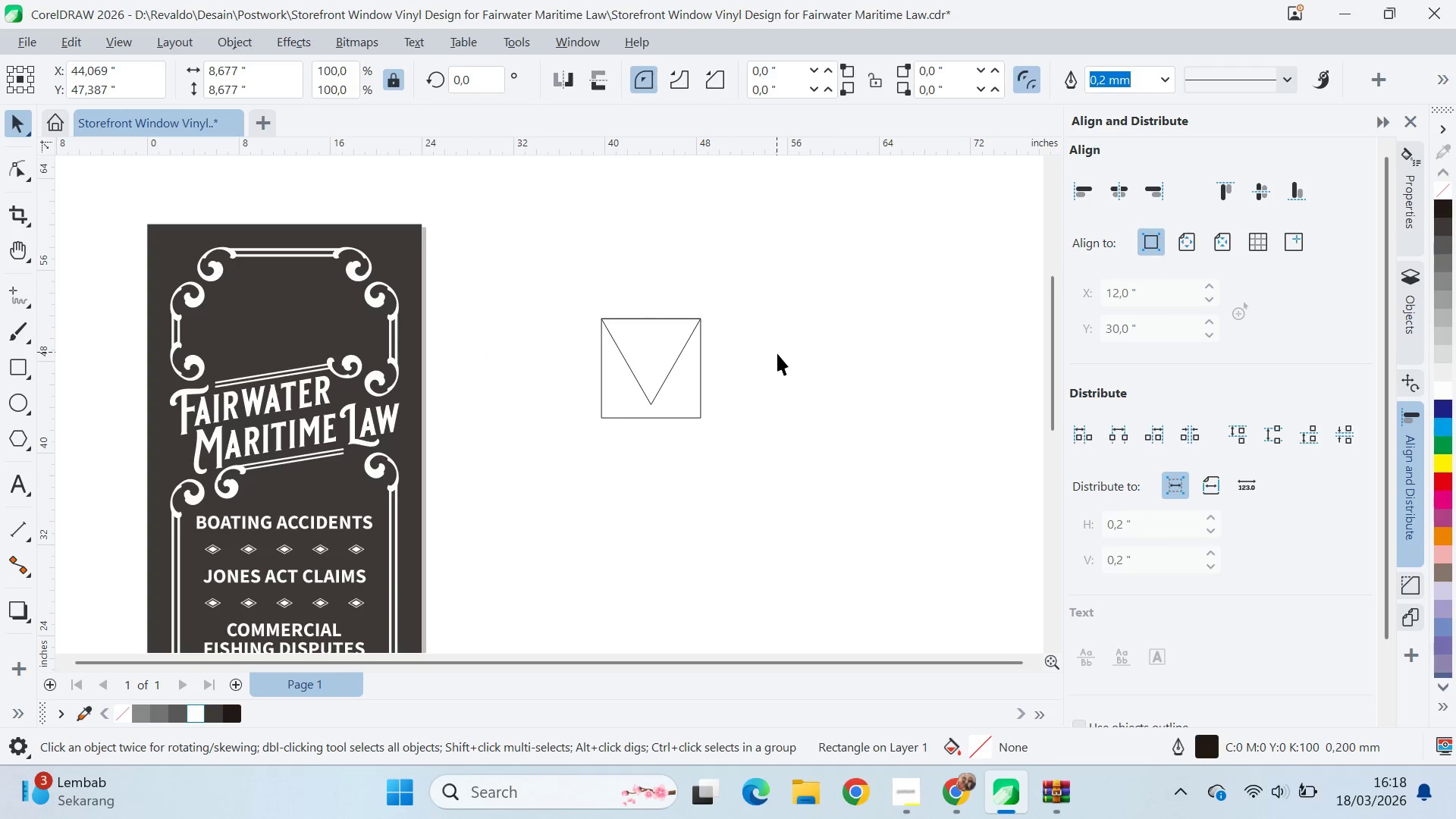 
hold_key(key=ControlLeft, duration=1.2)
 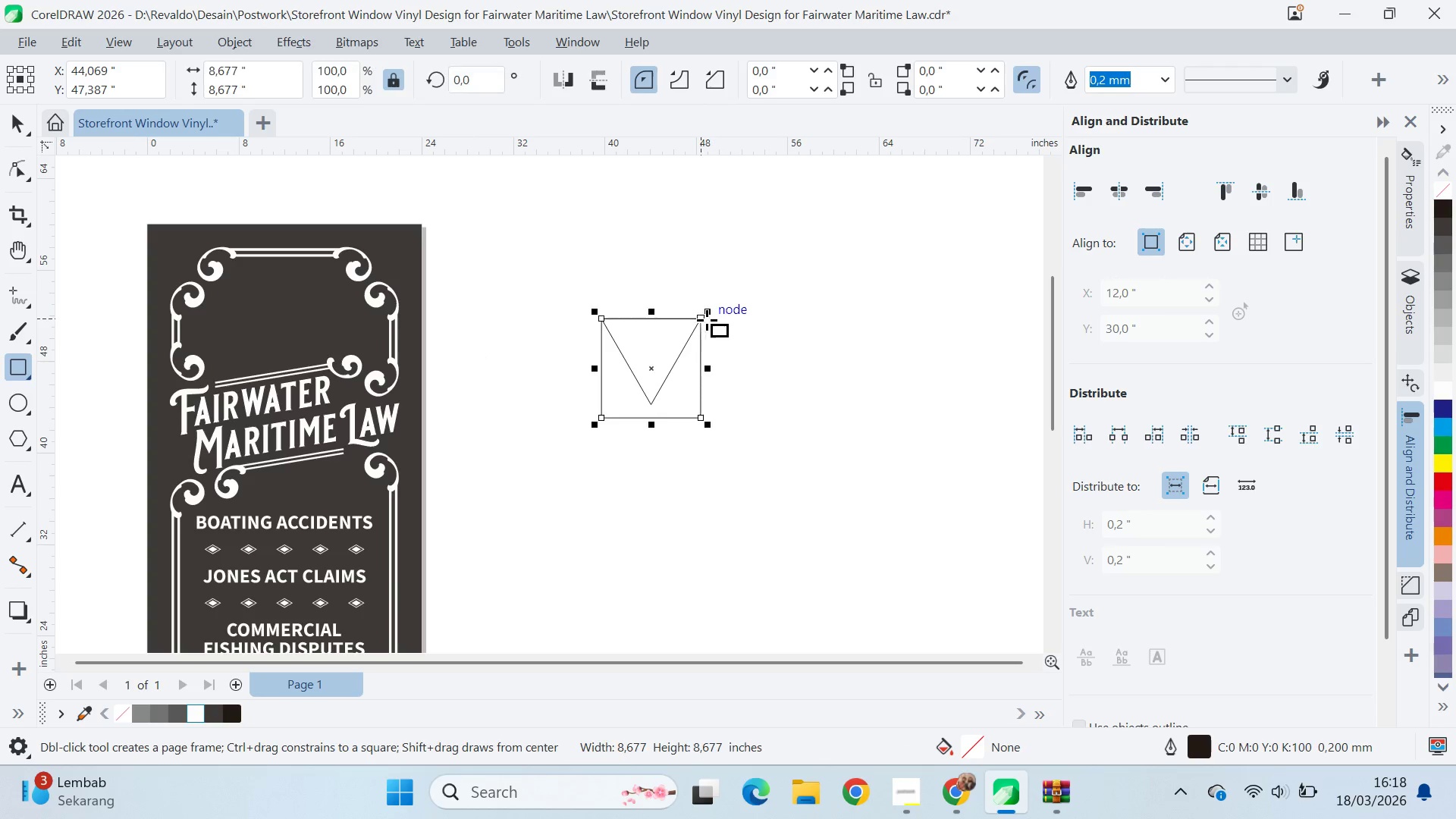 
key(V)
 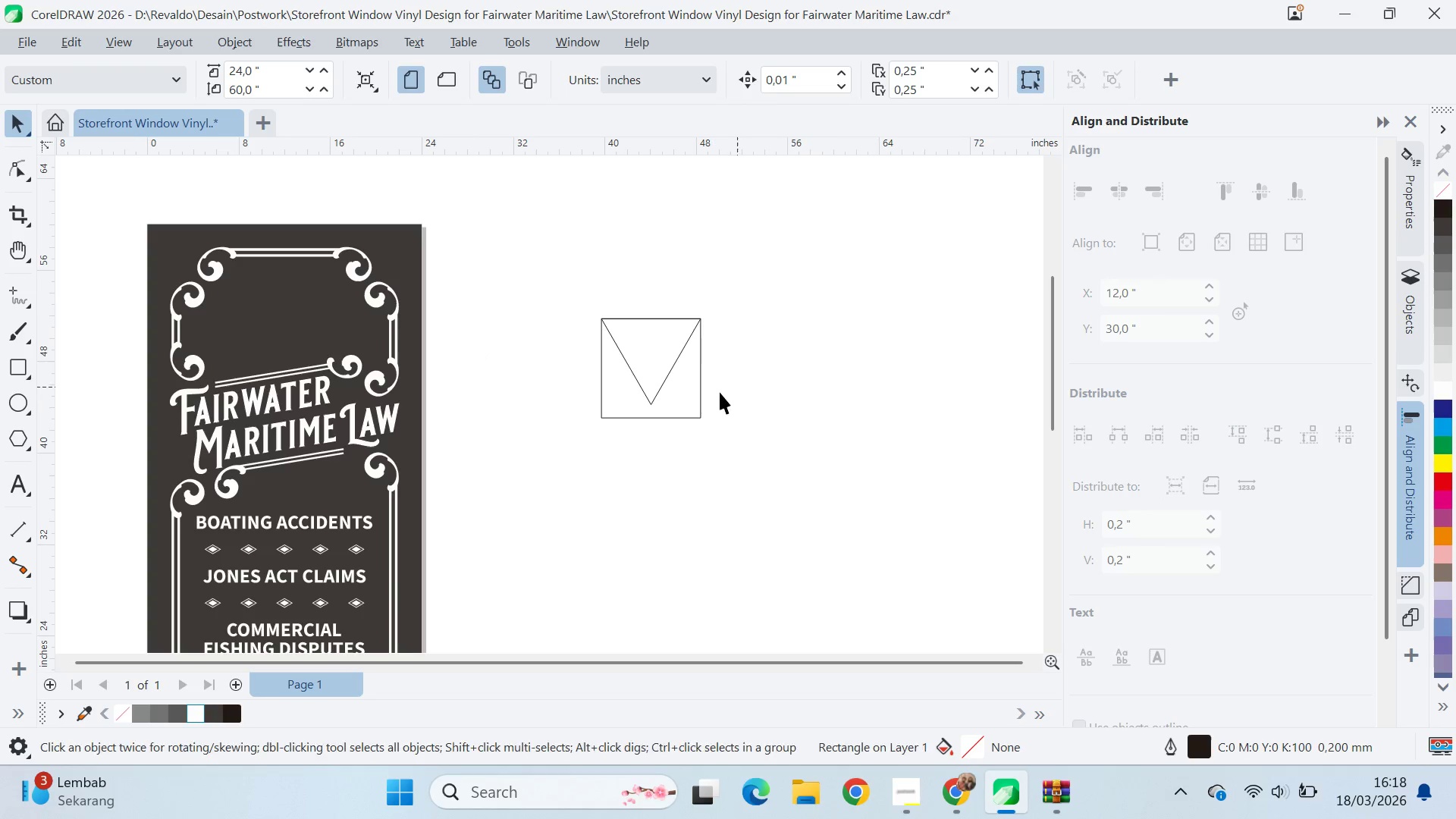 
double_click([714, 397])
 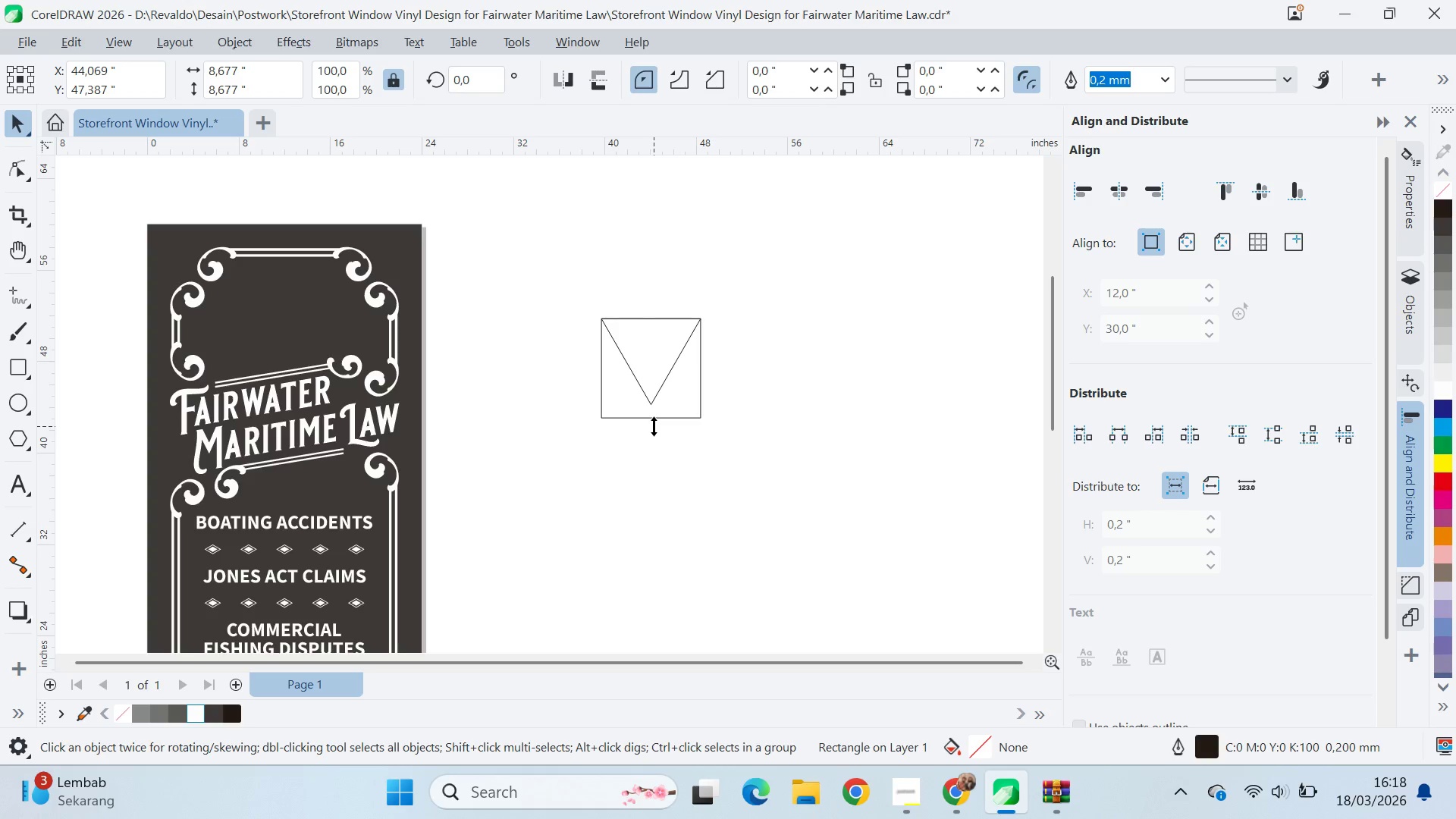 
left_click([654, 426])
 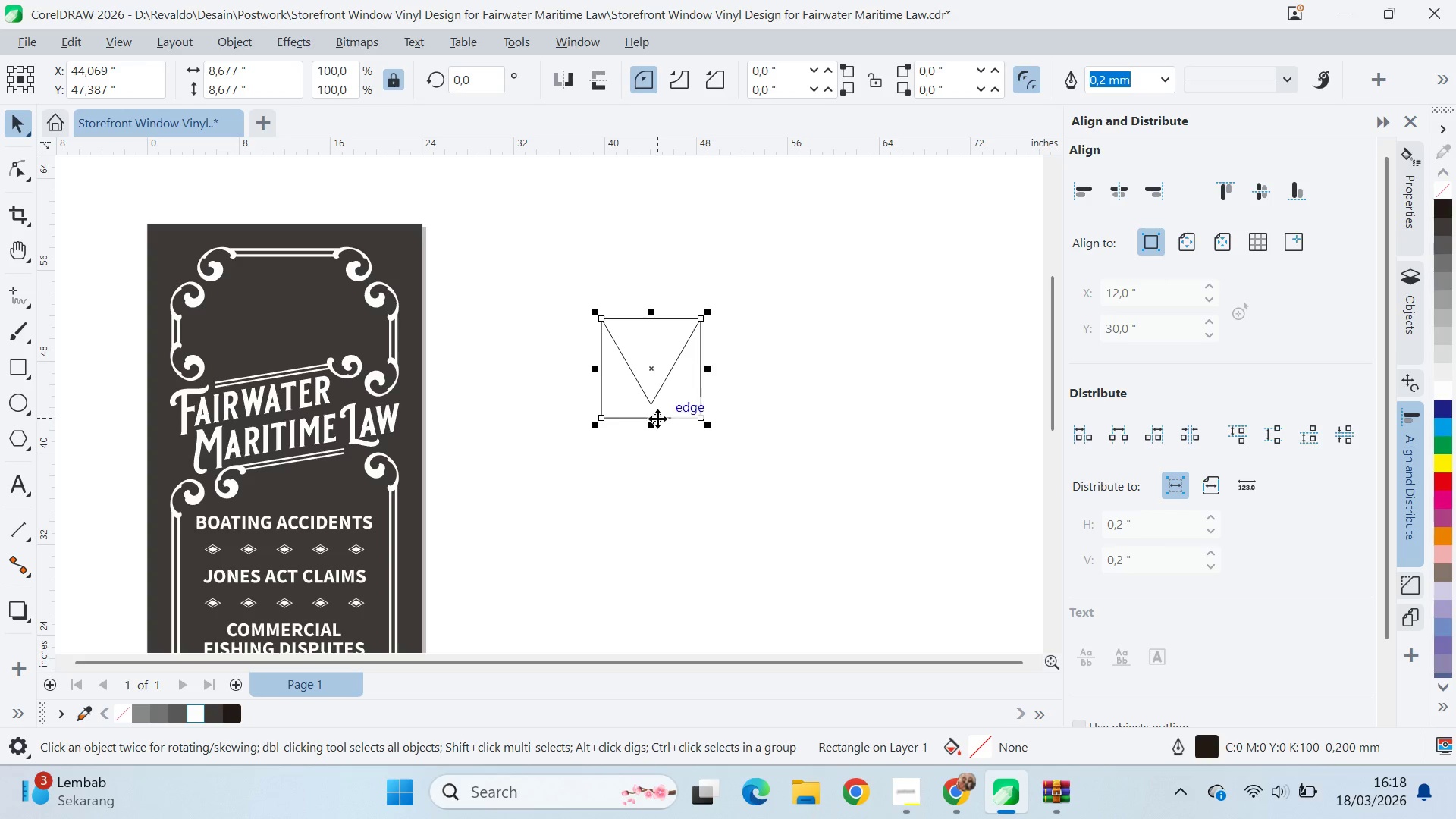 
left_click_drag(start_coordinate=[657, 417], to_coordinate=[649, 324])
 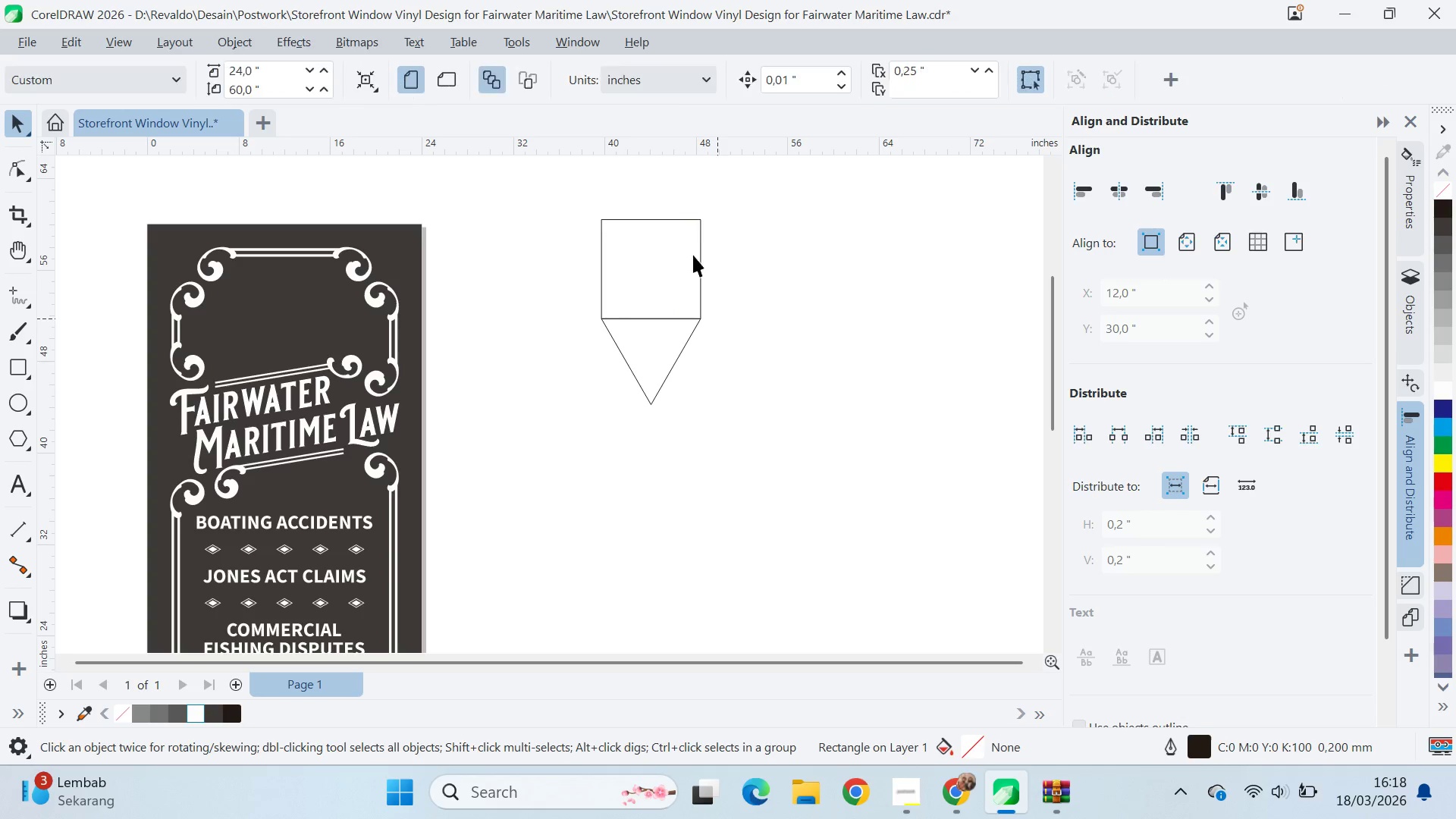 
hold_key(key=ShiftLeft, duration=1.16)
 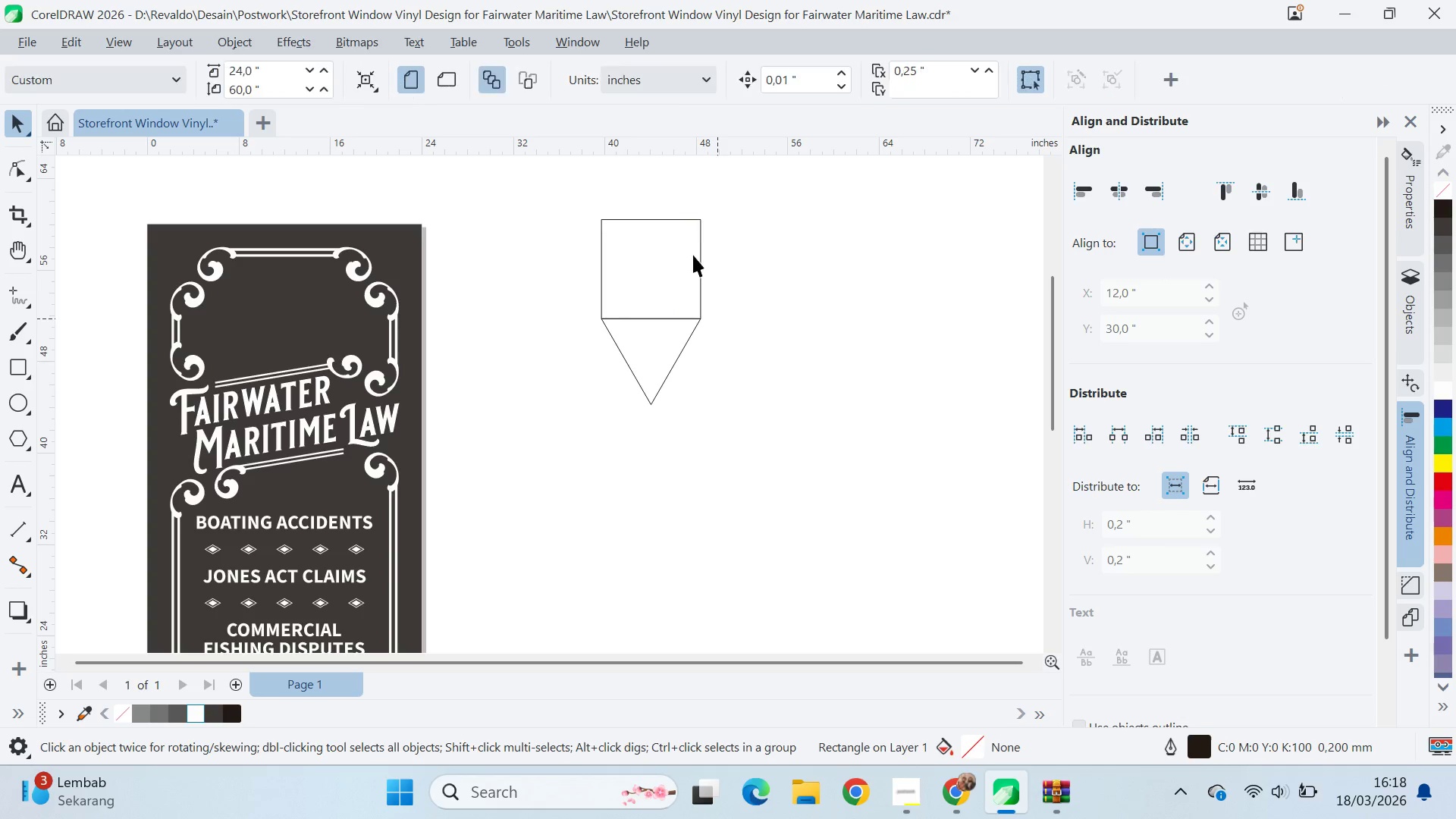 
double_click([685, 244])
 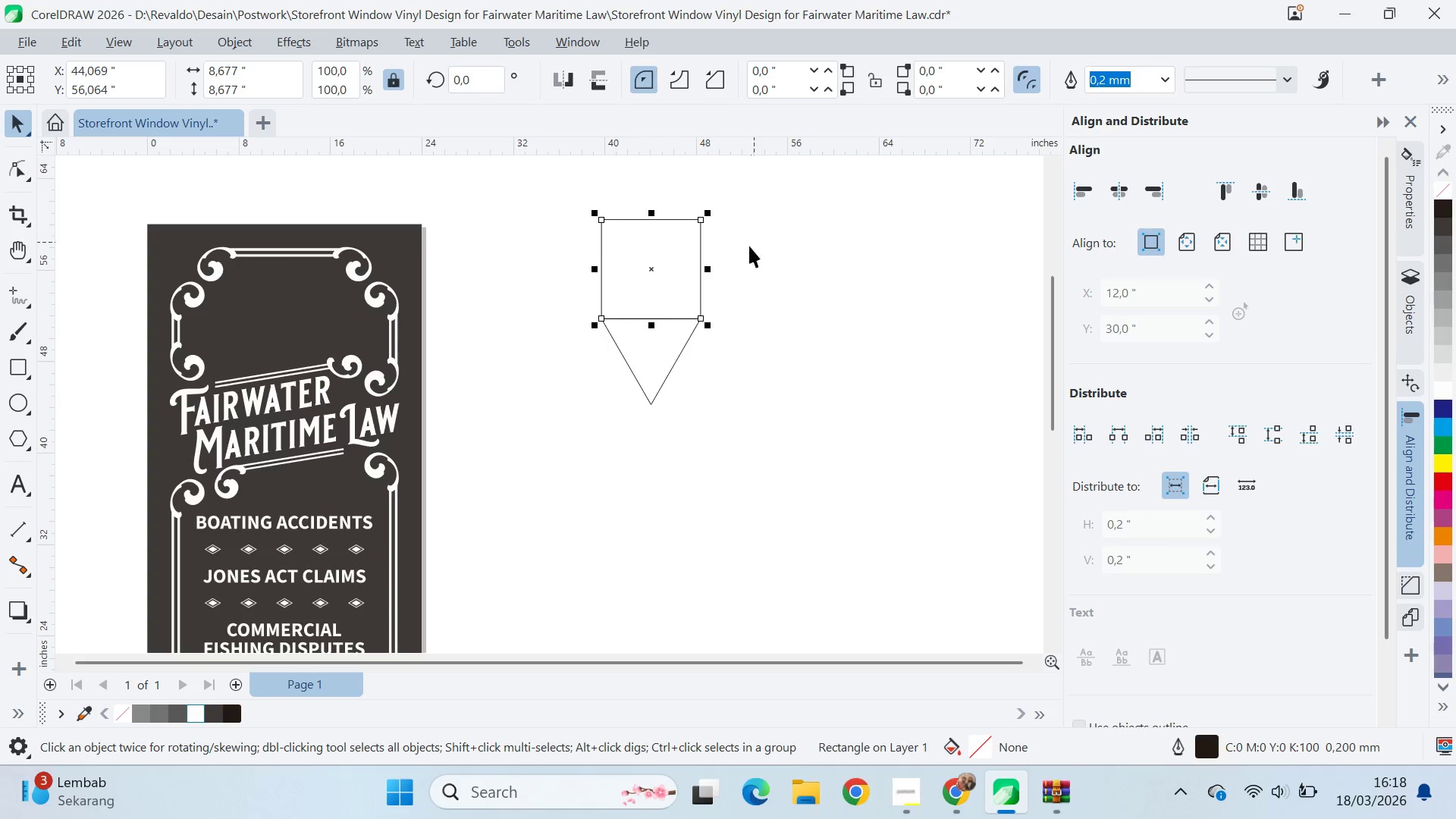 
left_click([700, 353])
 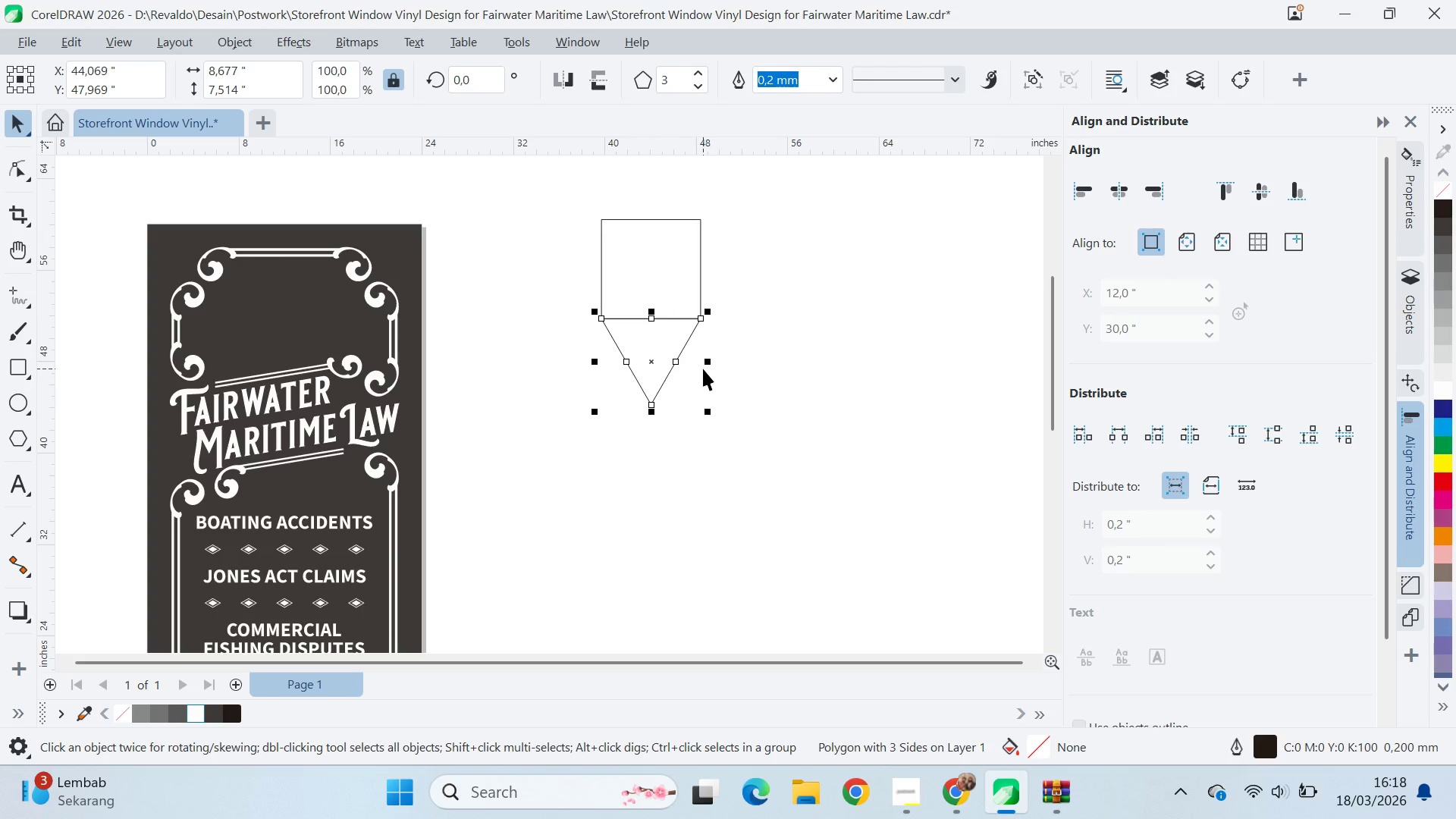 
key(Delete)
 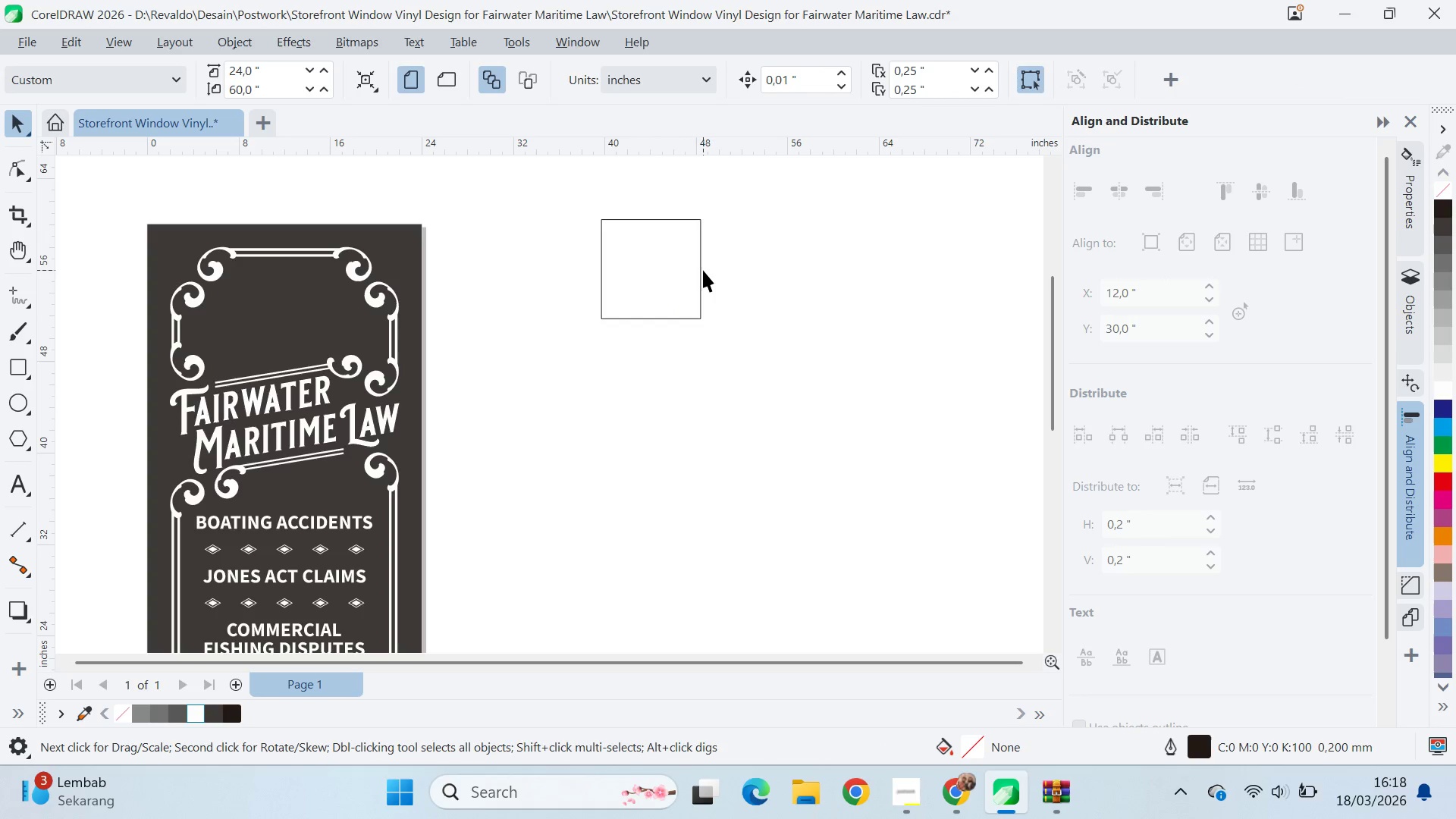 
left_click([703, 270])
 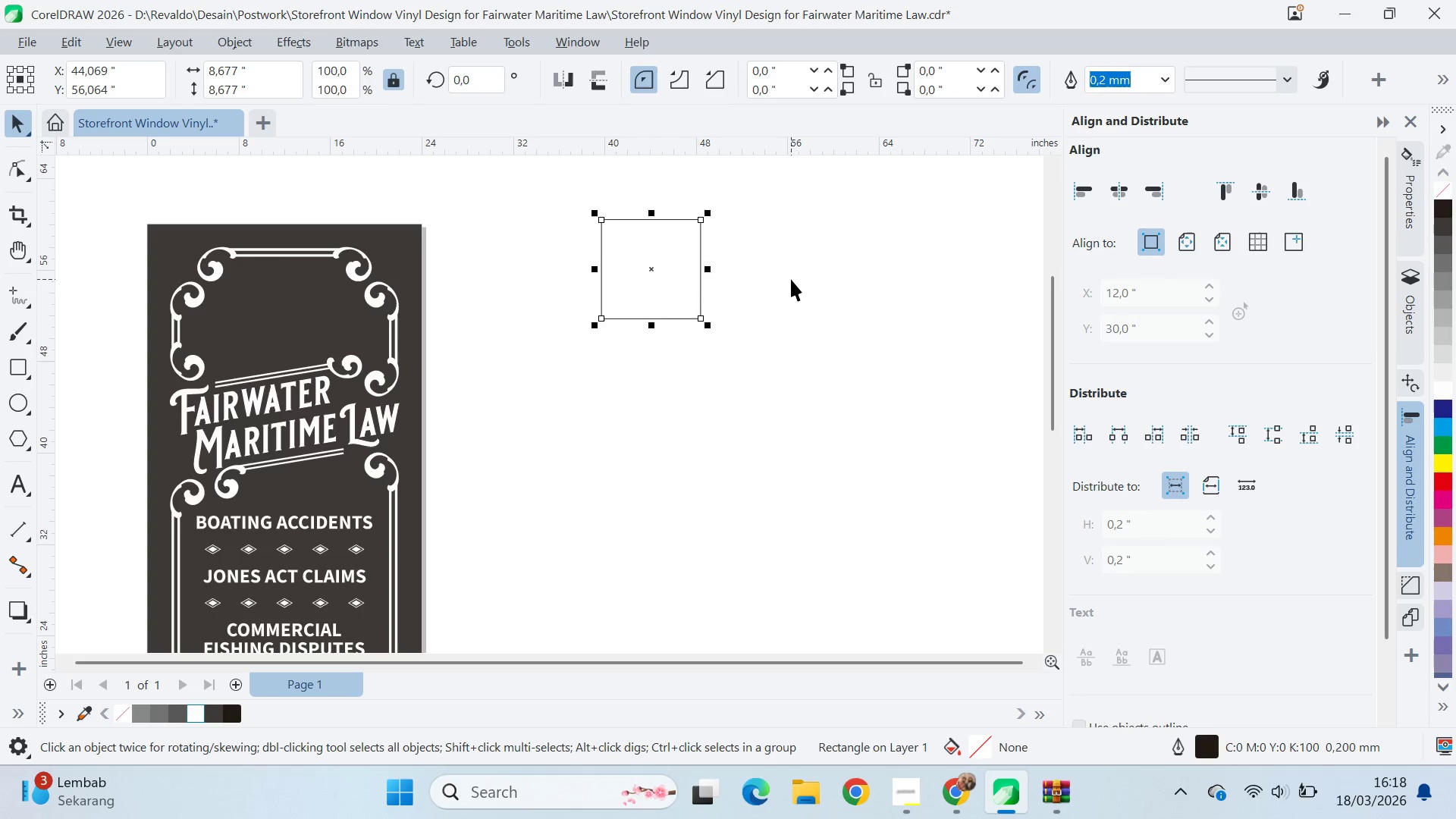 
key(Control+Q)
 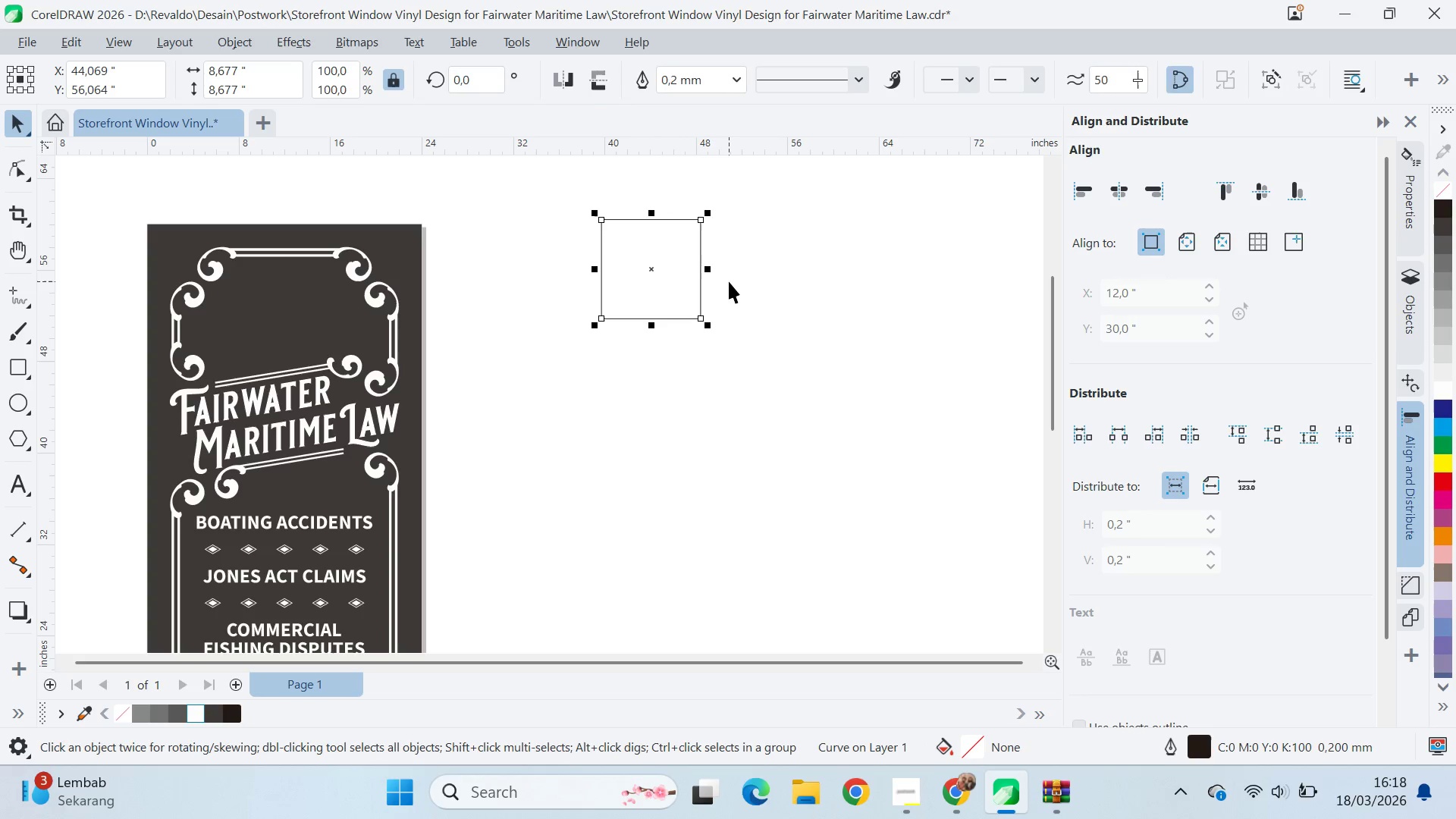 
key(A)
 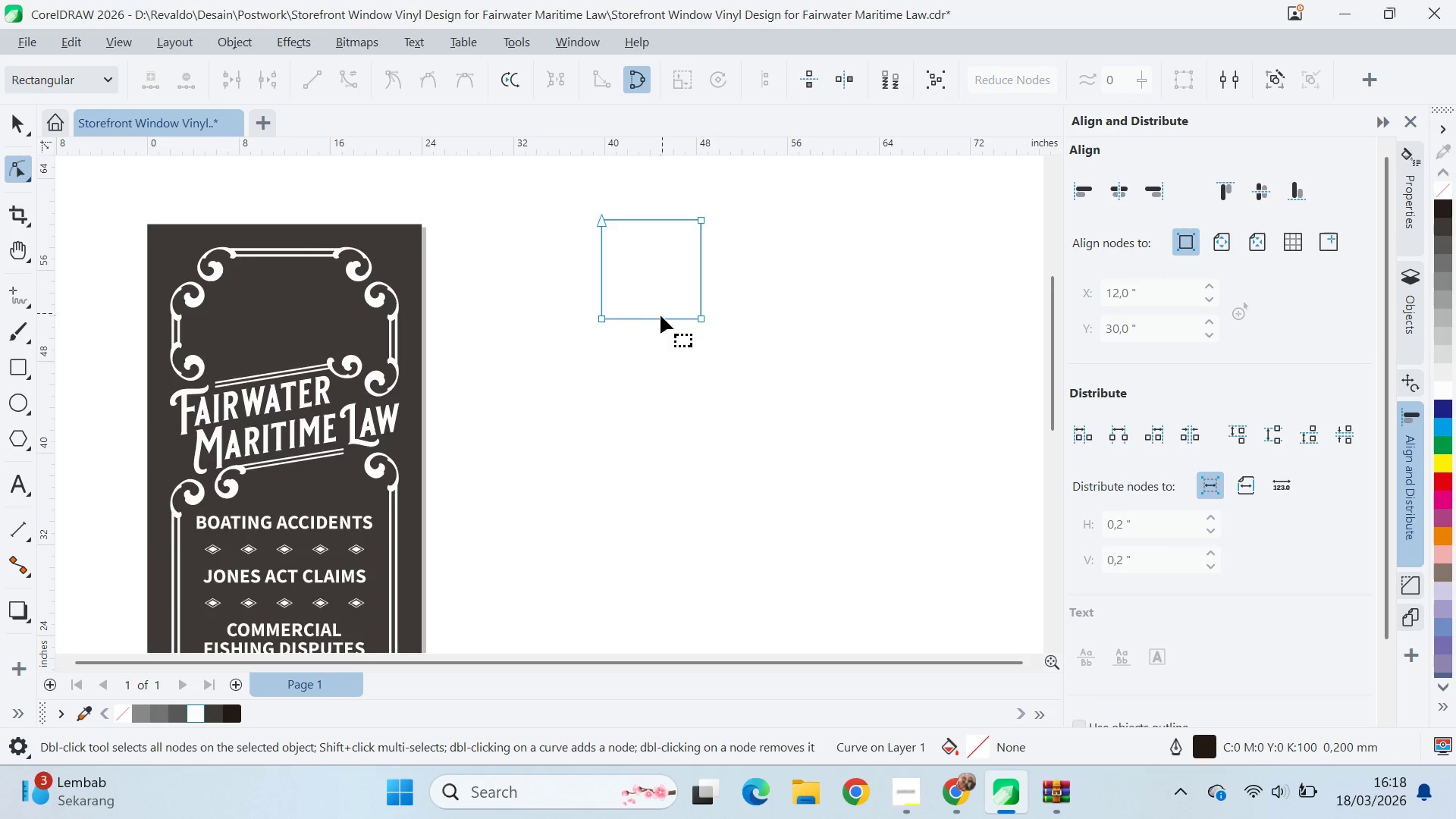 
key(Q)
 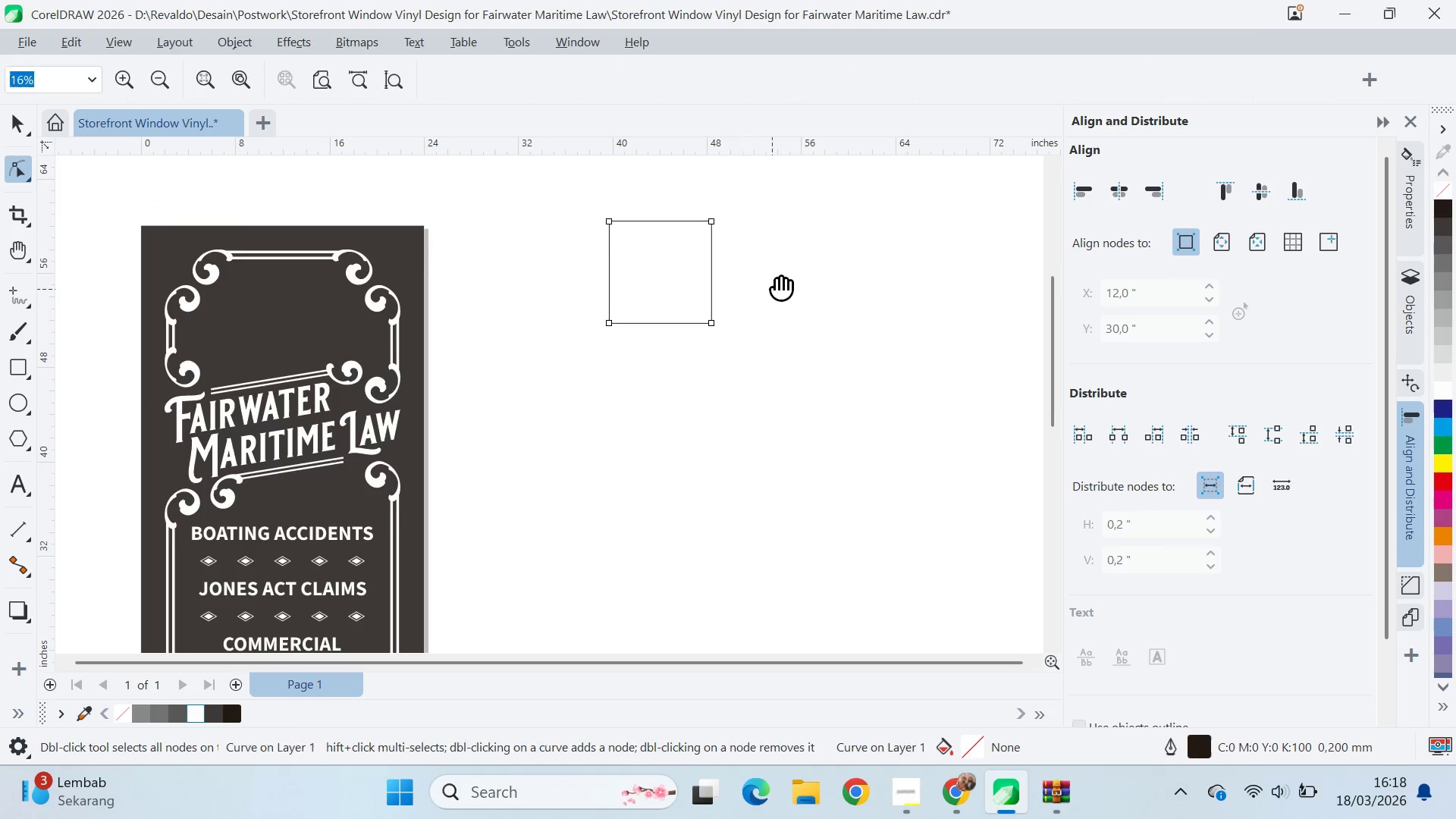 
left_click_drag(start_coordinate=[777, 280], to_coordinate=[748, 371])
 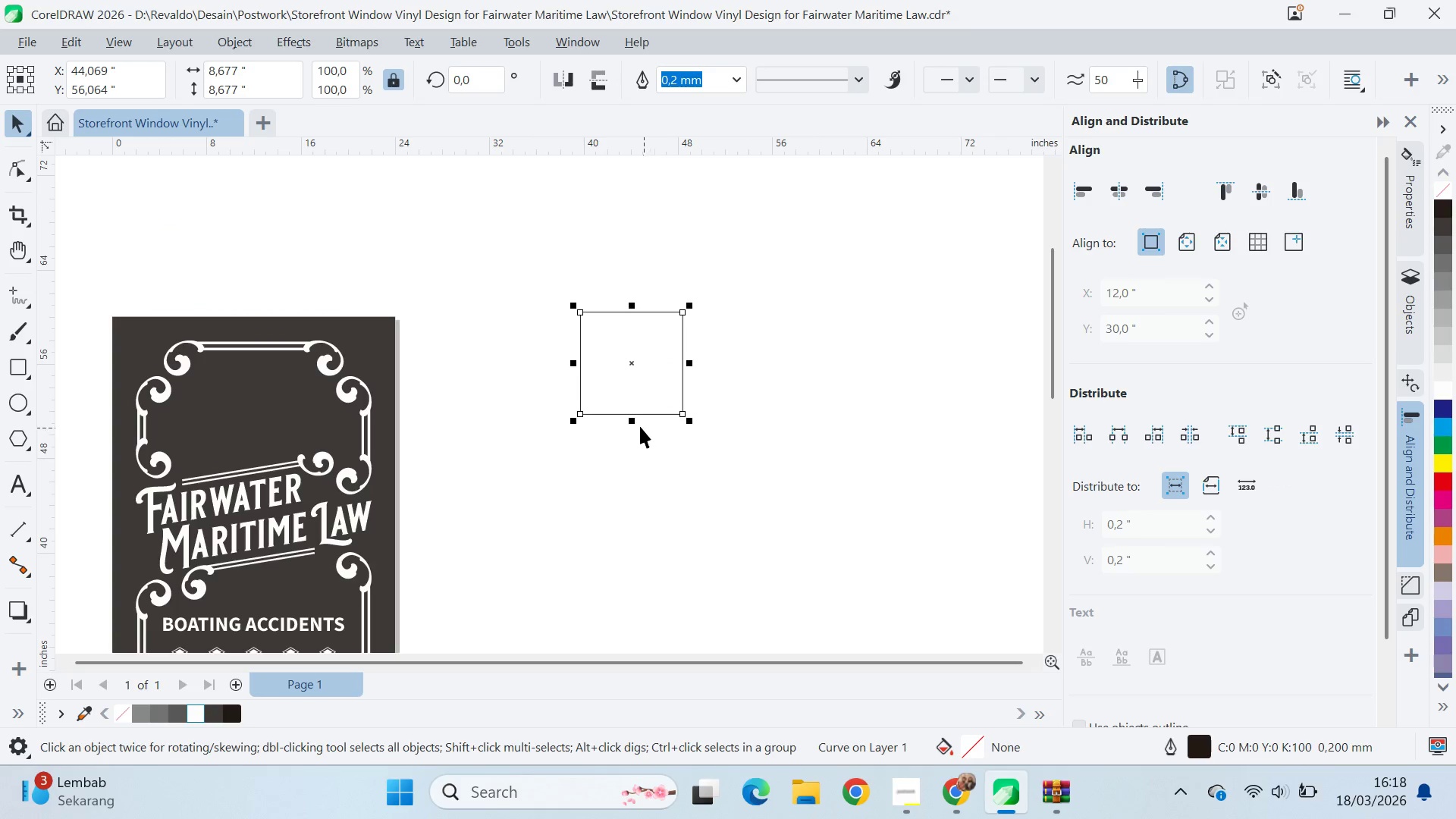 
scroll: coordinate [668, 331], scroll_direction: none, amount: 0.0
 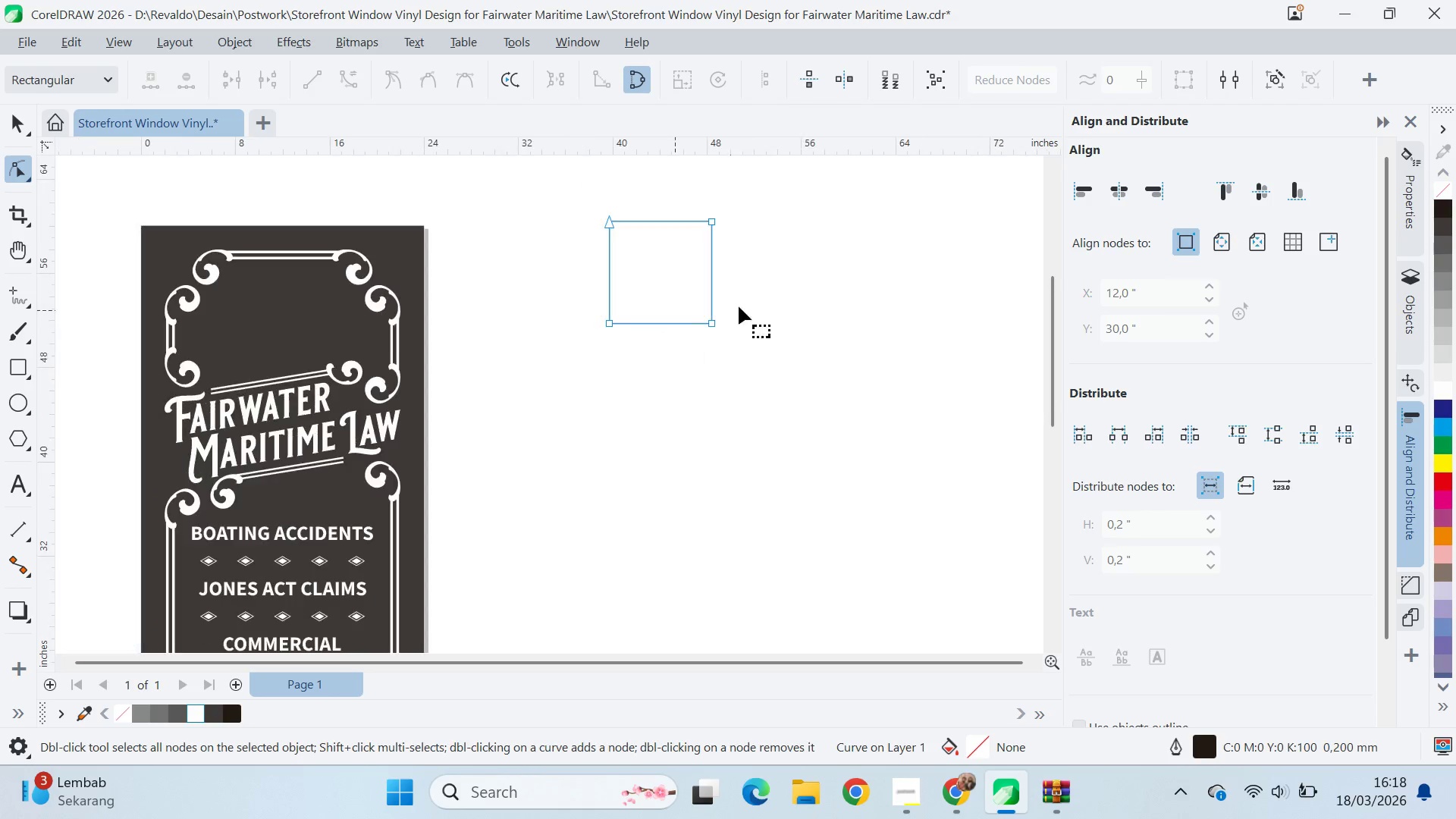 
key(V)
 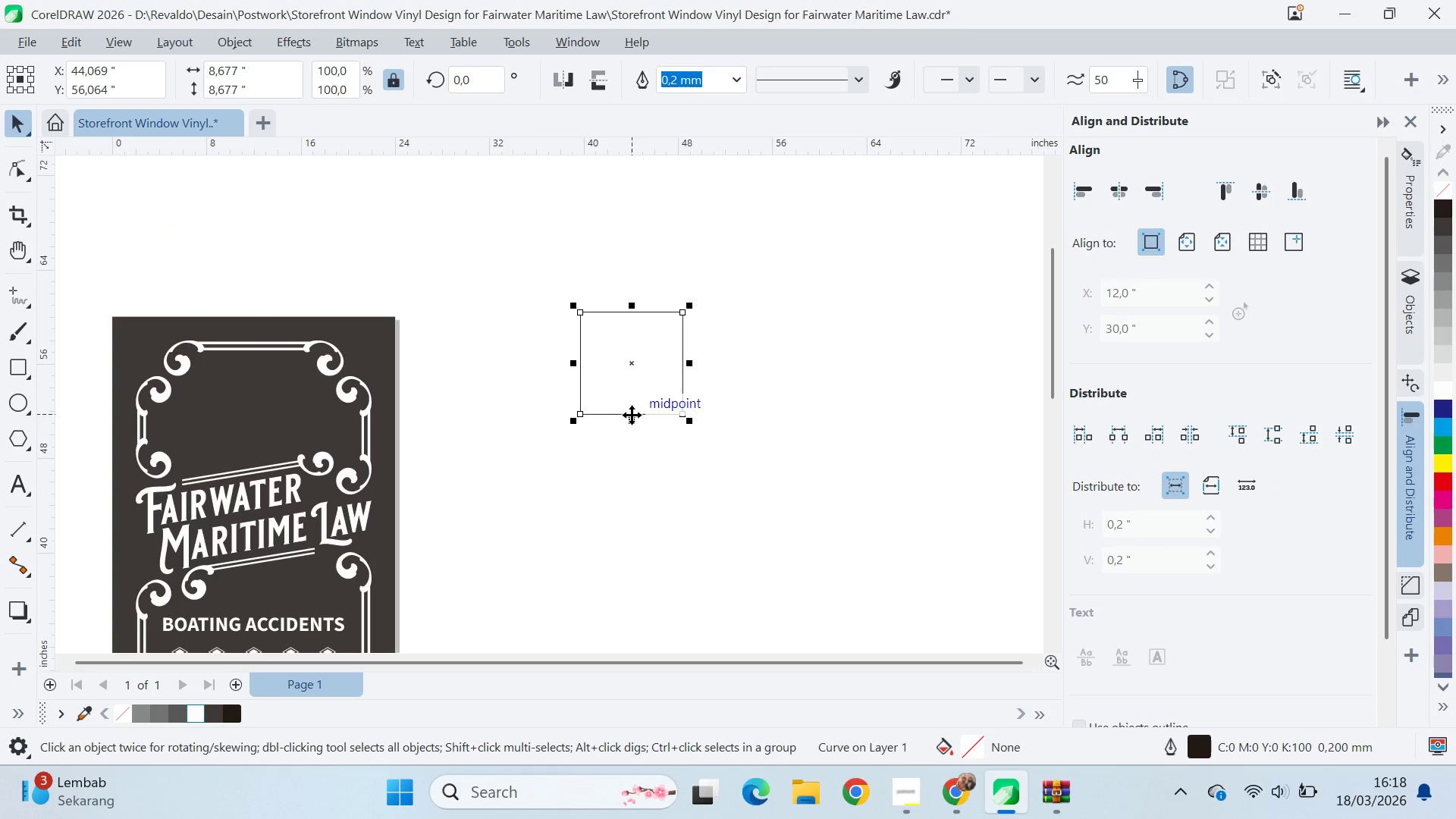 
double_click([632, 414])
 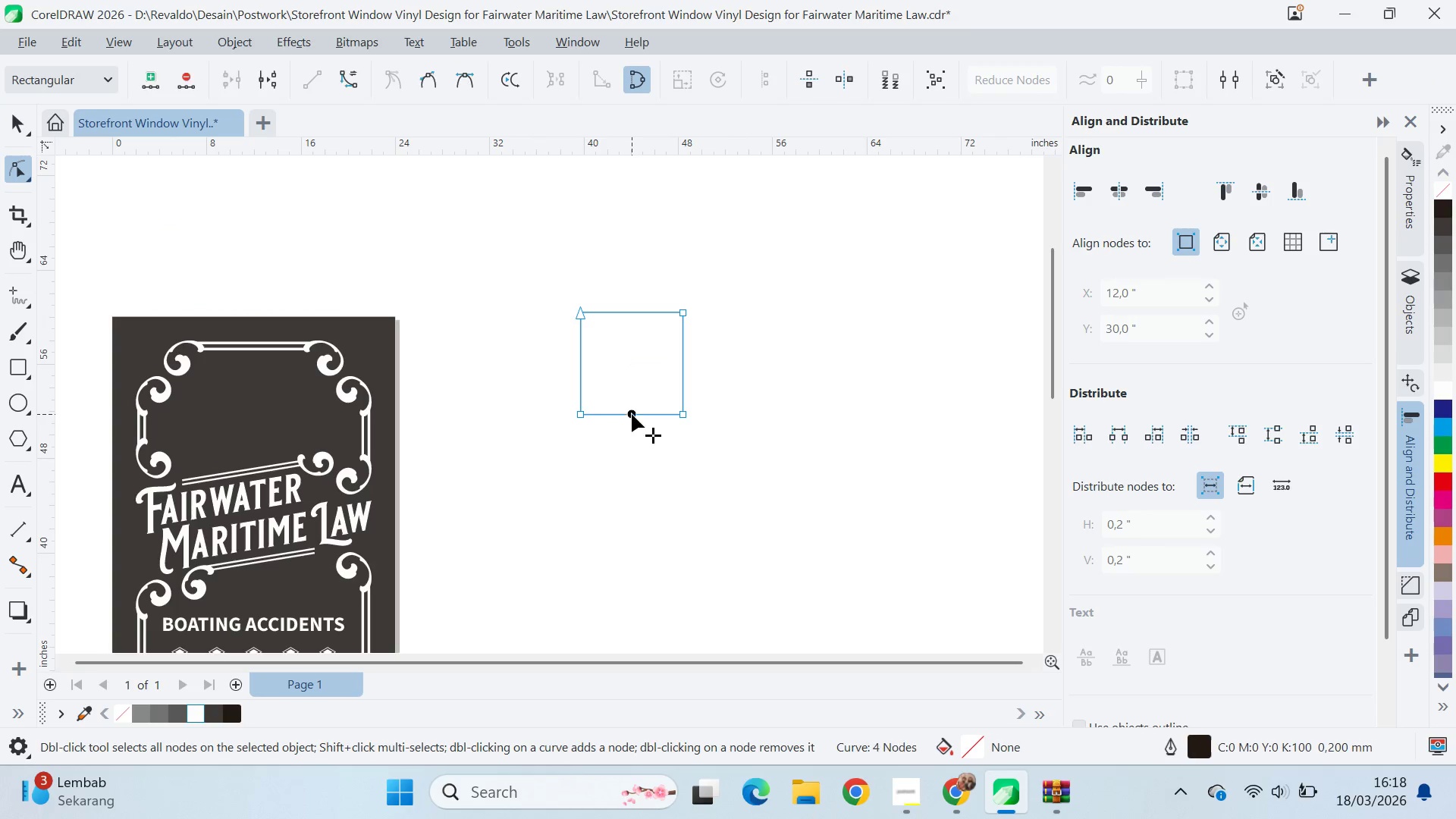 
double_click([632, 414])
 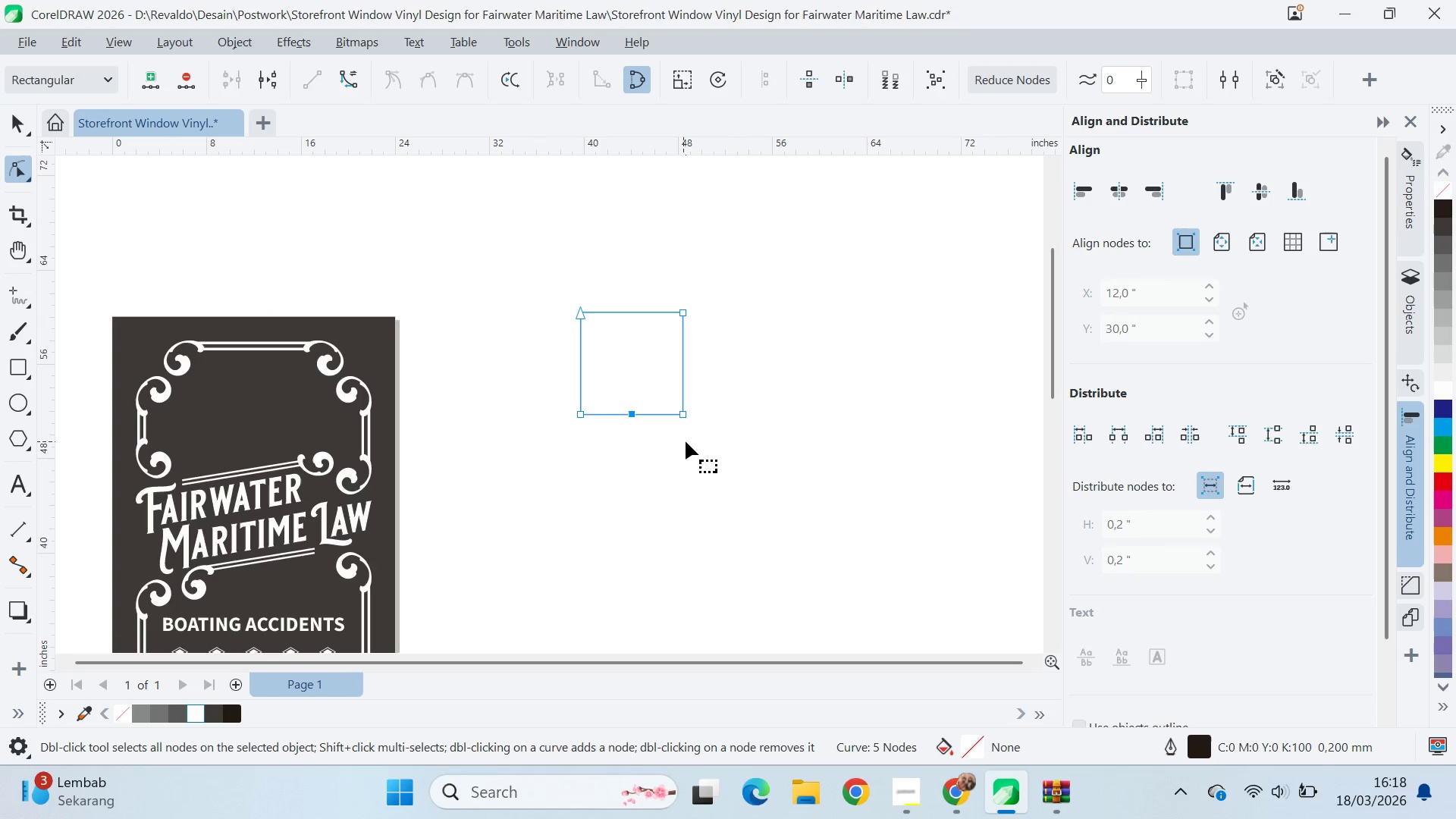 
left_click([686, 441])
 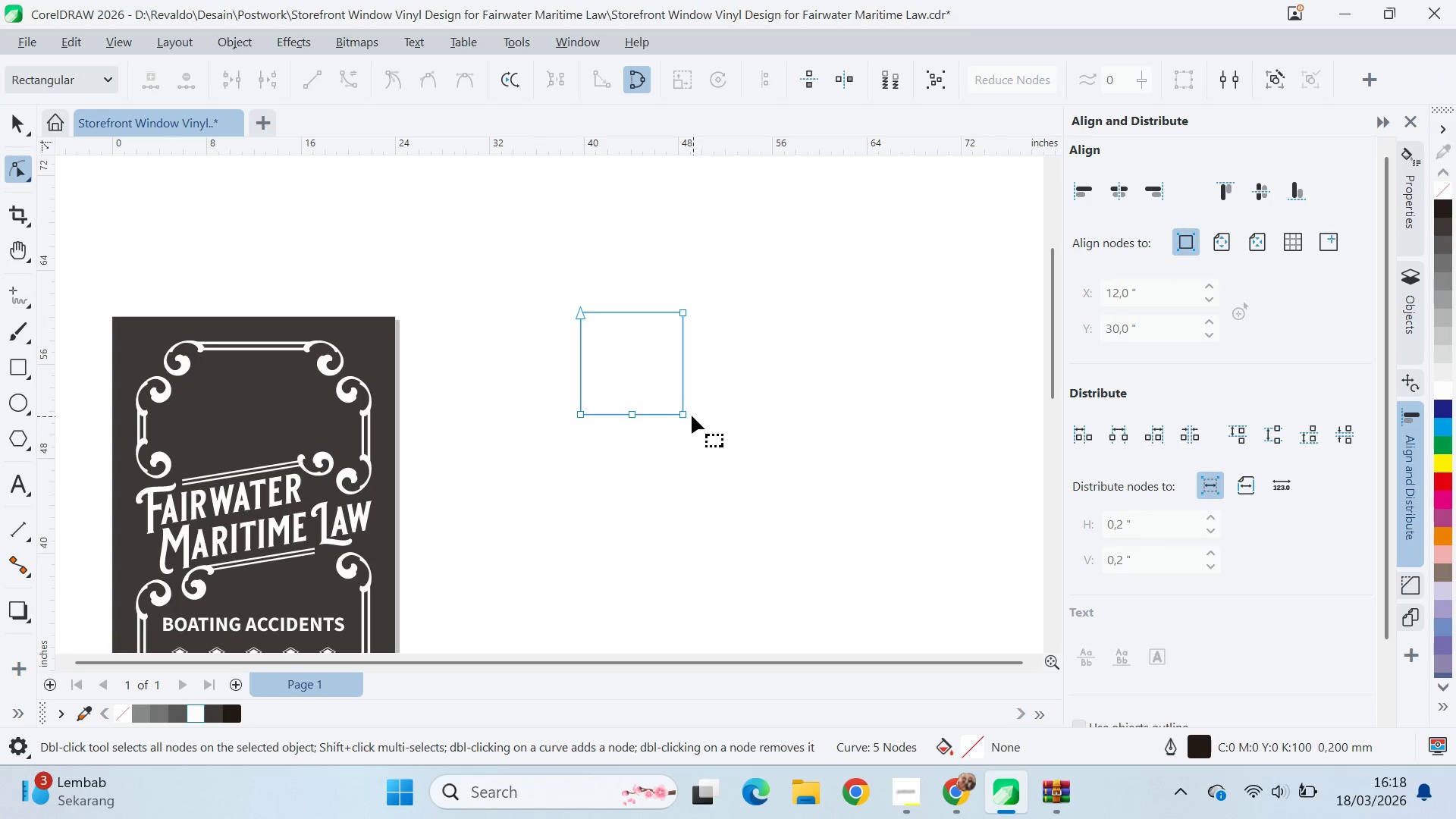 
left_click([686, 414])
 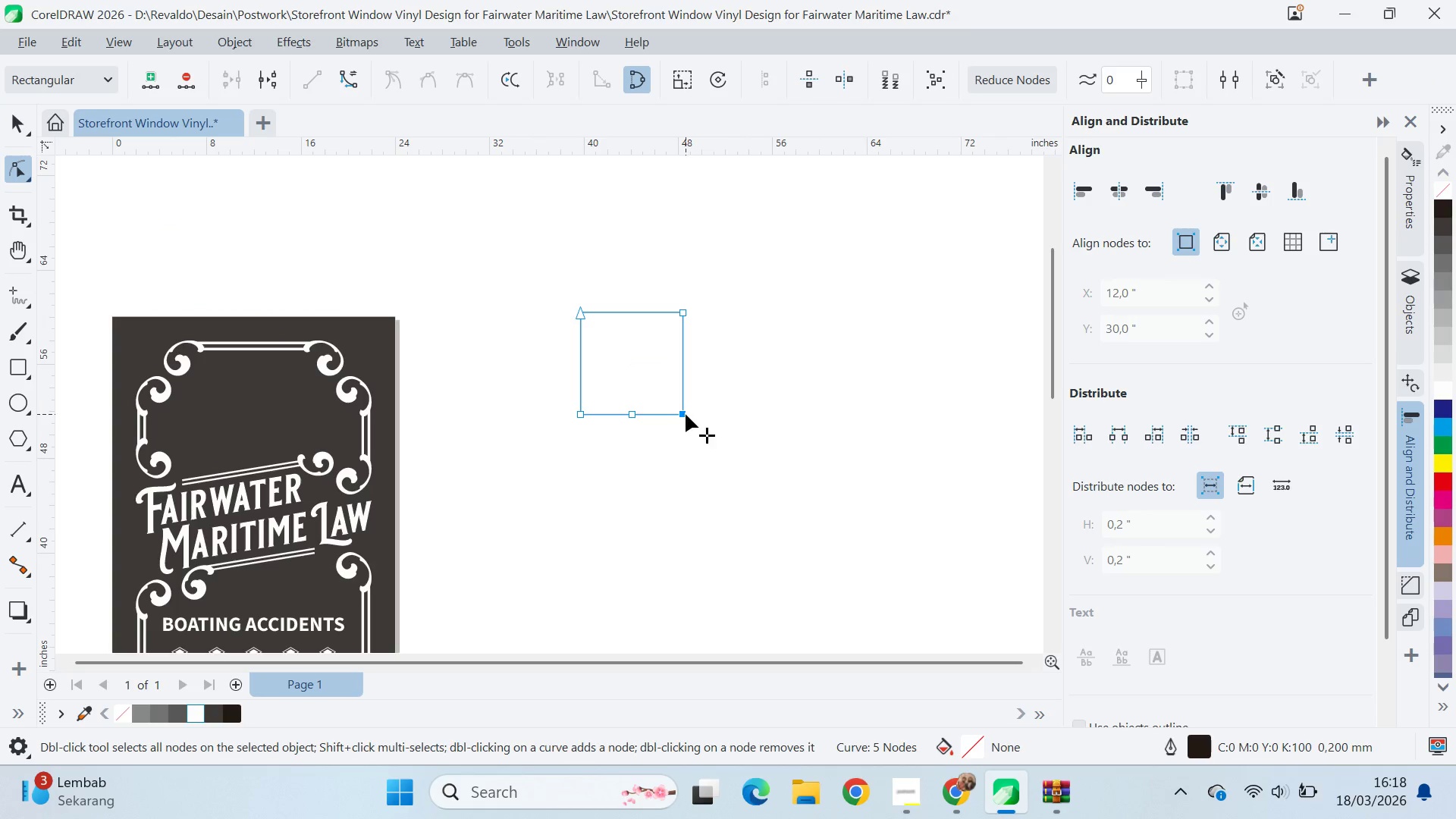 
hold_key(key=ShiftLeft, duration=0.7)
left_click([582, 412])
 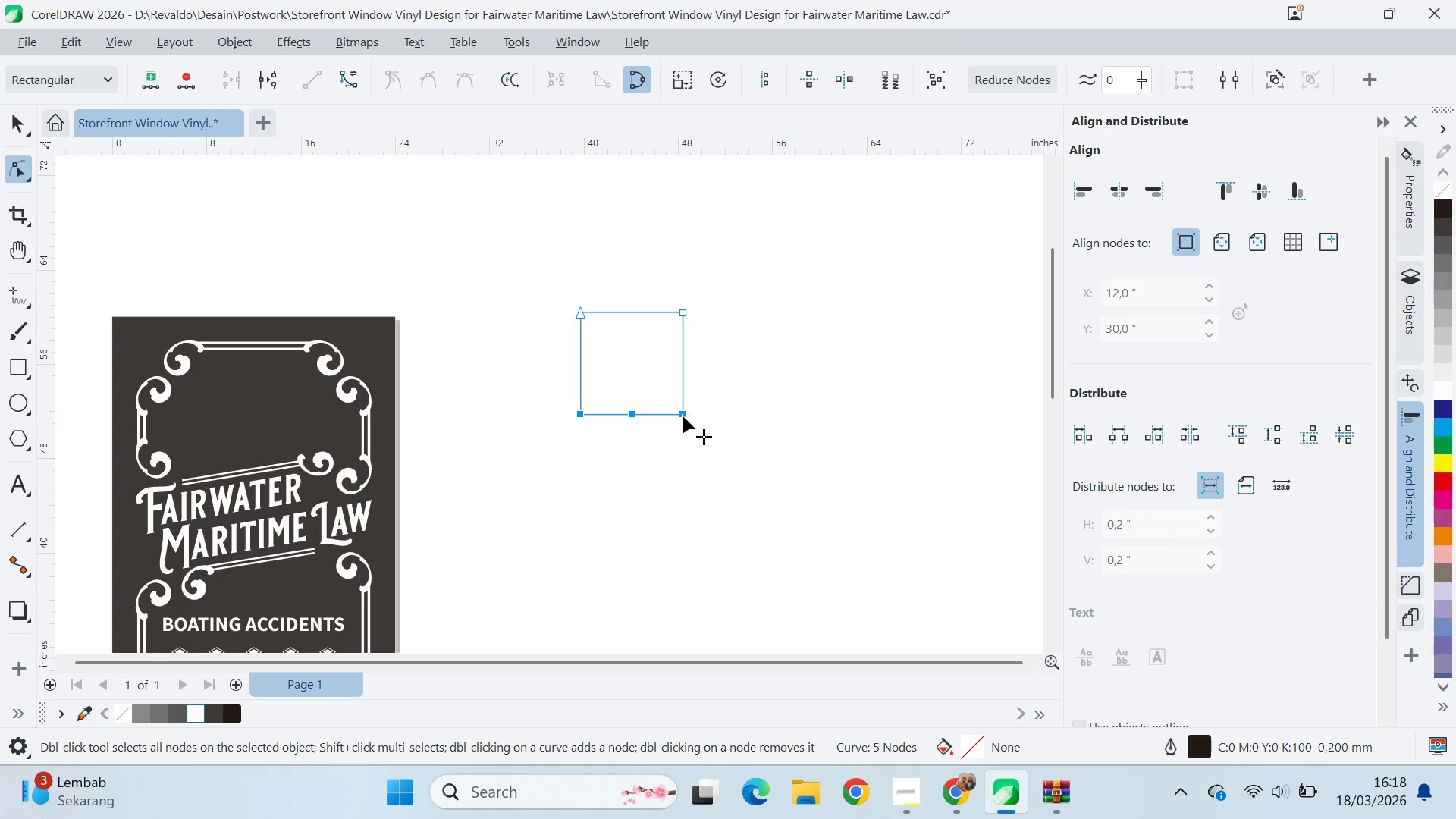 
hold_key(key=ControlLeft, duration=0.56)
left_click([635, 415])
 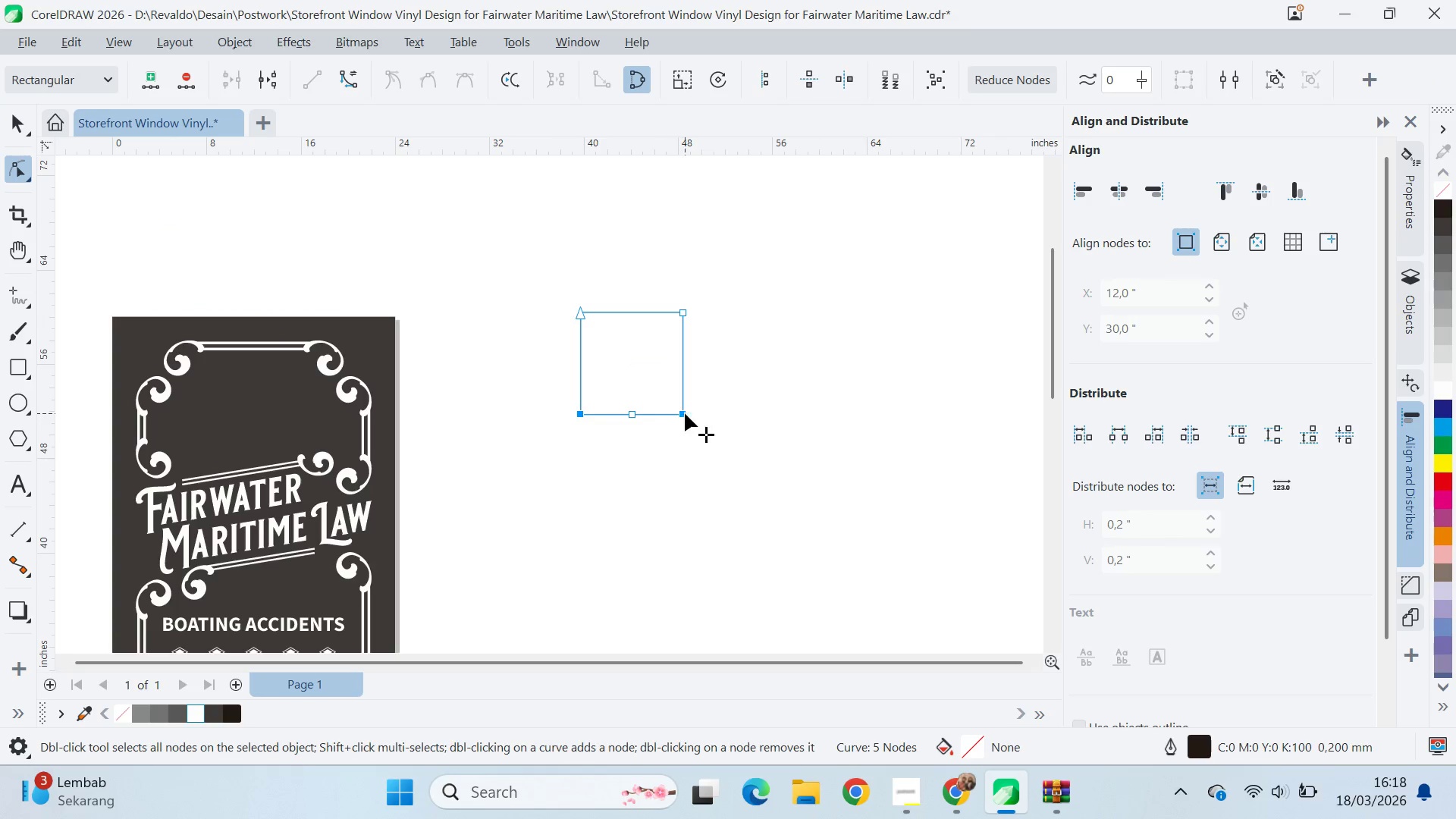 
left_click_drag(start_coordinate=[689, 415], to_coordinate=[688, 382])
 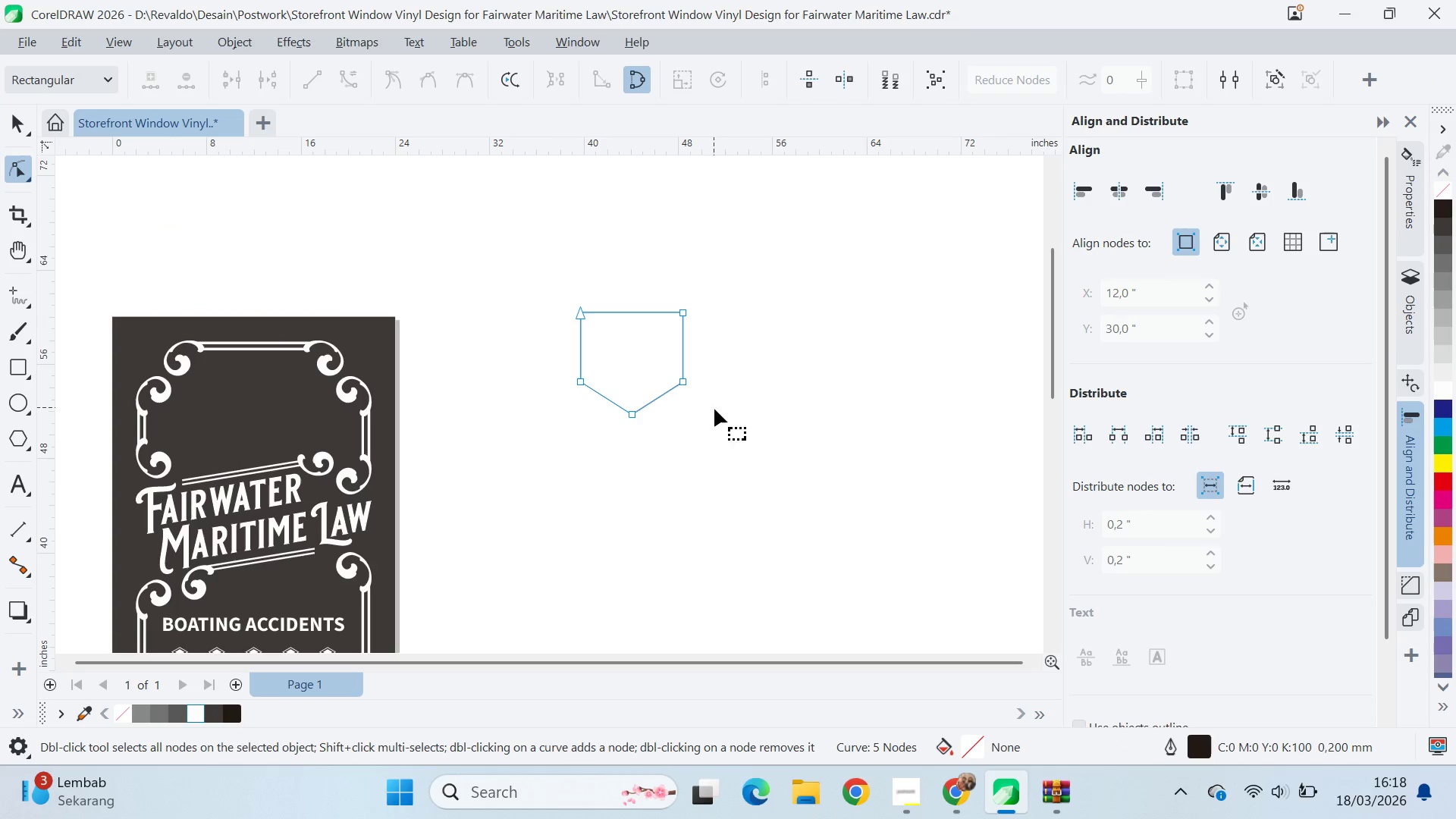 
hold_key(key=ShiftLeft, duration=1.5)
 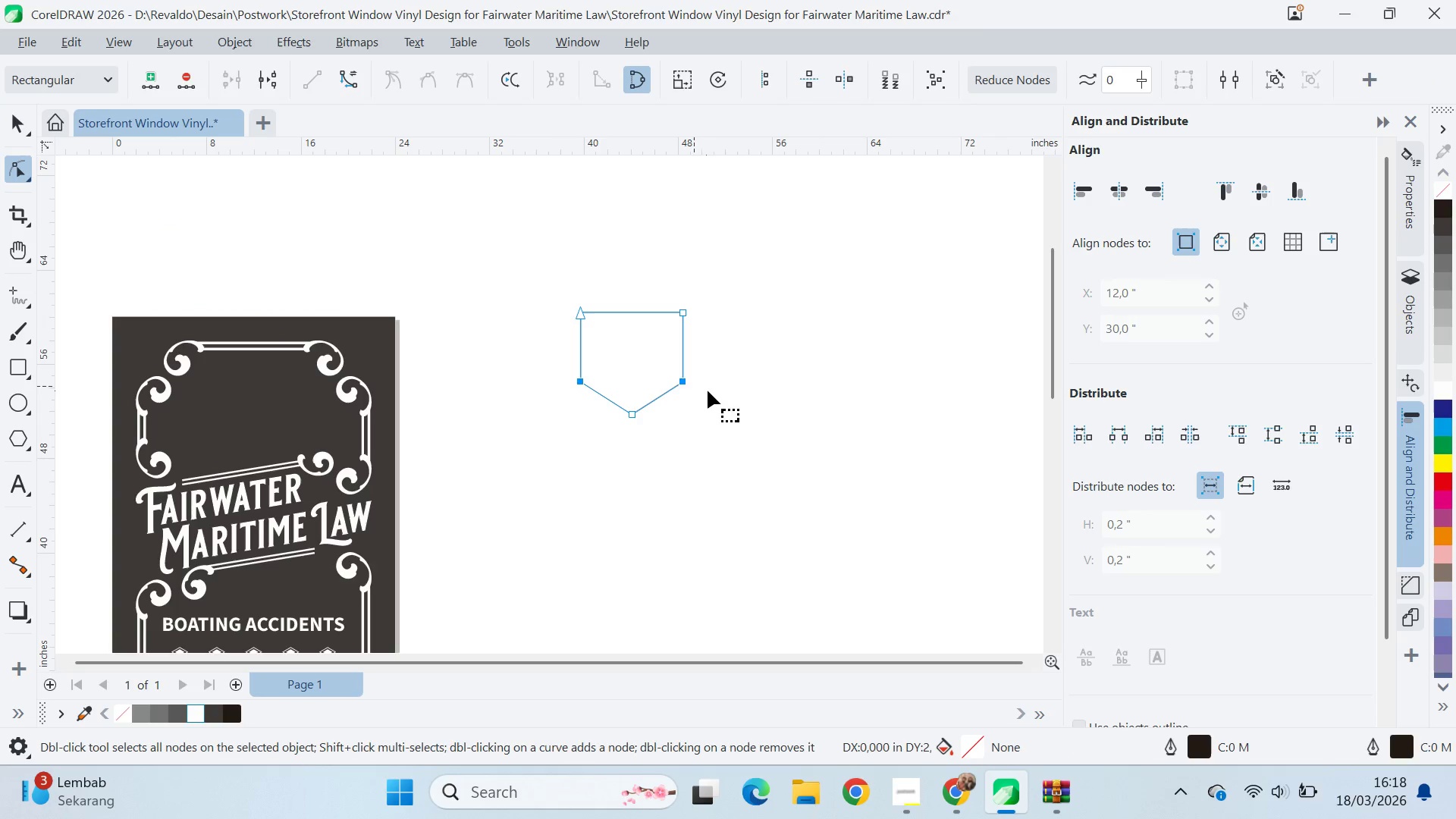 
hold_key(key=ShiftLeft, duration=0.44)
 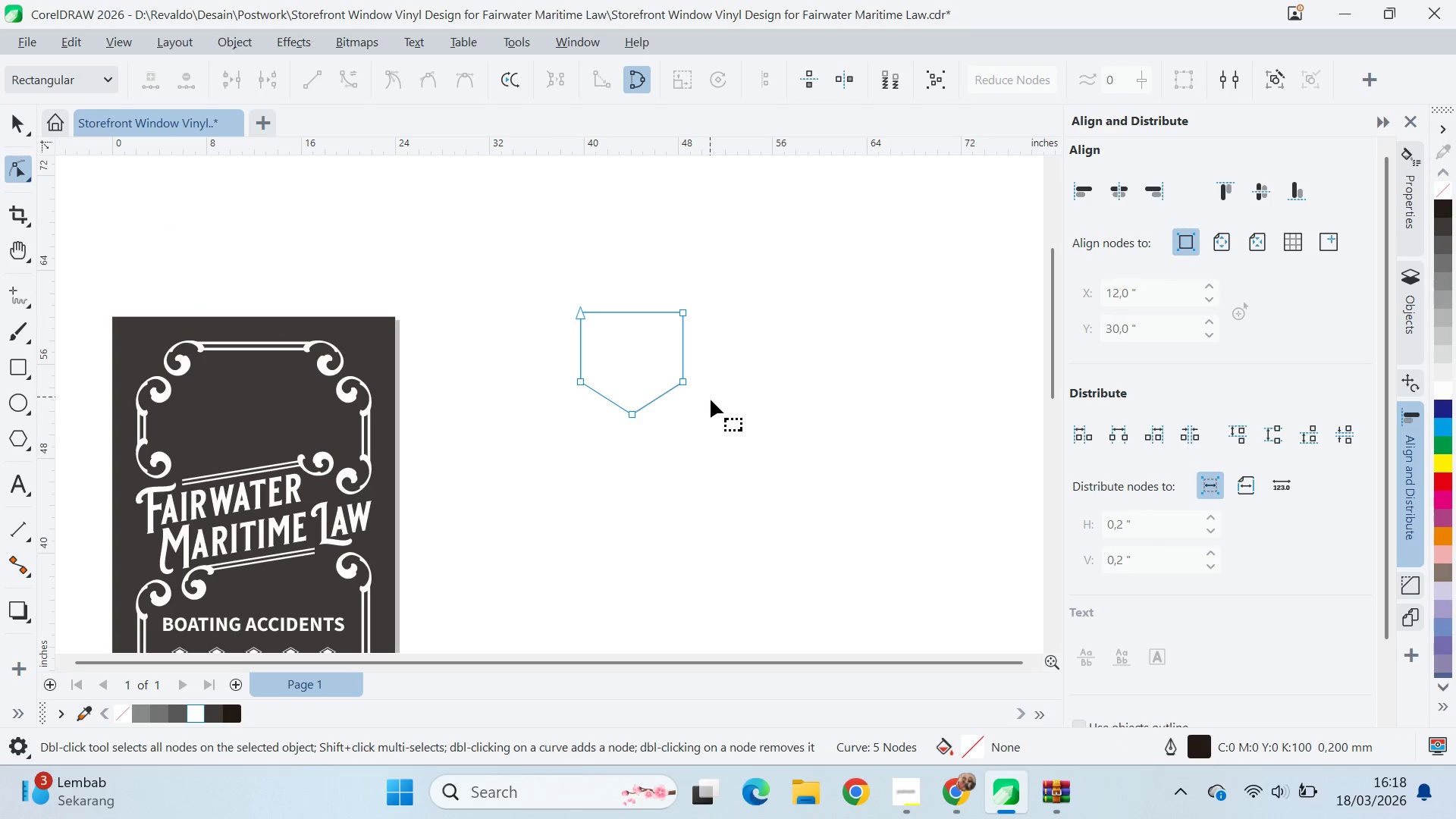 
left_click_drag(start_coordinate=[718, 419], to_coordinate=[517, 388])
 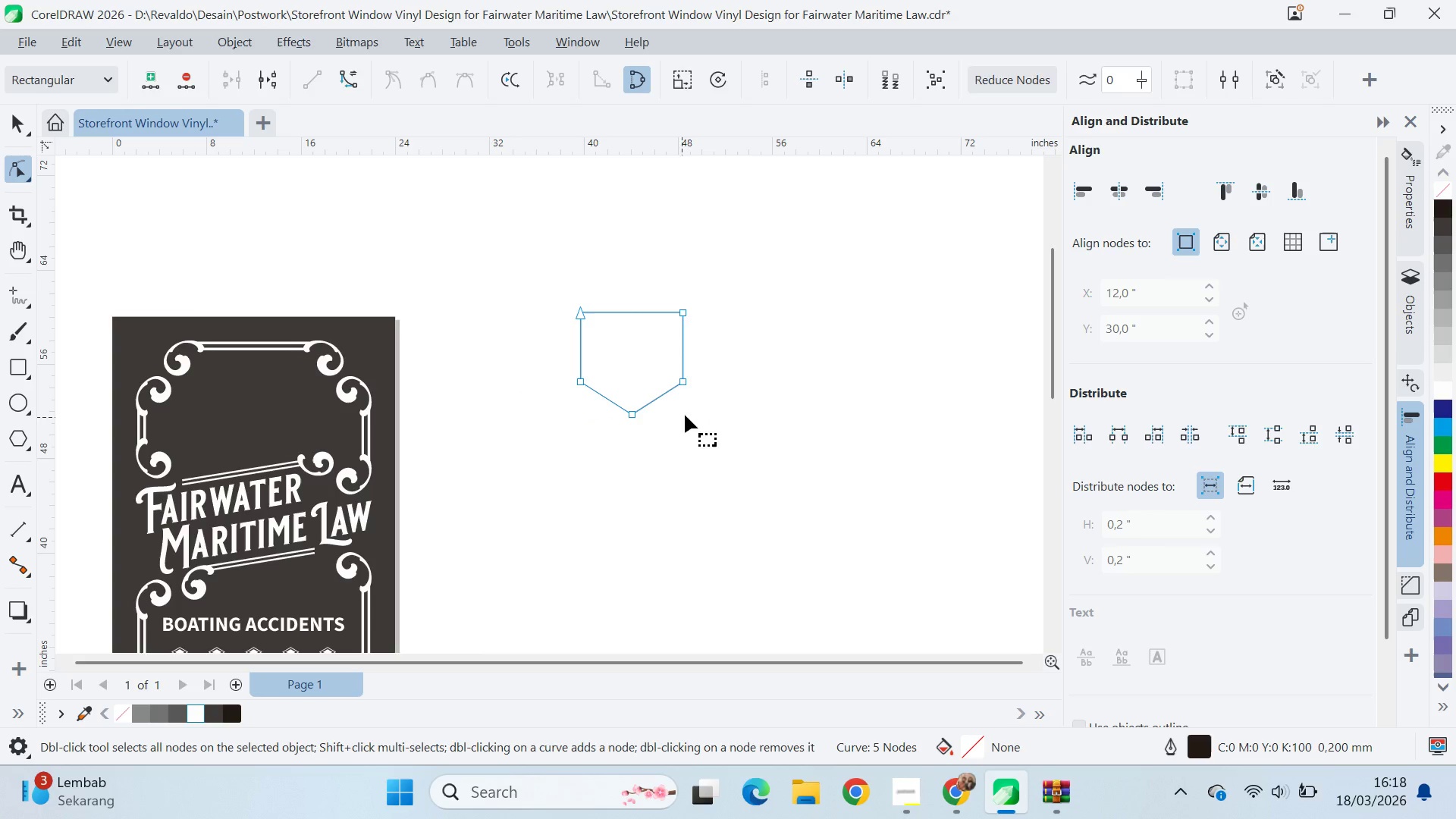 
left_click_drag(start_coordinate=[720, 363], to_coordinate=[519, 389])
 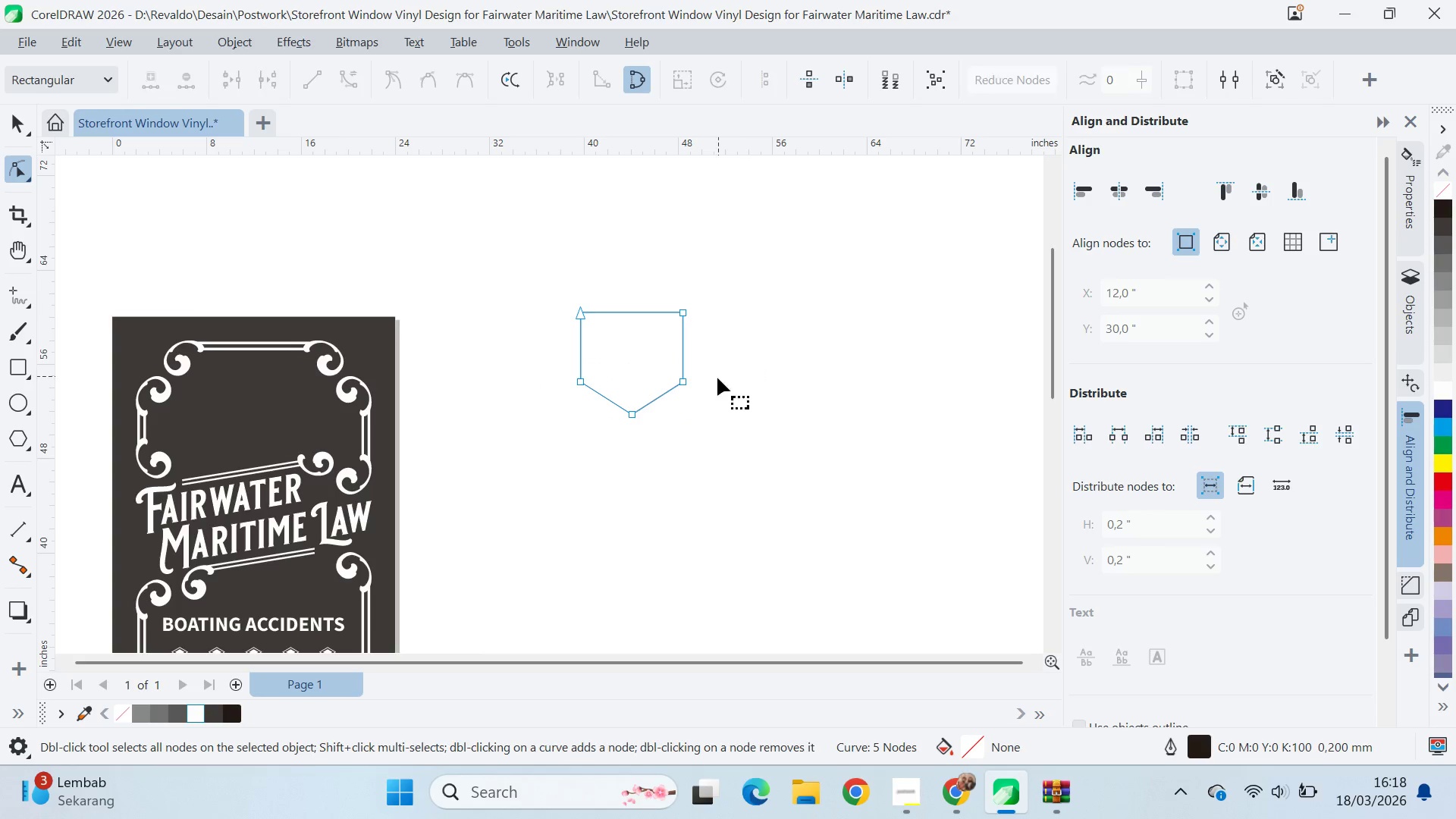 
key(Control+Z)
 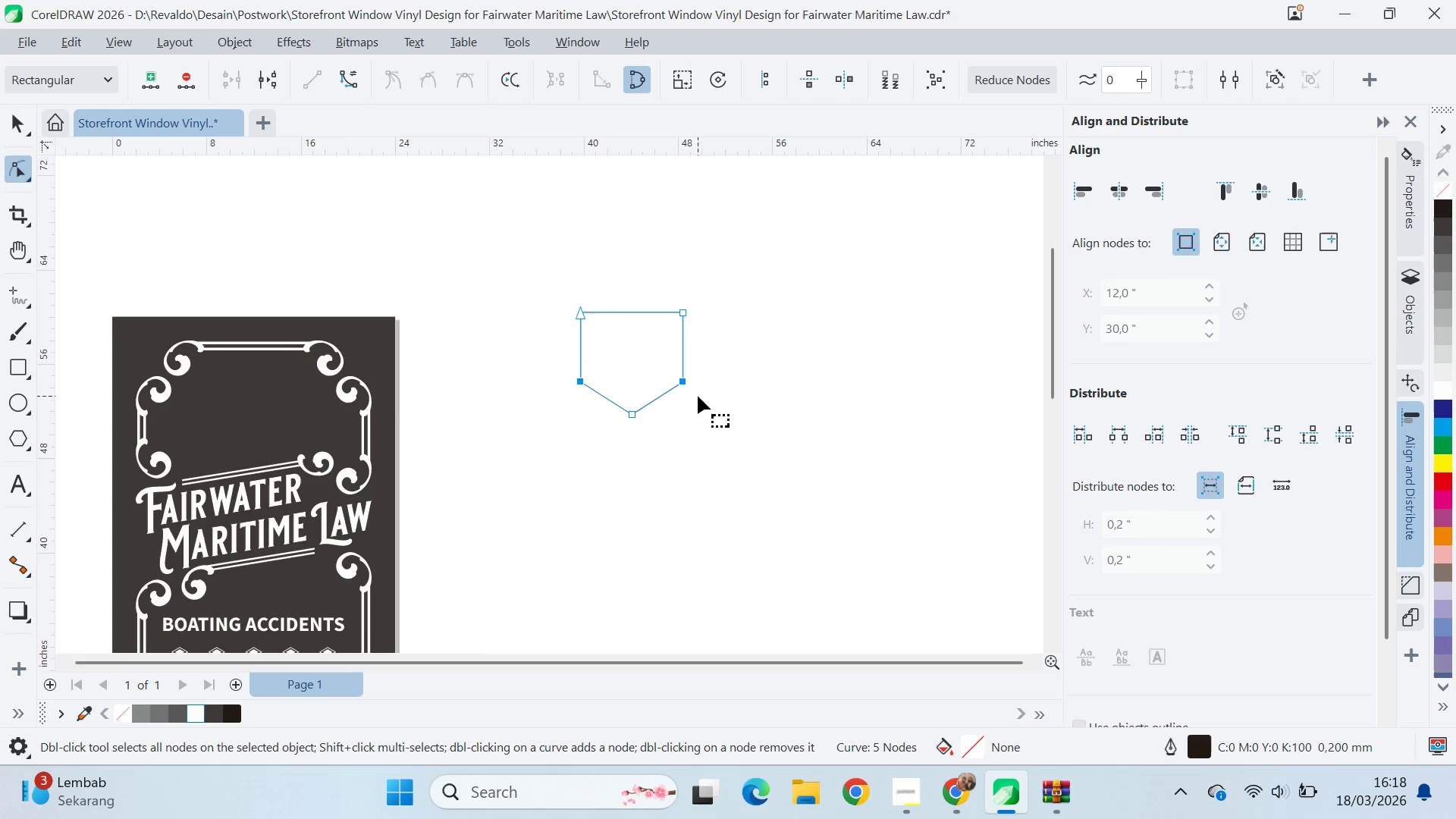 
key(Control+Z)
 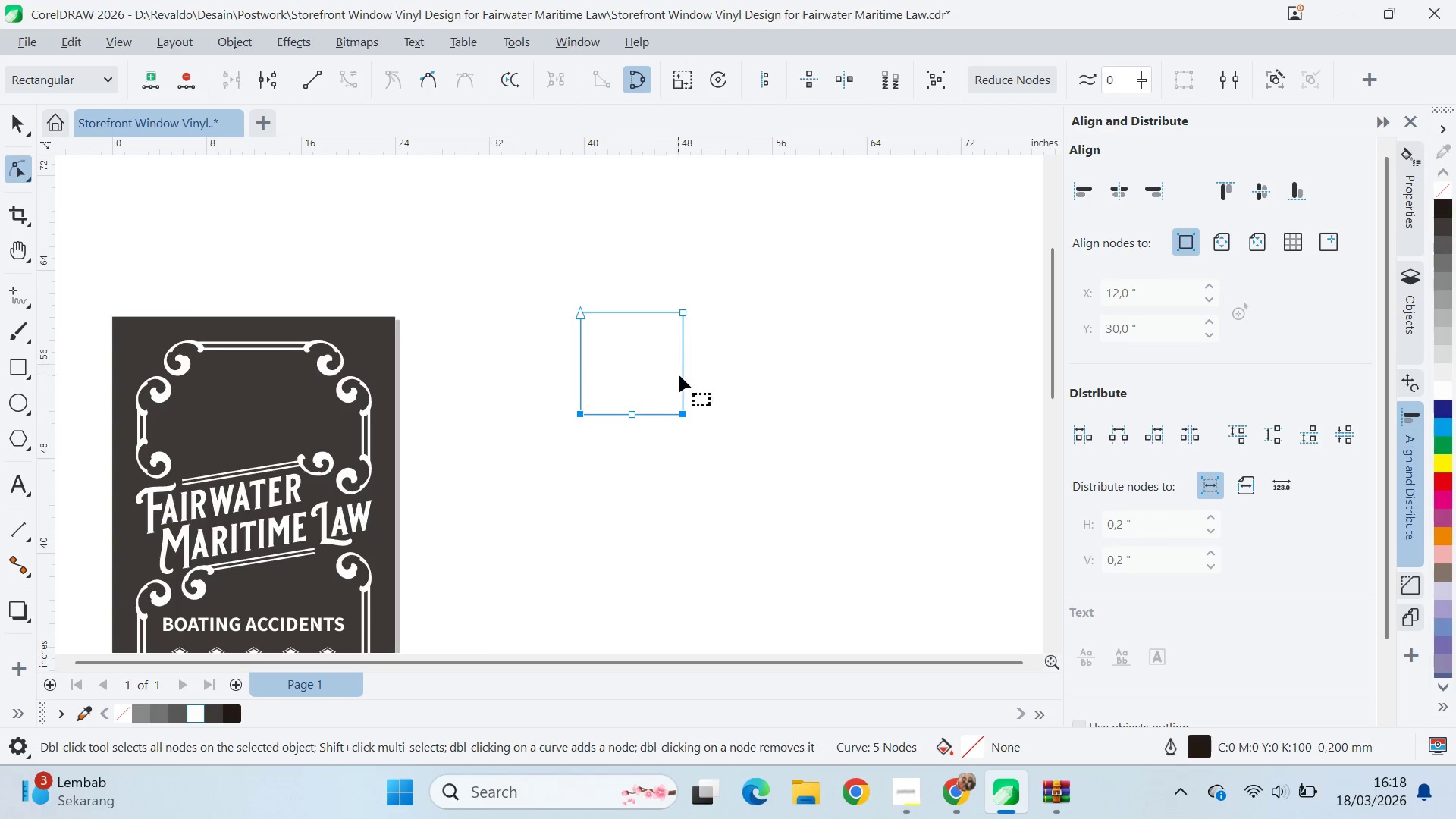 
left_click_drag(start_coordinate=[687, 414], to_coordinate=[685, 377])
 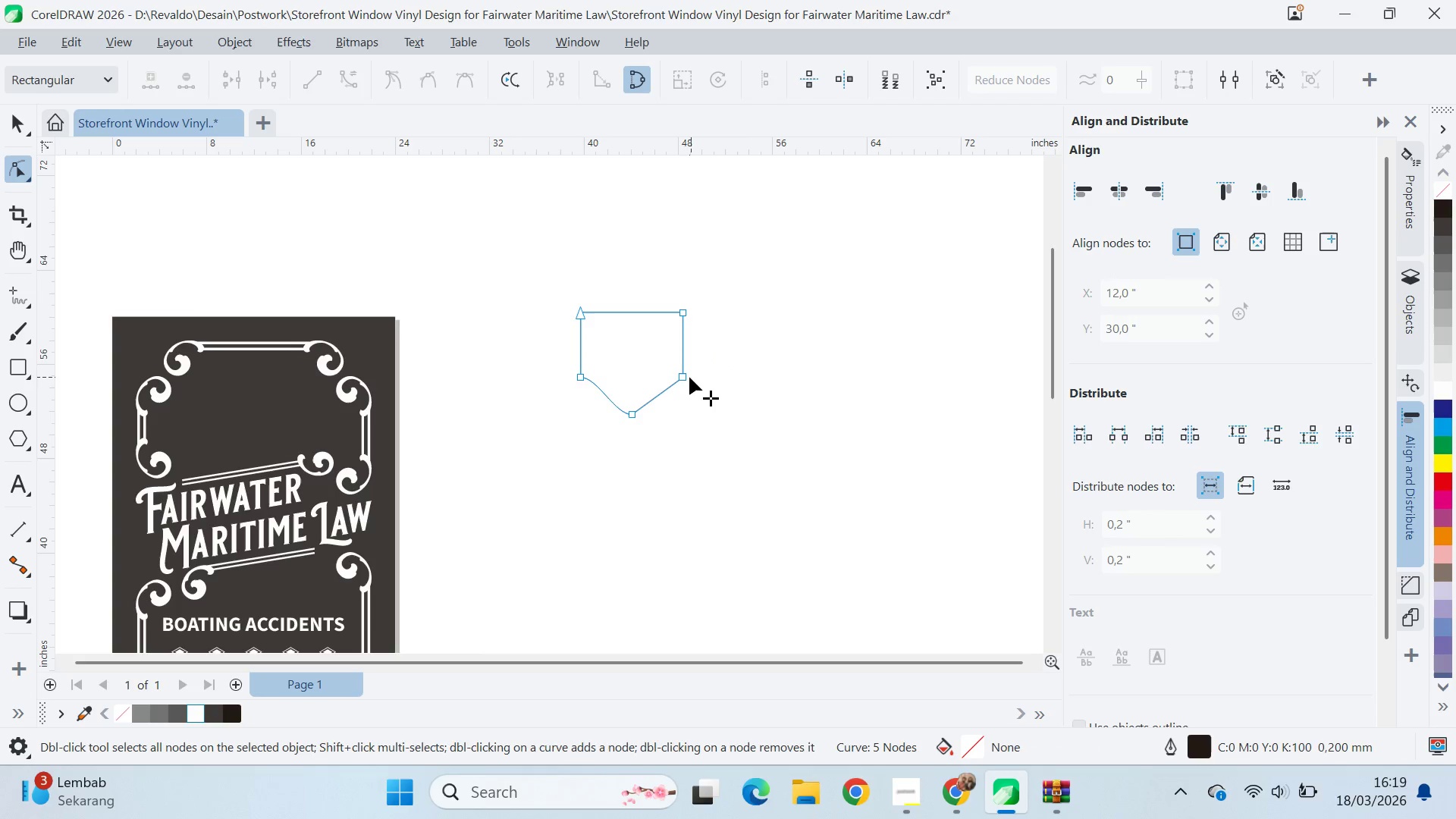 
hold_key(key=ShiftLeft, duration=1.52)
 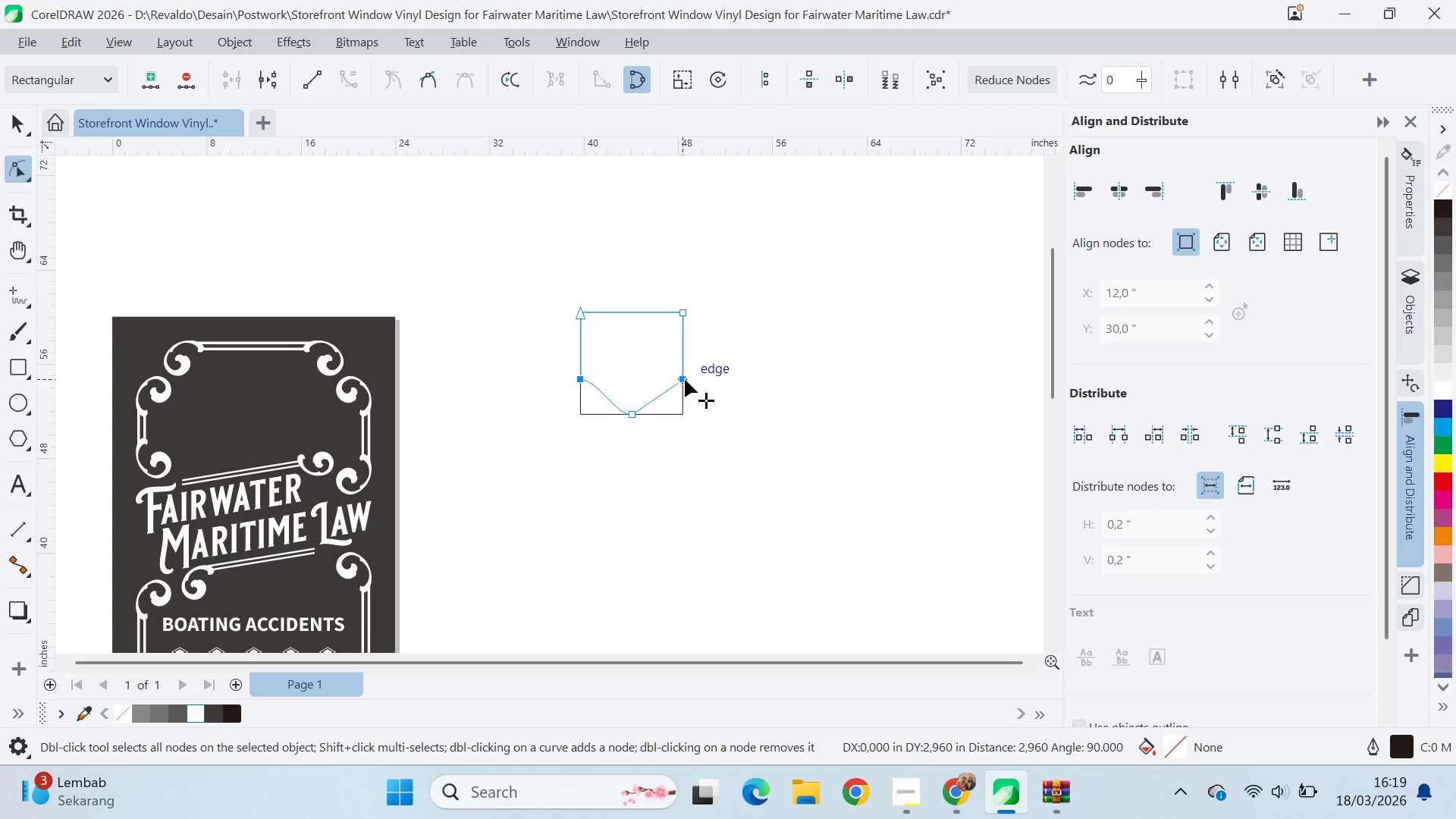 
hold_key(key=ShiftLeft, duration=1.5)
 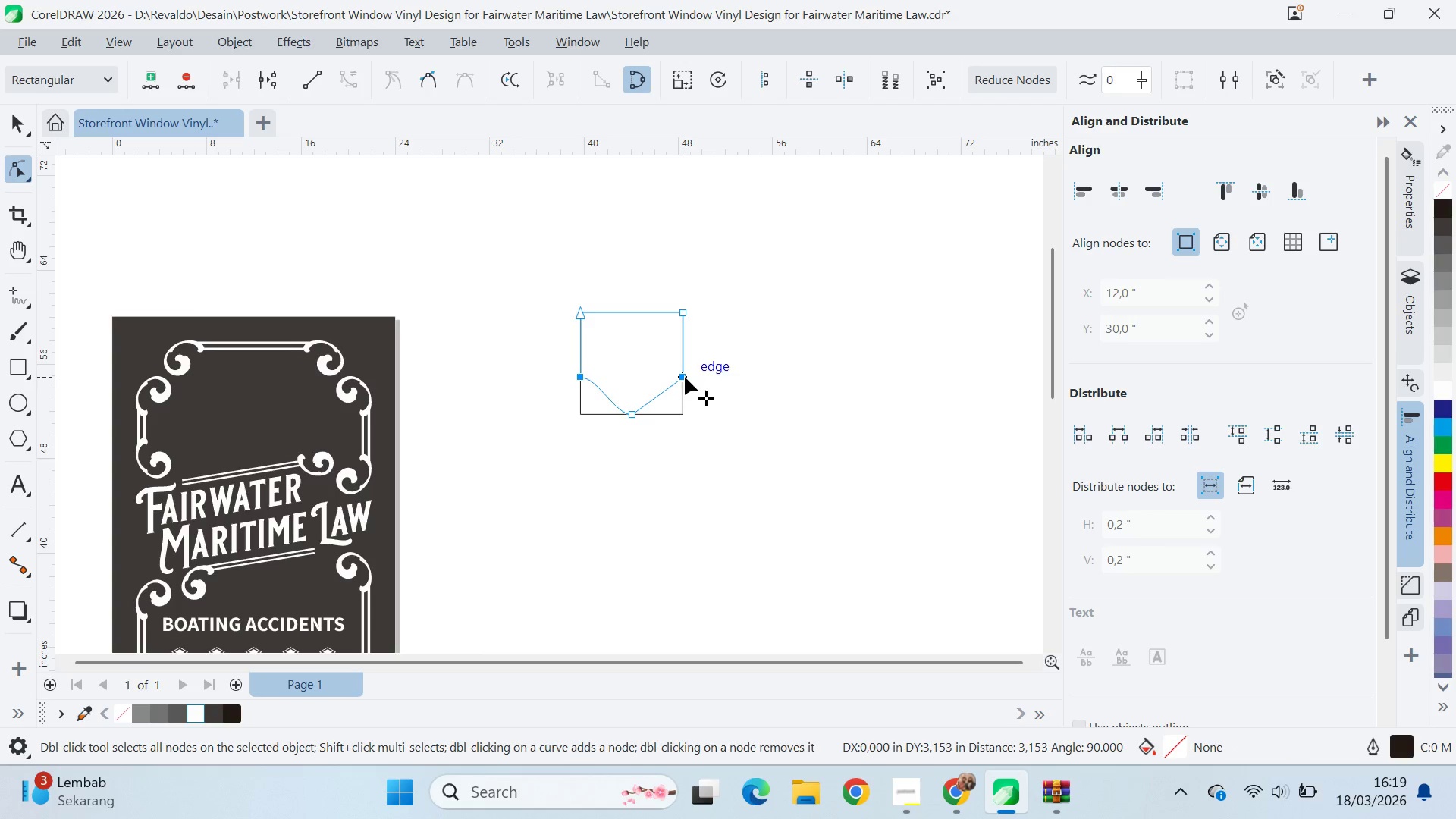 
key(Shift+ShiftLeft)
 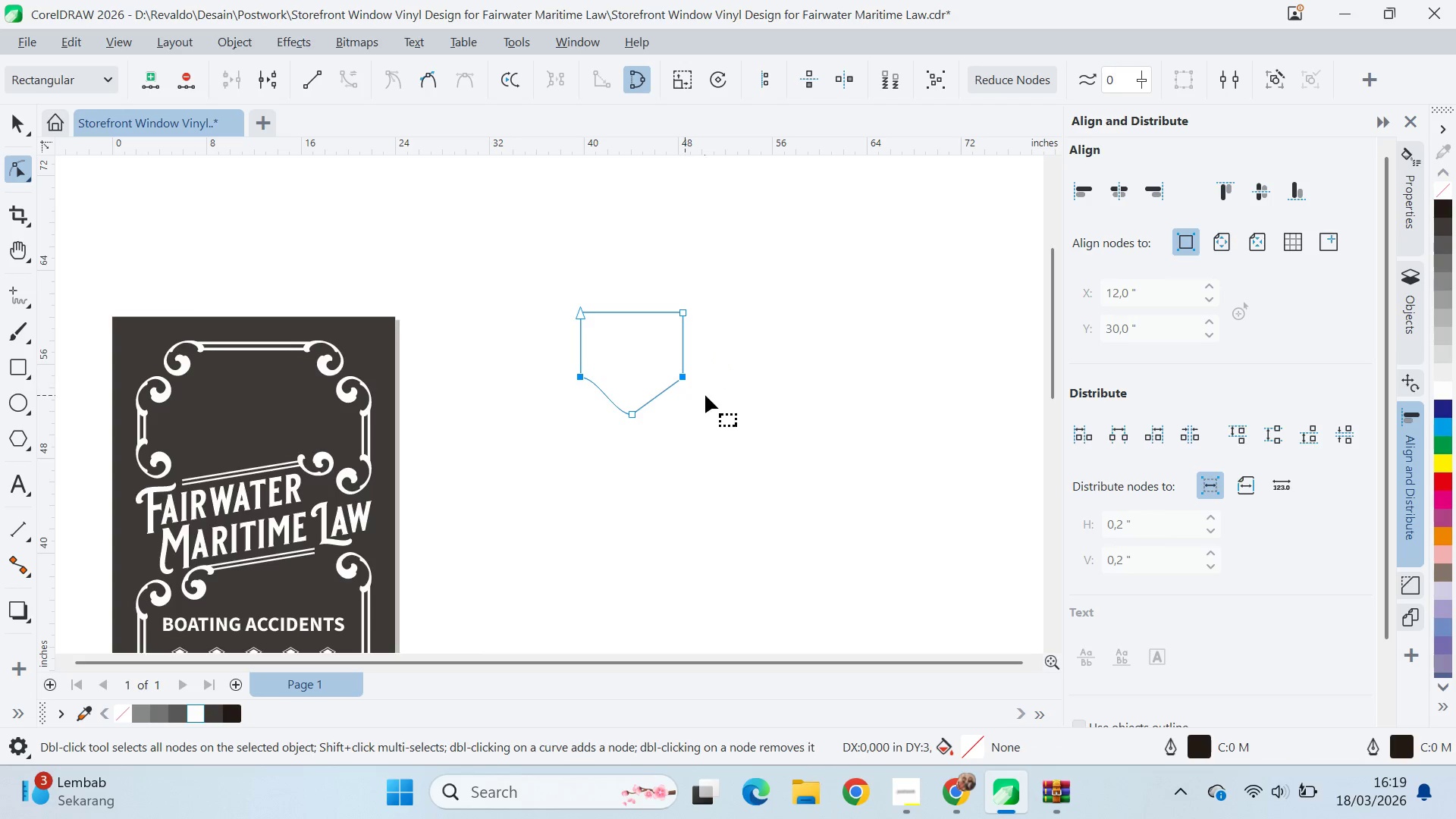 
left_click([708, 396])
 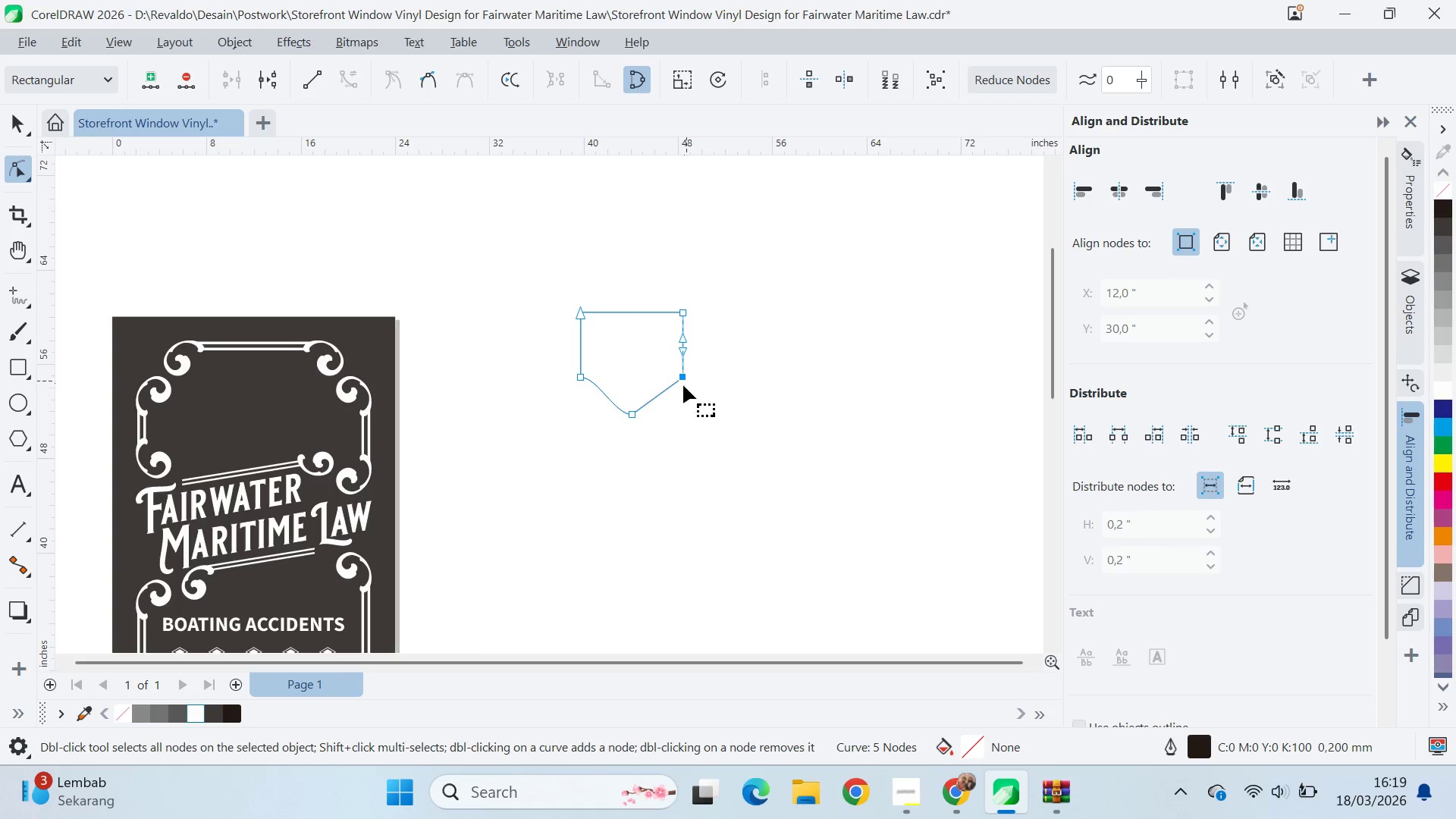 
scroll: coordinate [670, 389], scroll_direction: up, amount: 4.0
 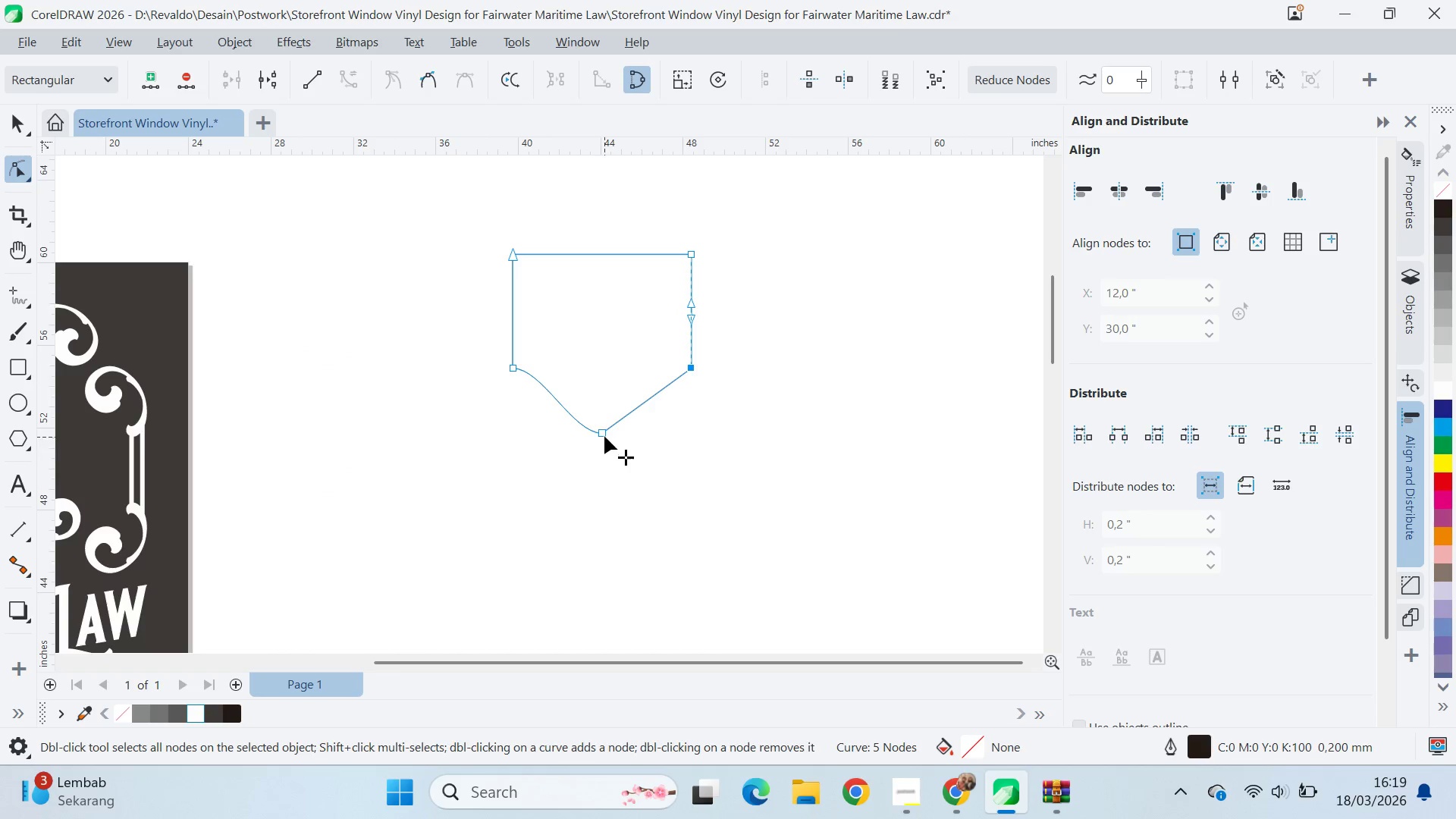 
left_click([604, 435])
 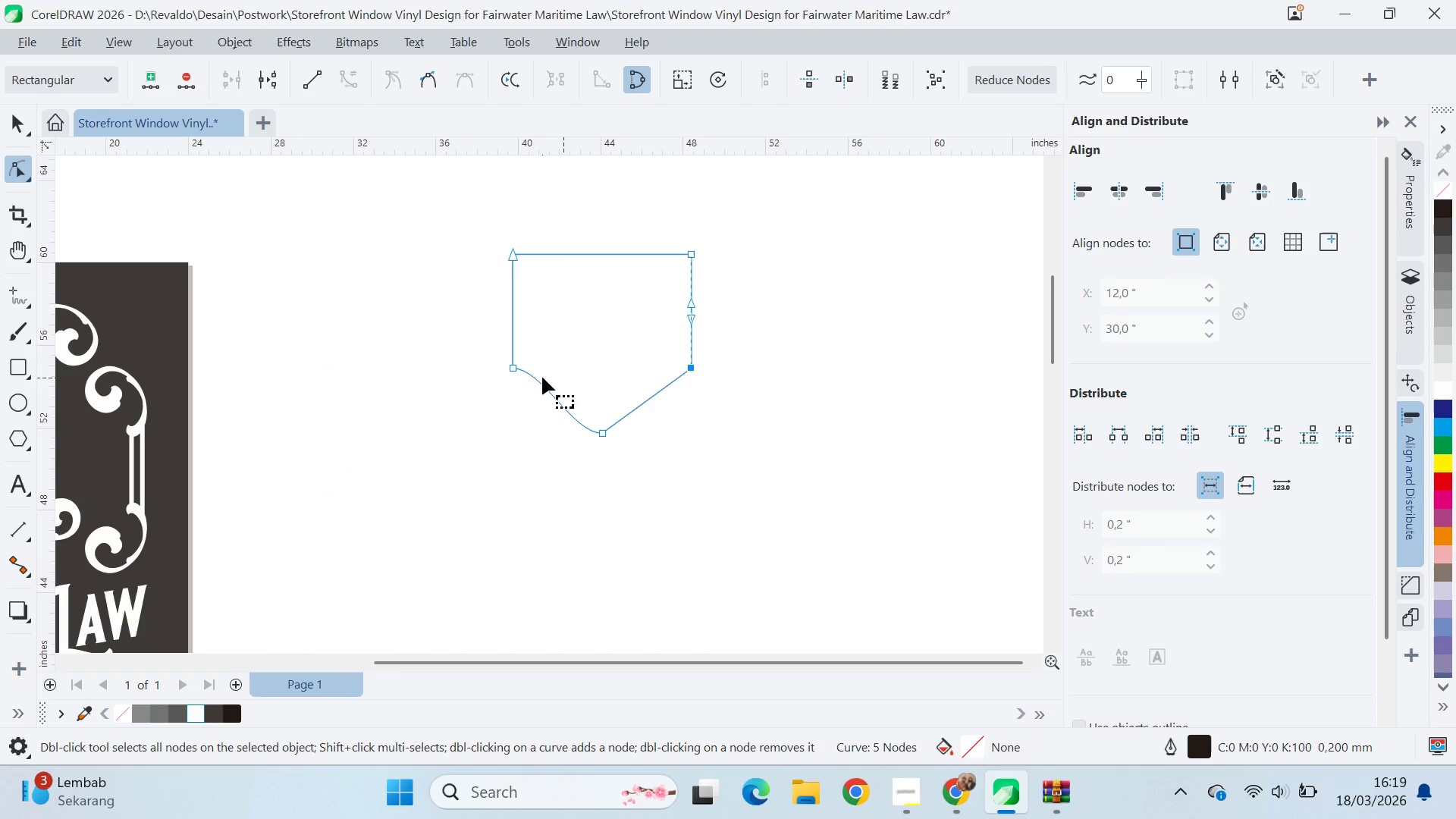 
left_click([511, 369])
 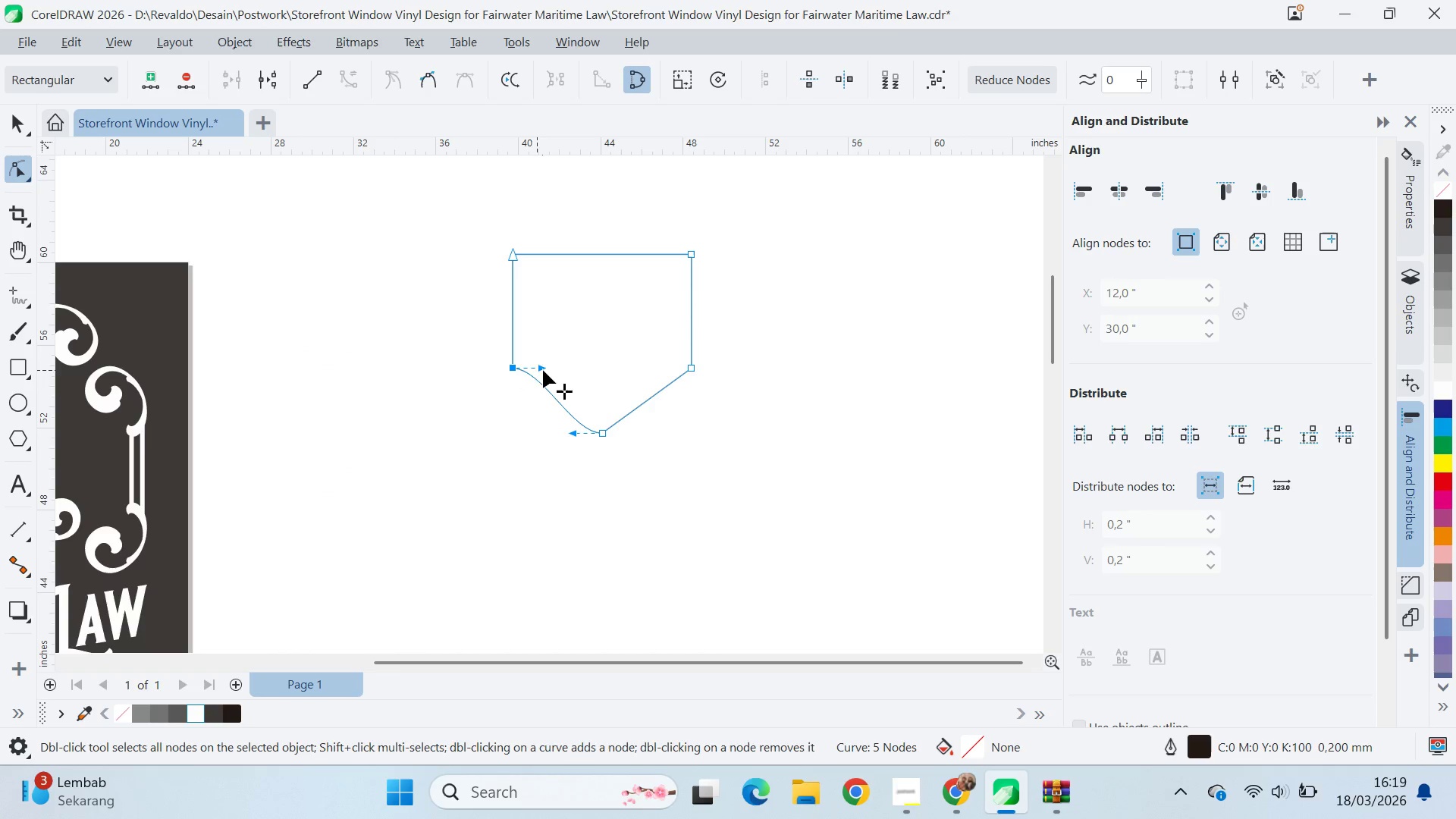 
left_click_drag(start_coordinate=[545, 370], to_coordinate=[517, 394])
 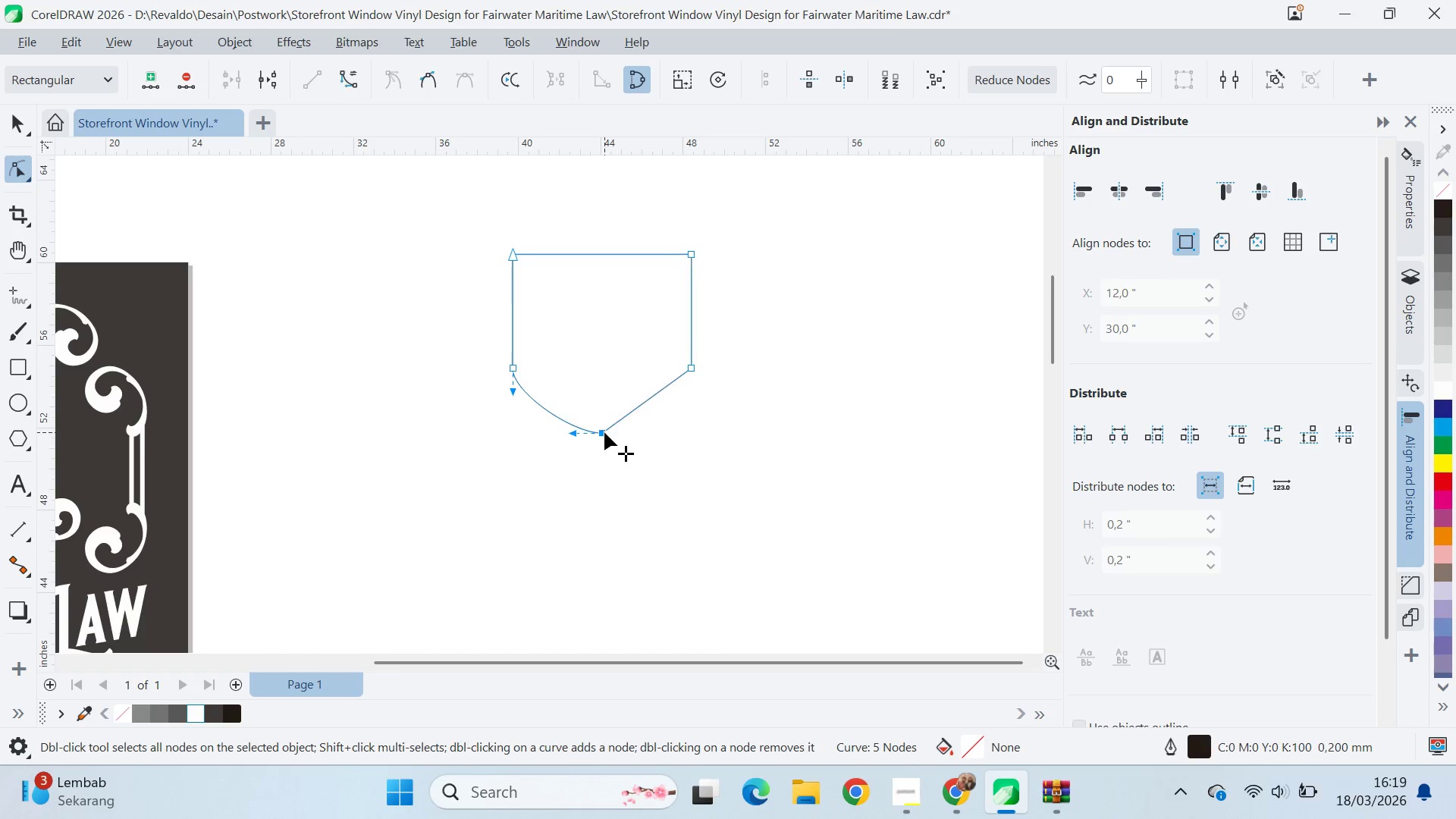 
hold_key(key=ShiftLeft, duration=1.19)
 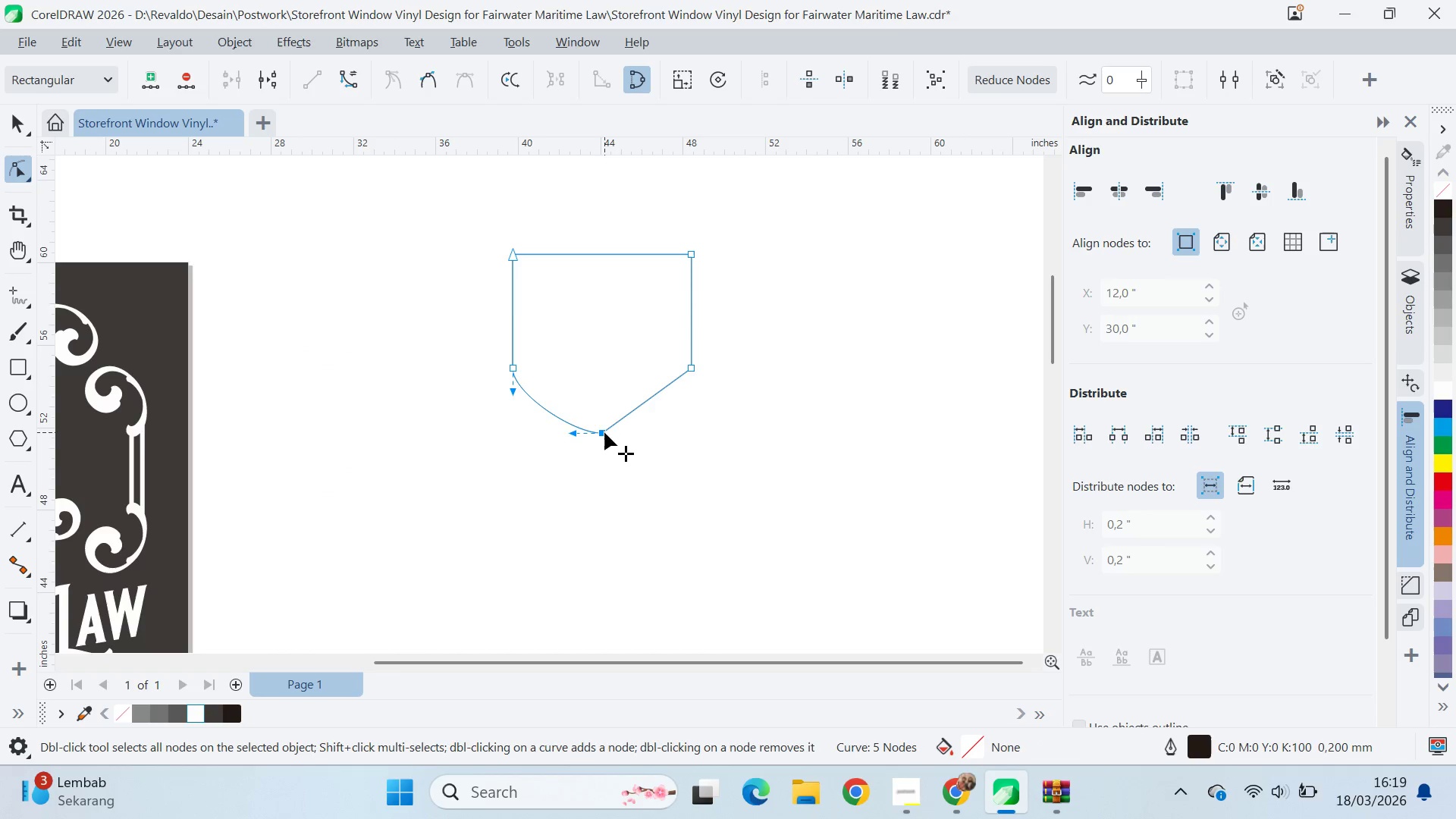 
hold_key(key=ShiftLeft, duration=3.14)
left_click([604, 432])
 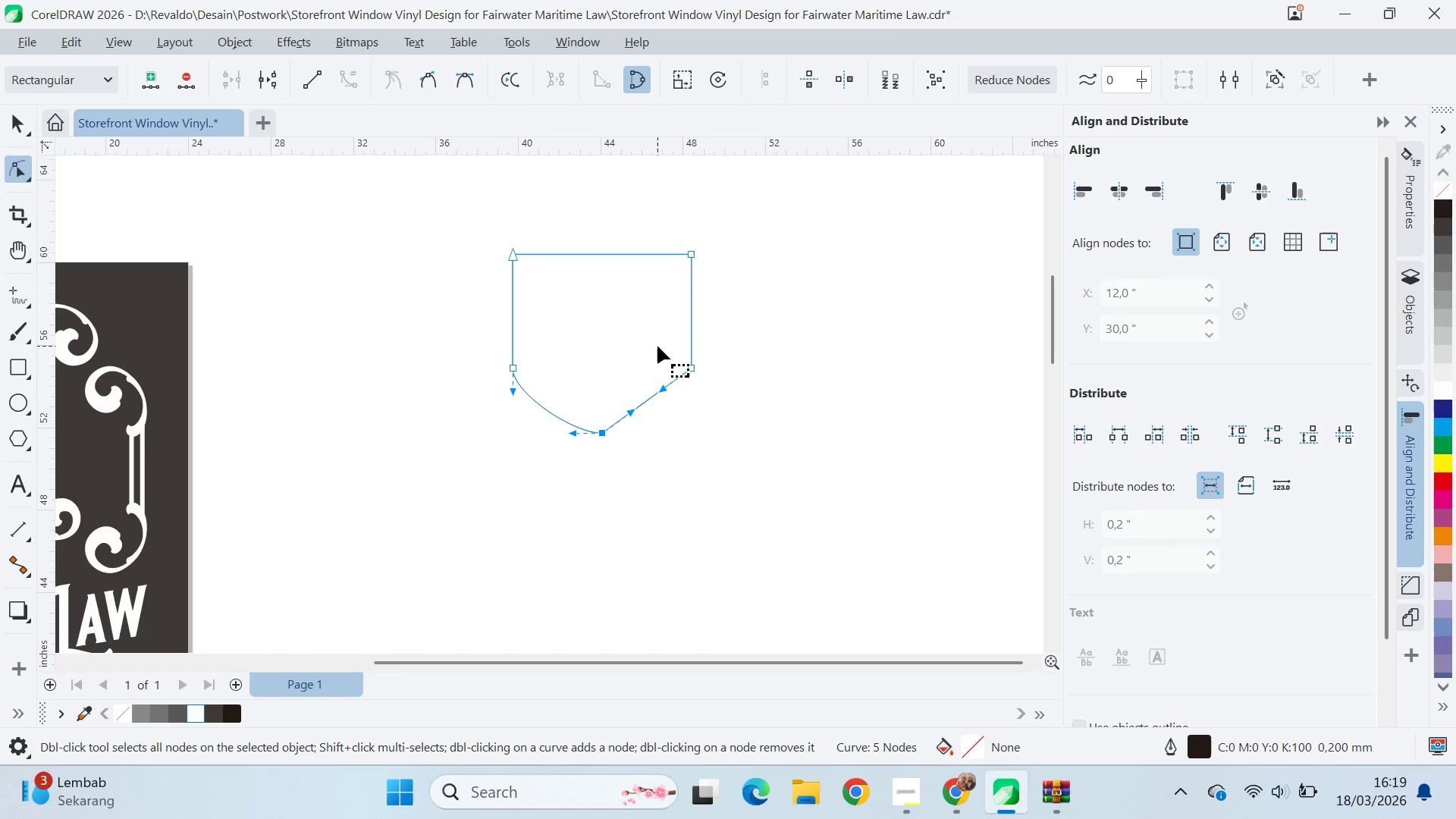 
left_click_drag(start_coordinate=[664, 391], to_coordinate=[693, 399])
 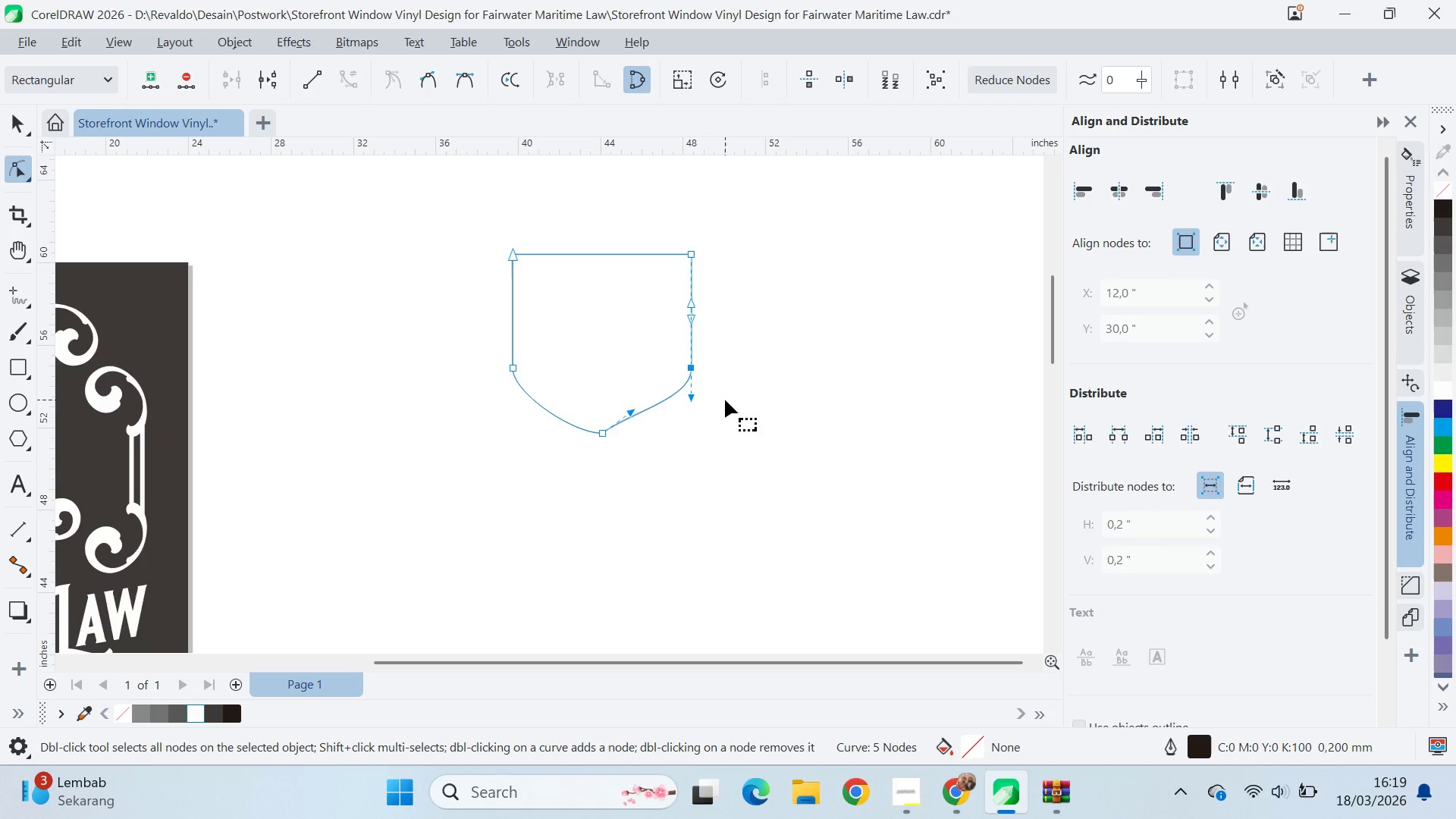 
hold_key(key=ShiftLeft, duration=1.5)
 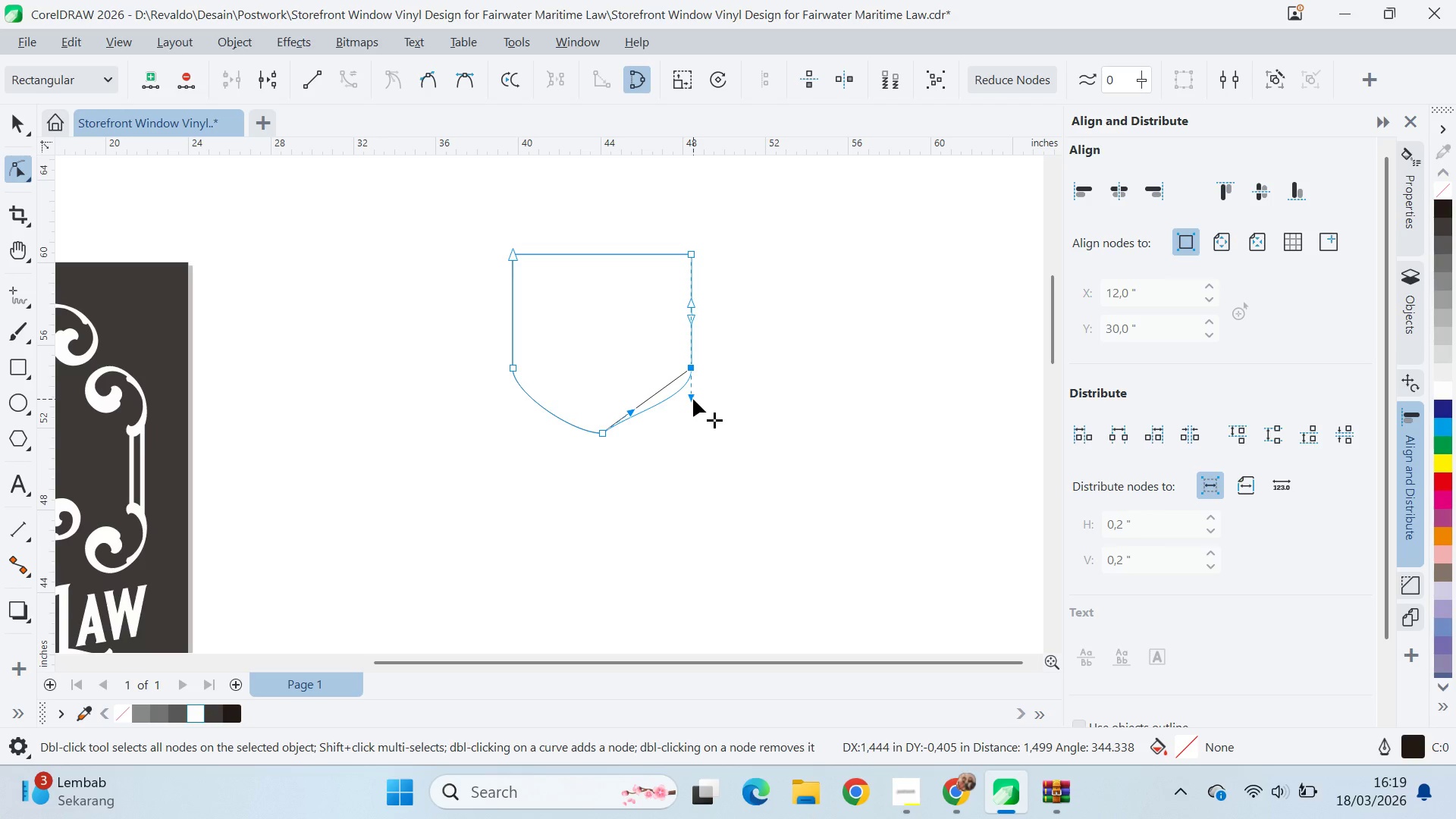 
key(Shift+ShiftLeft)
 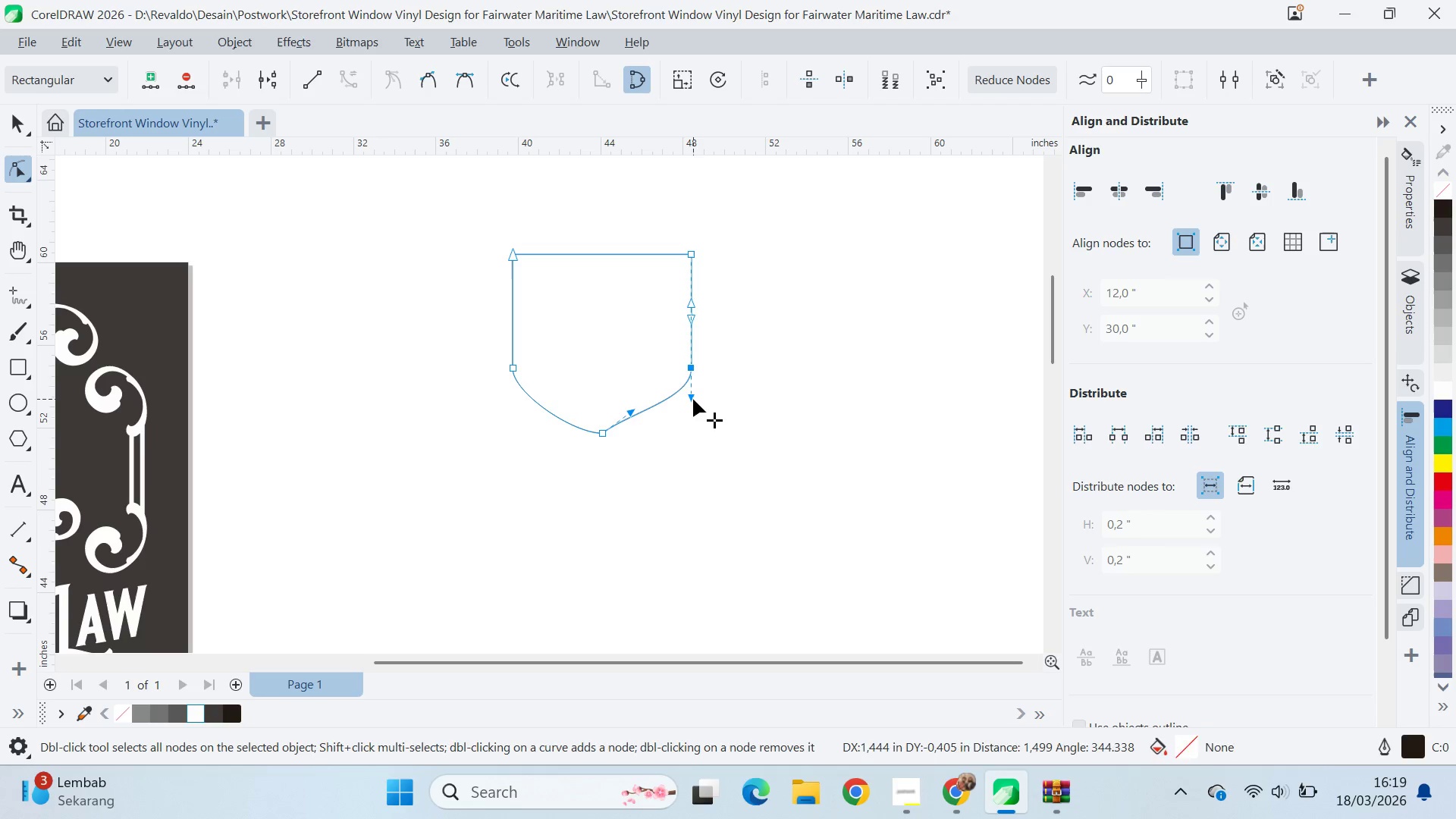 
key(Shift+ShiftLeft)
 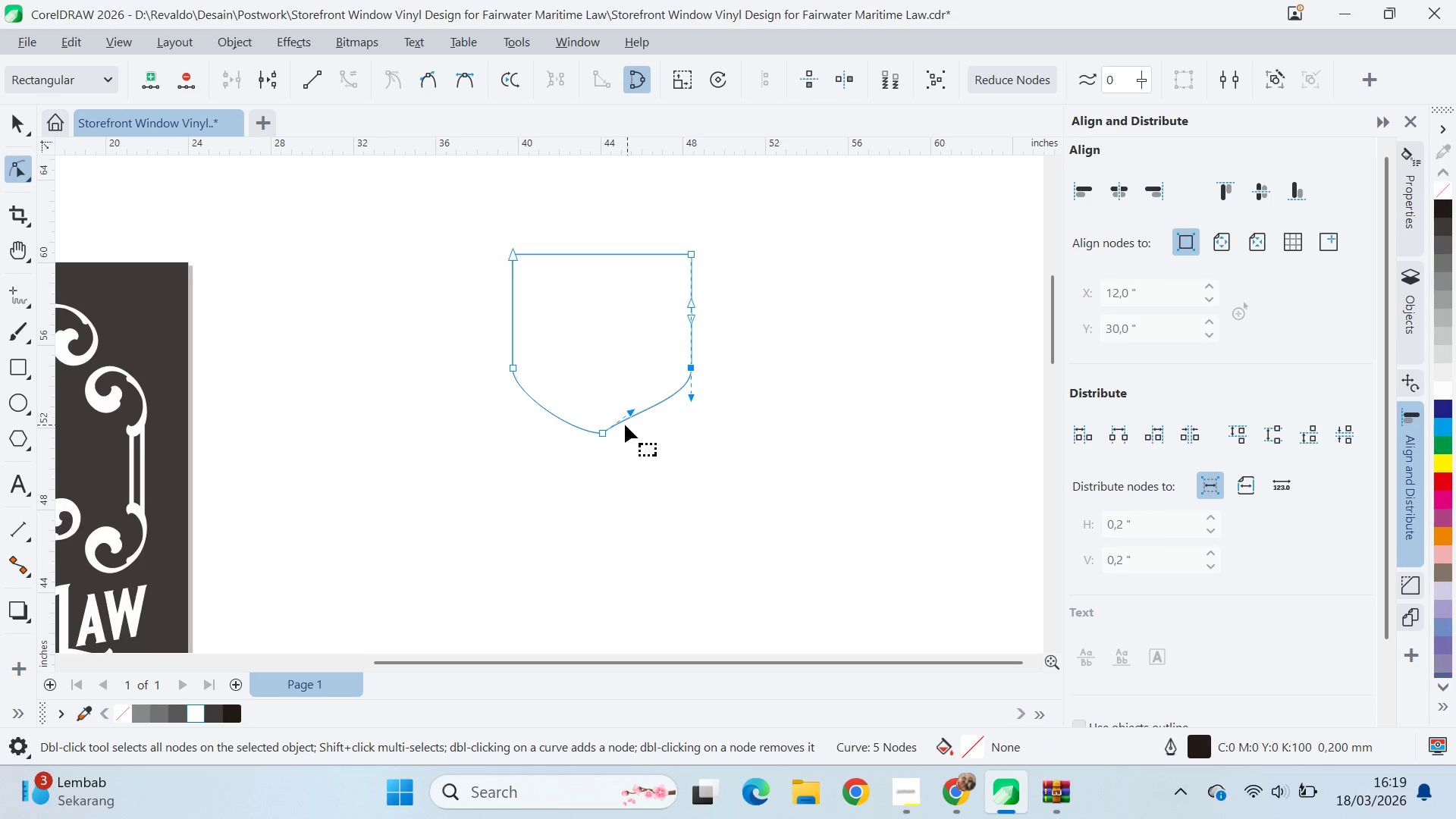 
left_click([598, 441])
 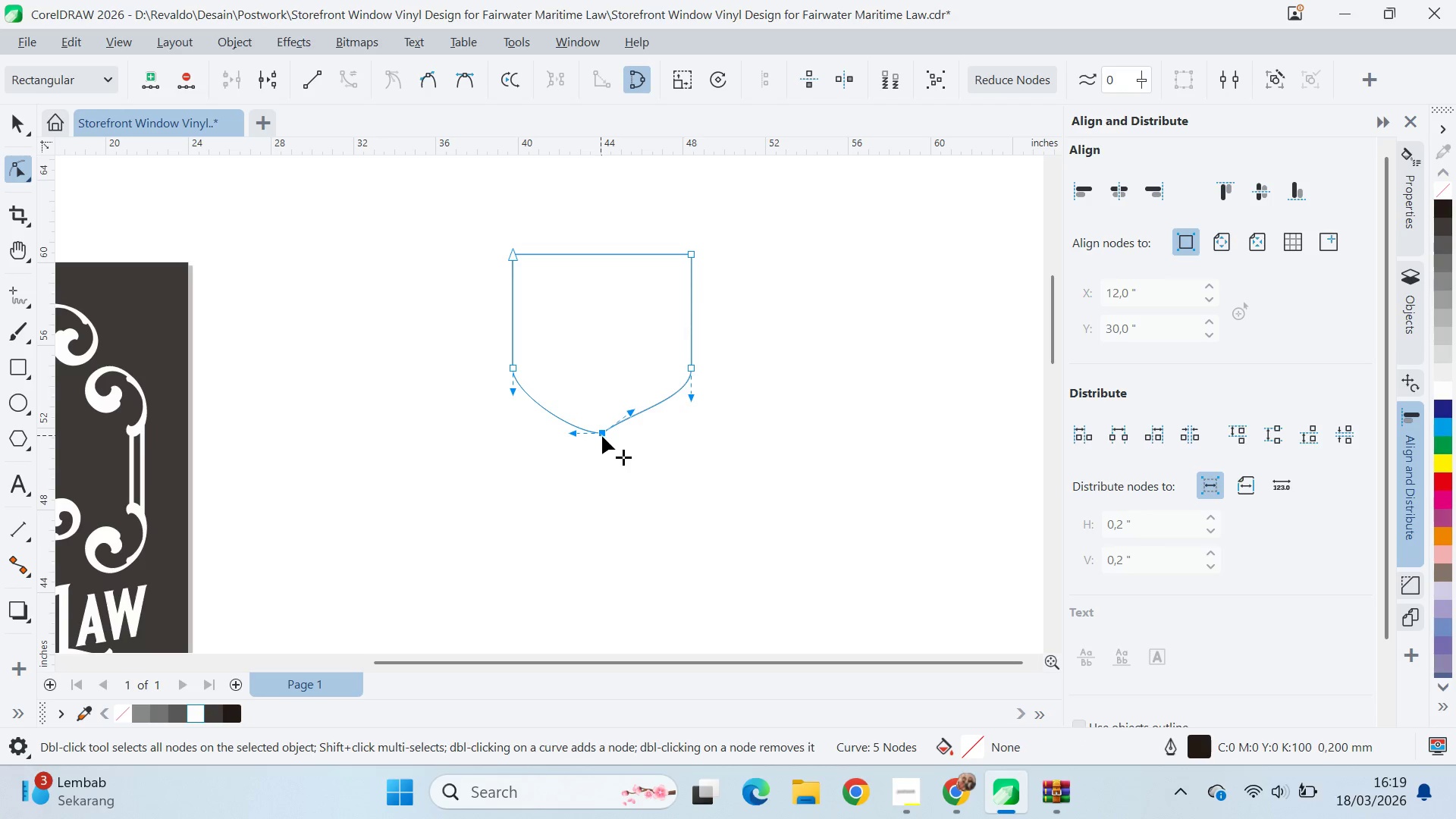 
hold_key(key=ControlLeft, duration=0.31)
 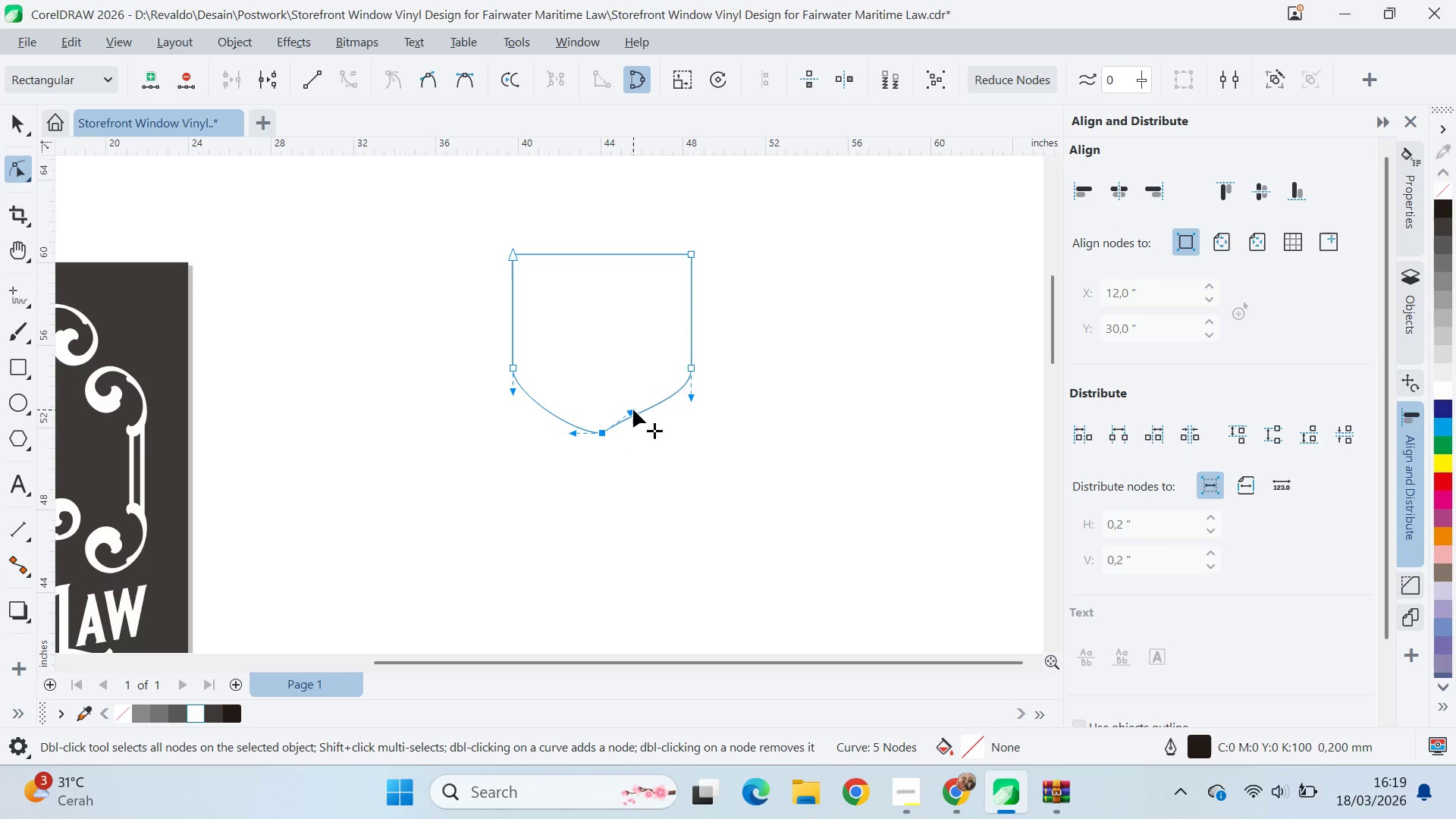 
left_click_drag(start_coordinate=[633, 410], to_coordinate=[633, 432])
 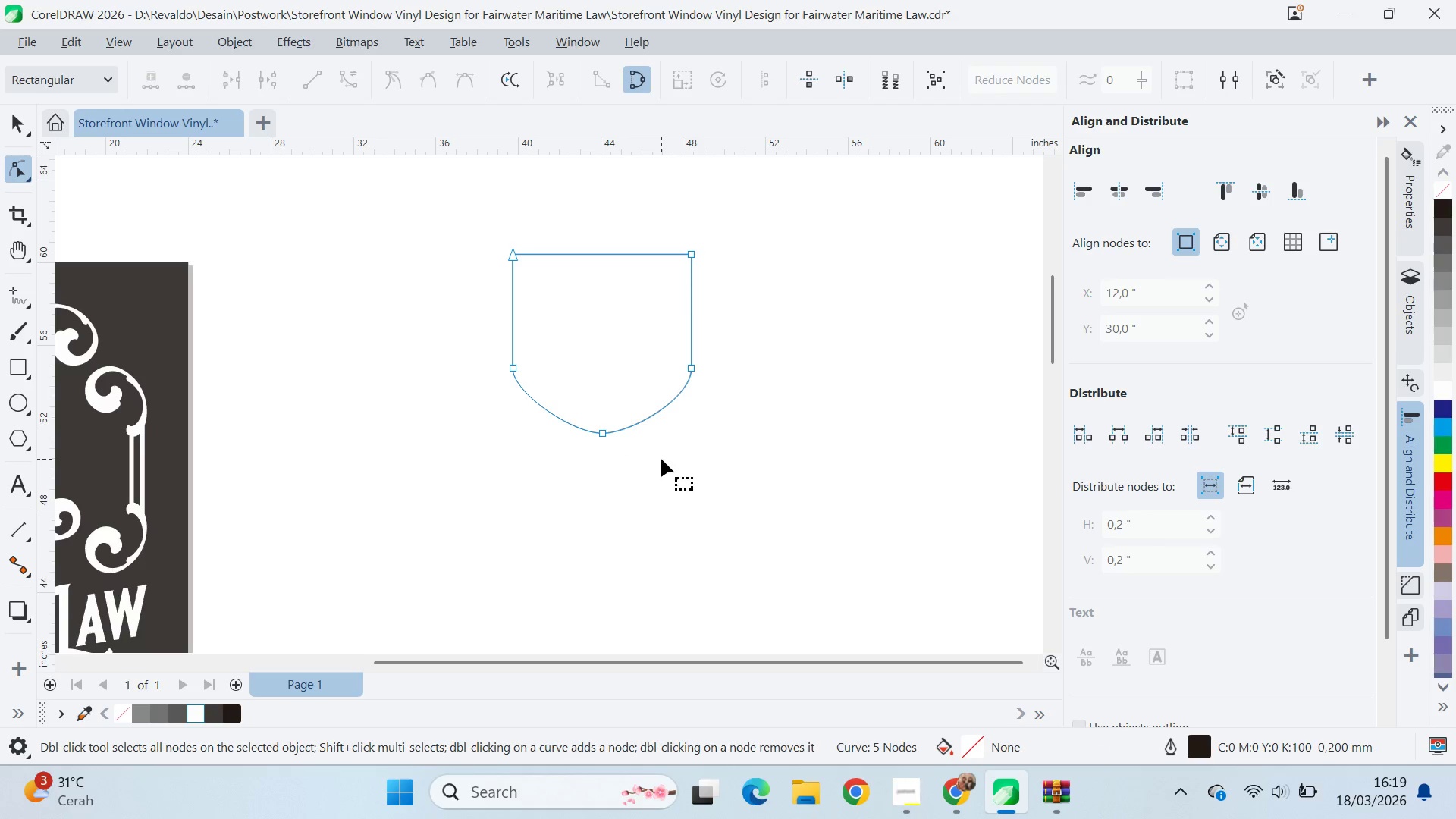 
hold_key(key=ShiftLeft, duration=0.78)
 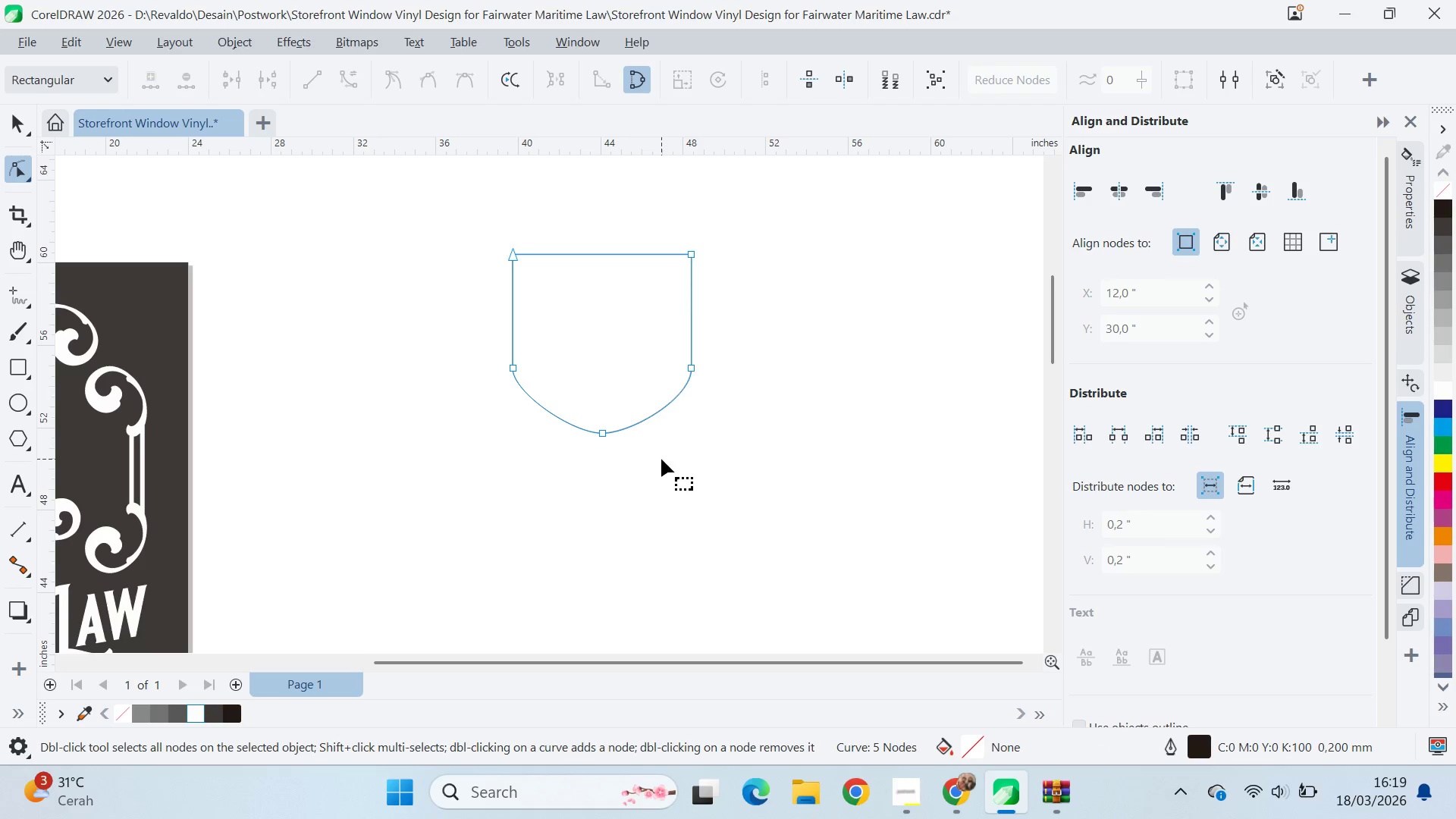 
left_click([661, 458])
 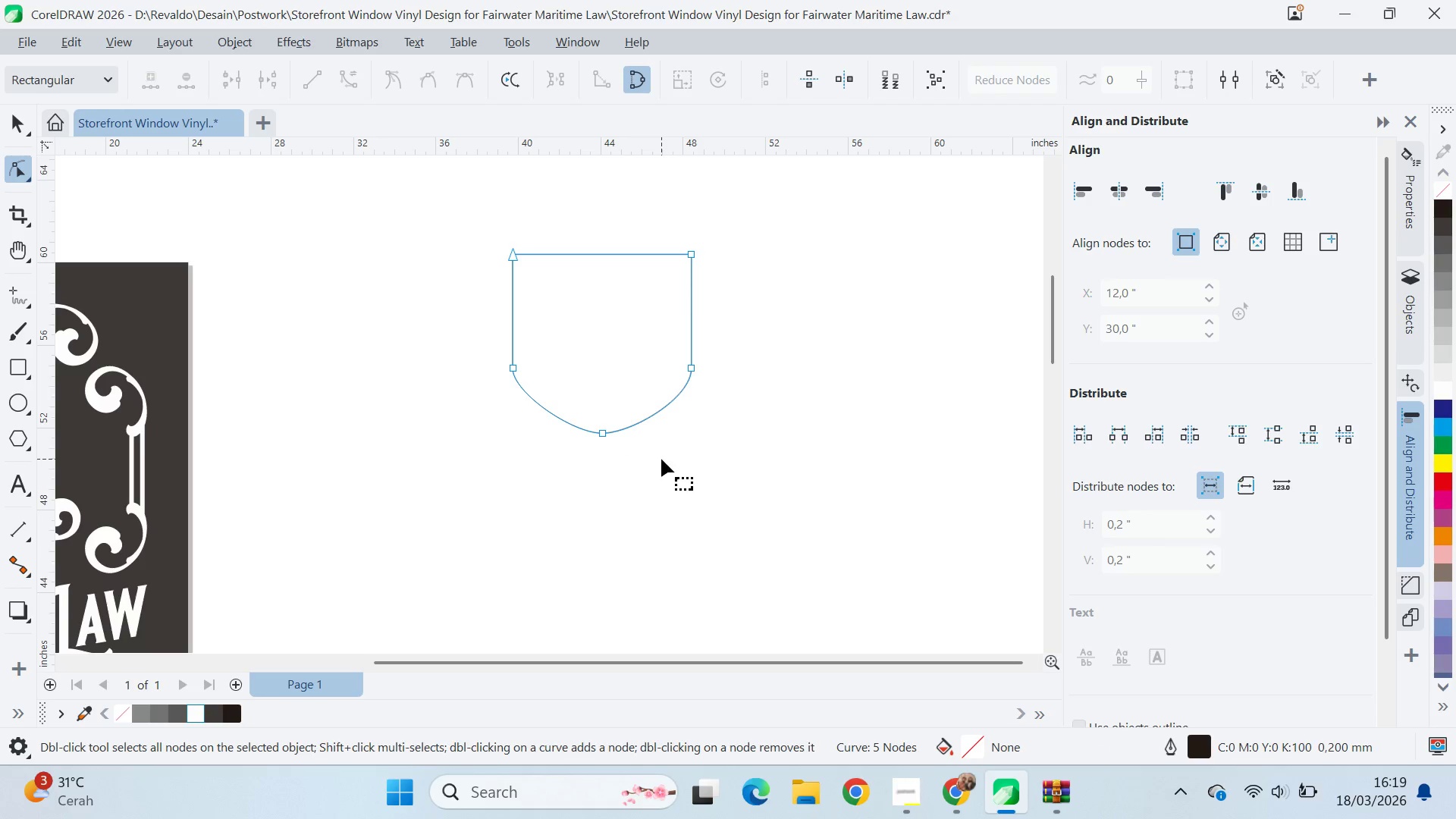 
key(V)
 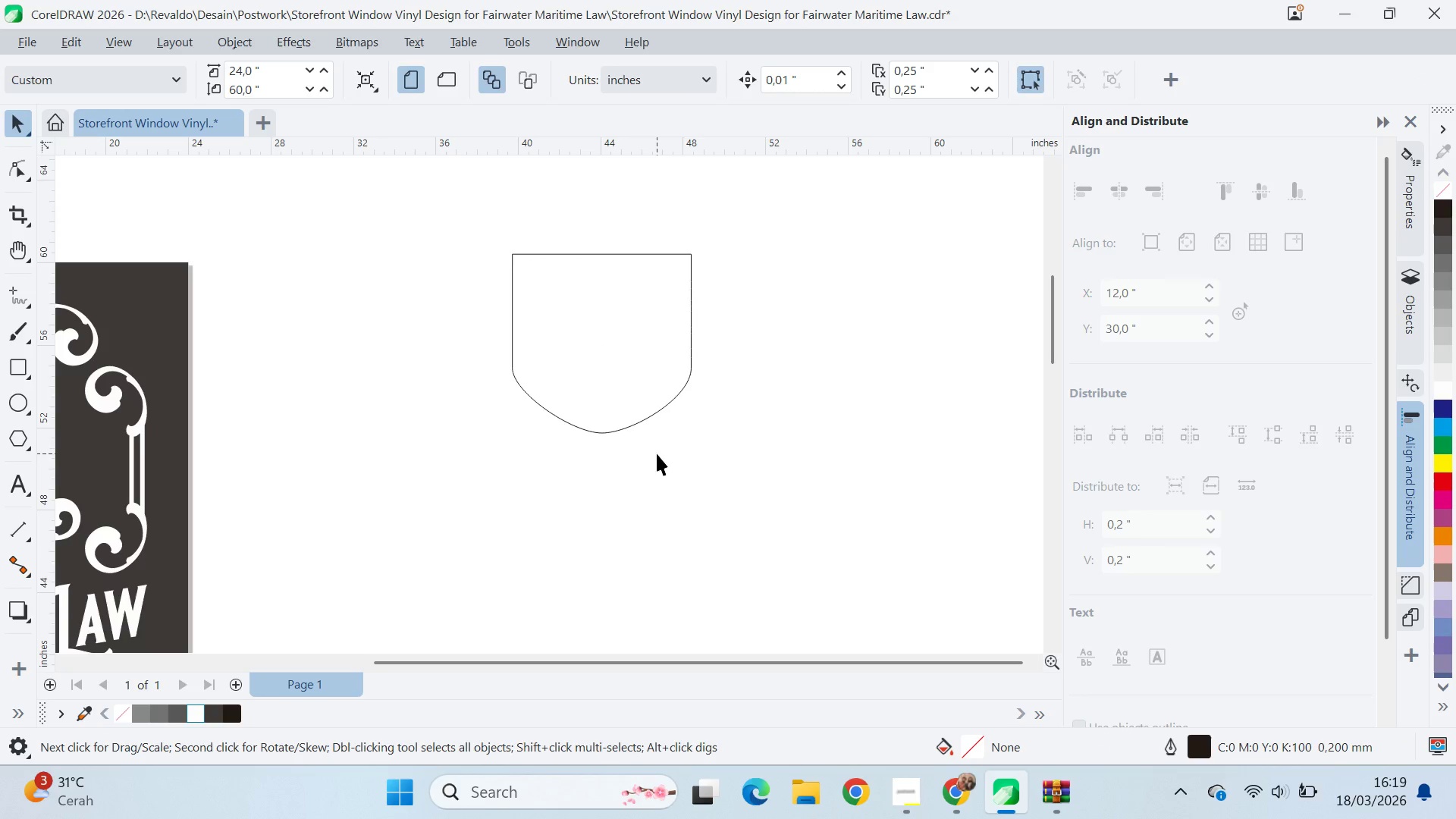 
type(qv)
 